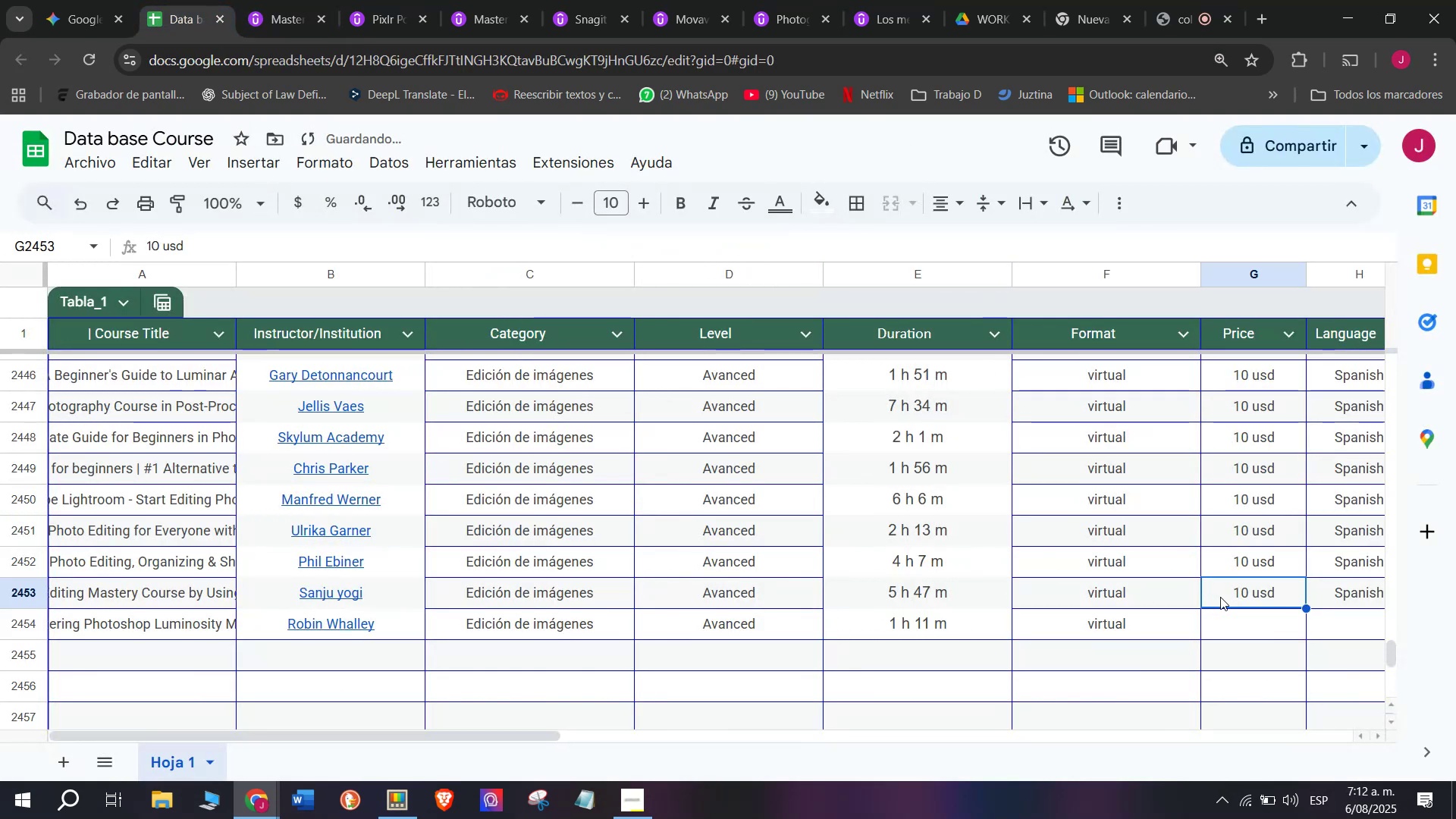 
key(Control+C)
 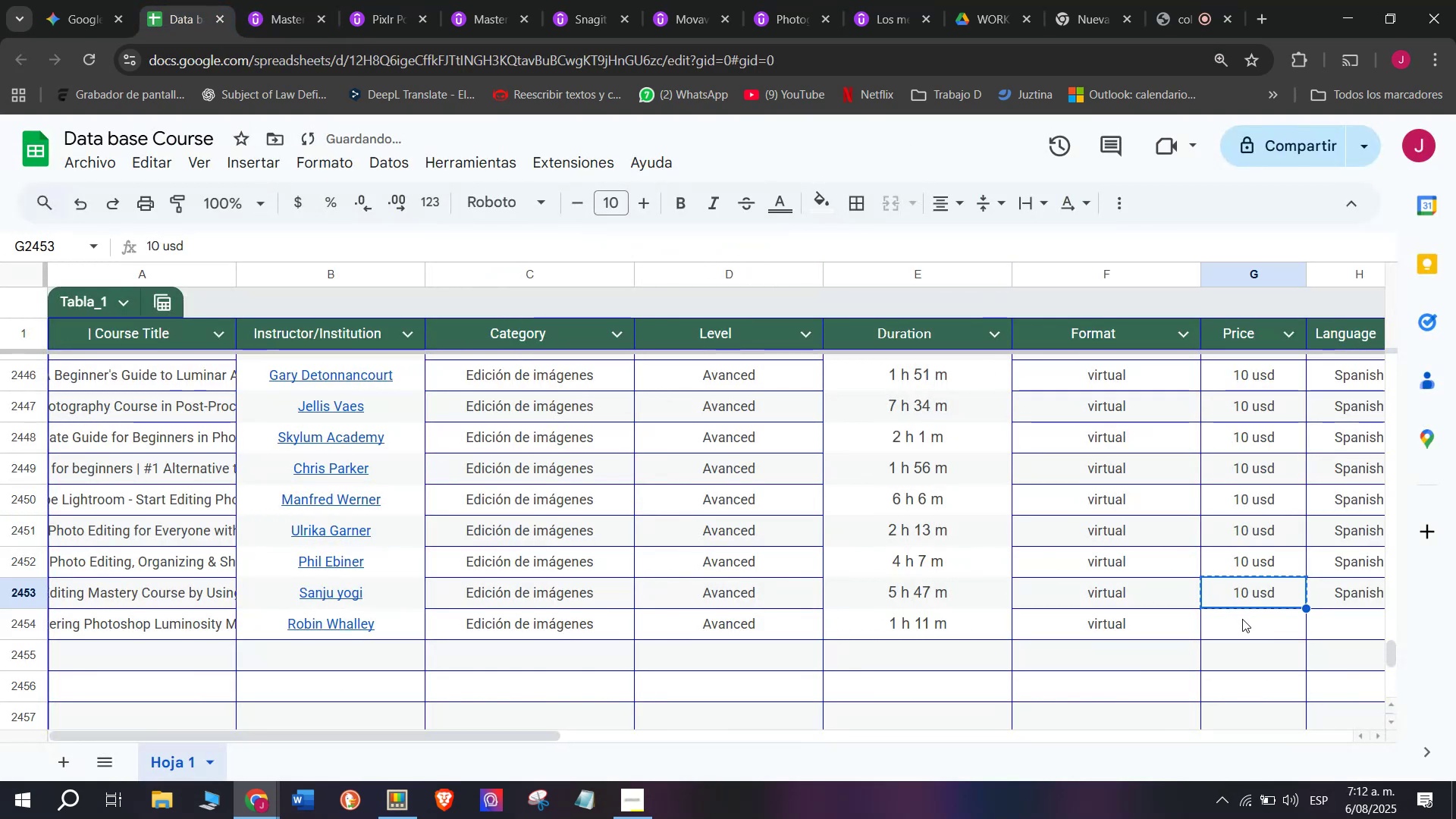 
left_click([1242, 619])
 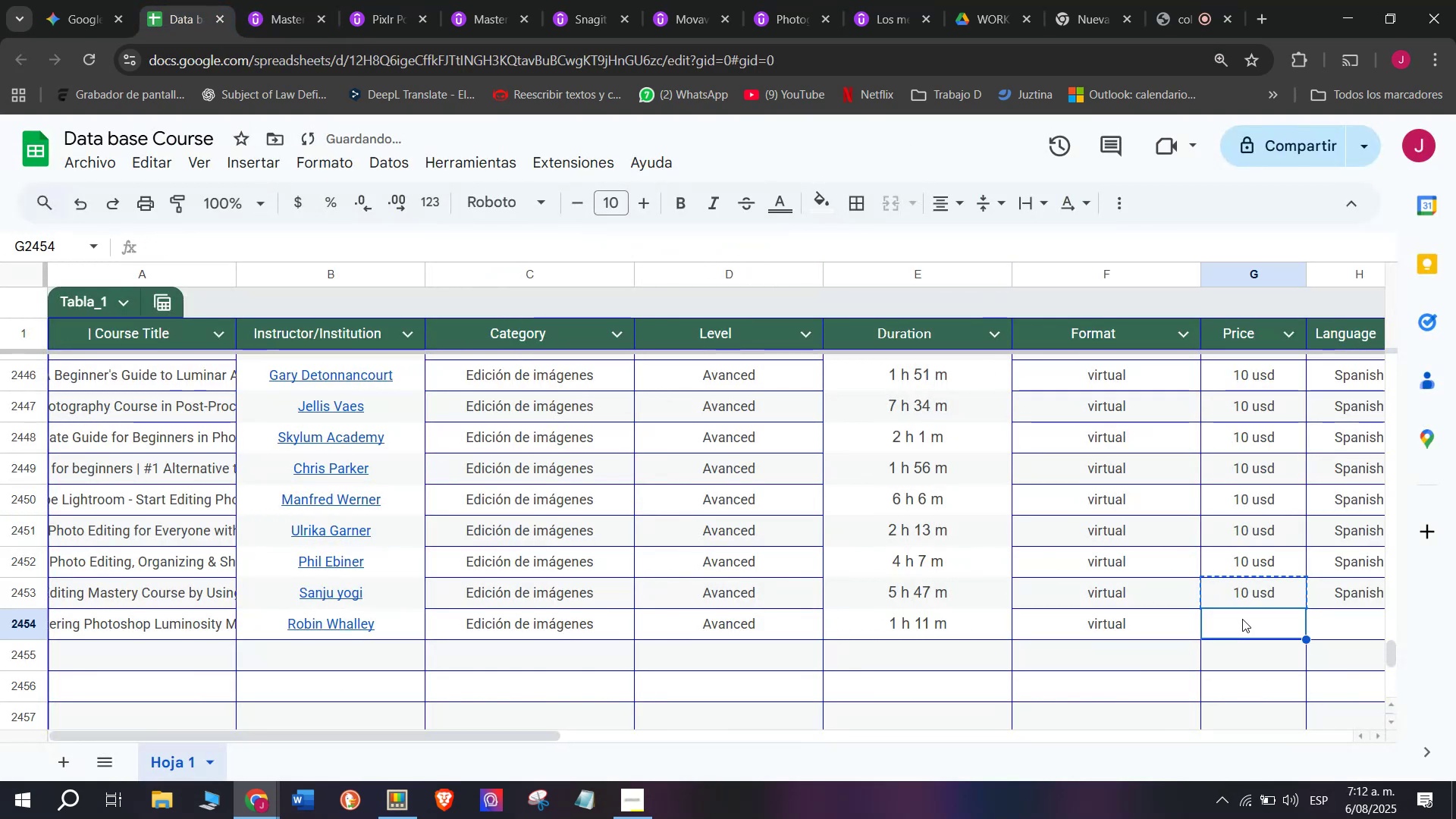 
key(Control+ControlLeft)
 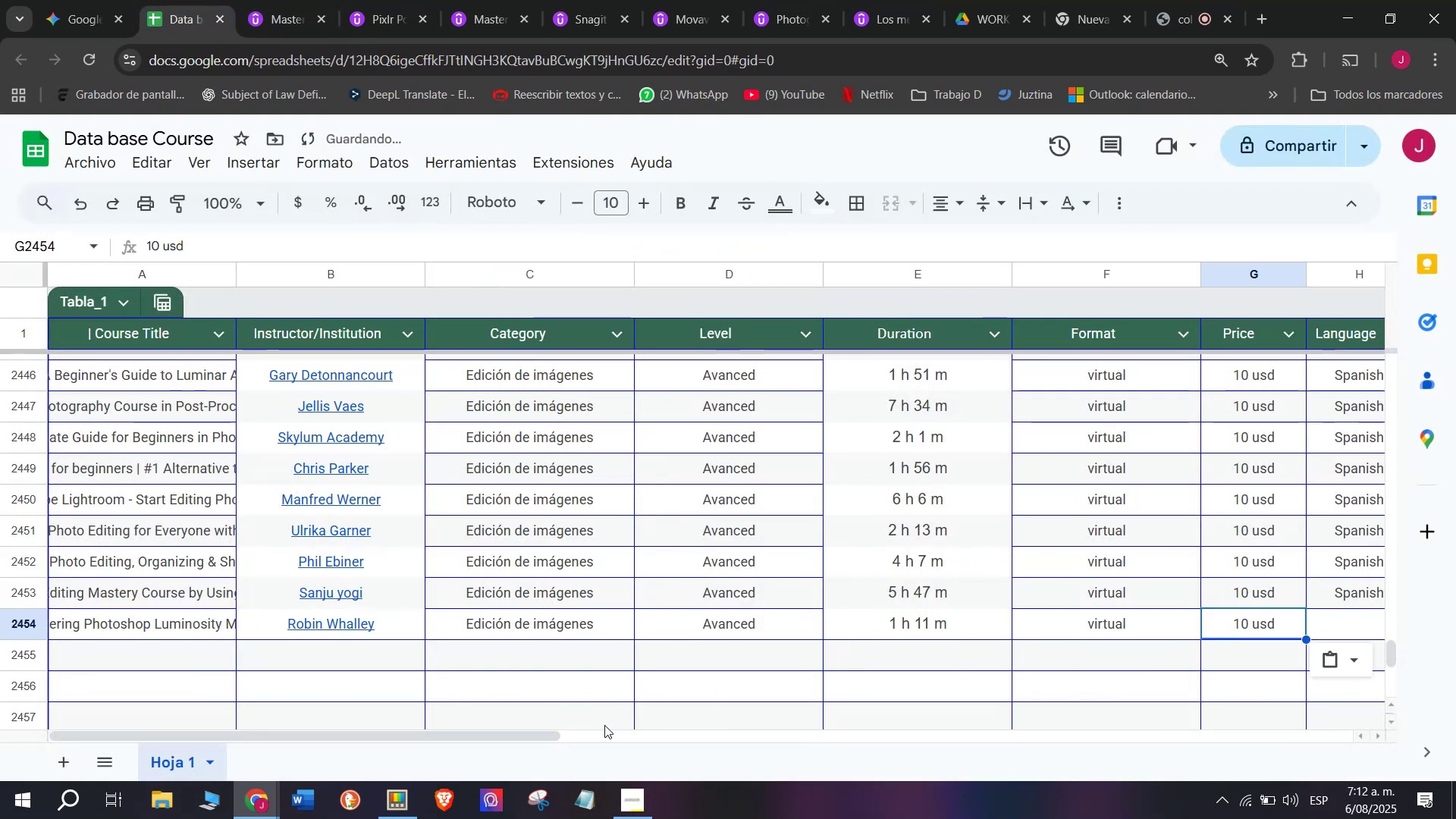 
key(Z)
 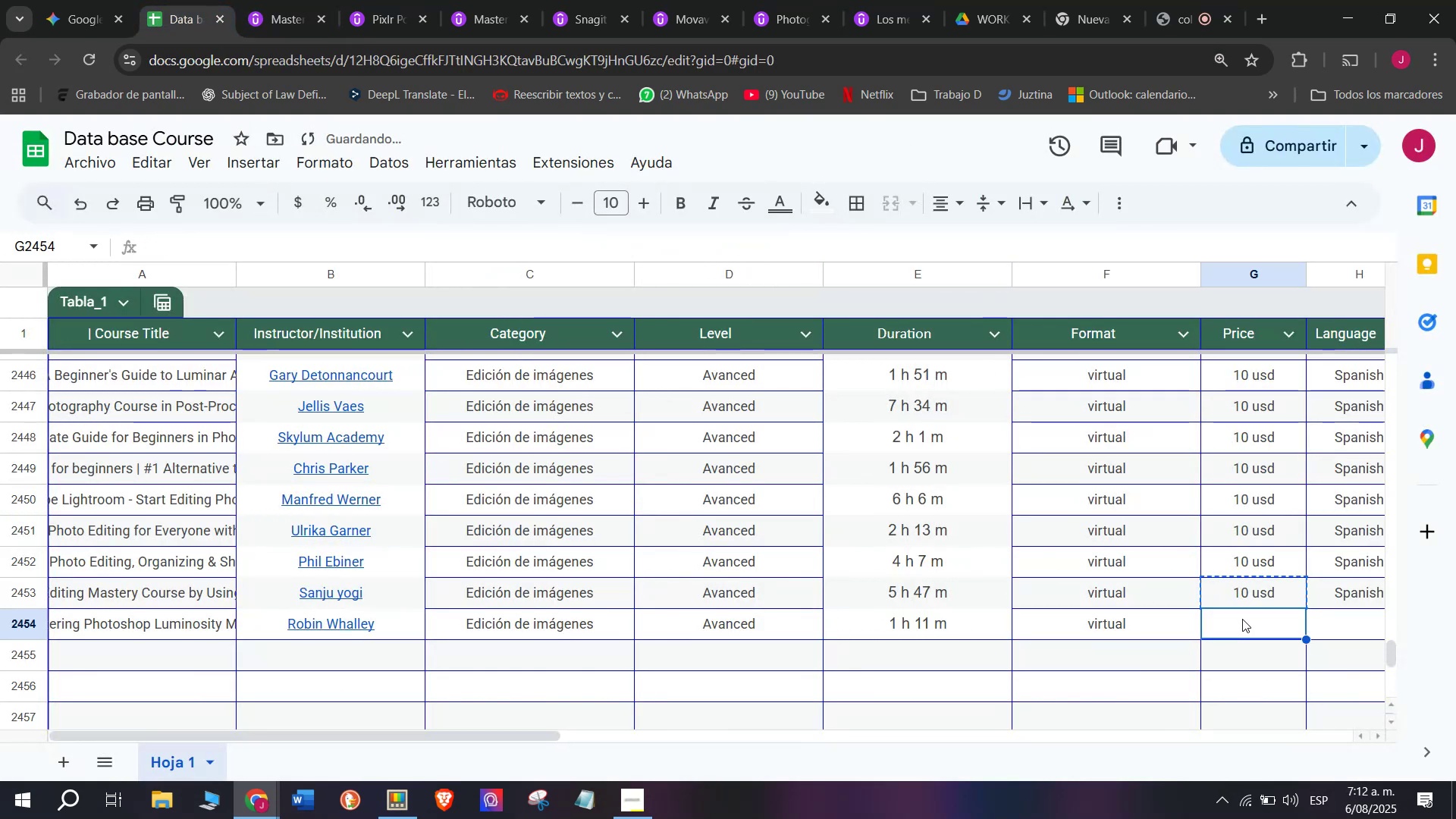 
key(Control+V)
 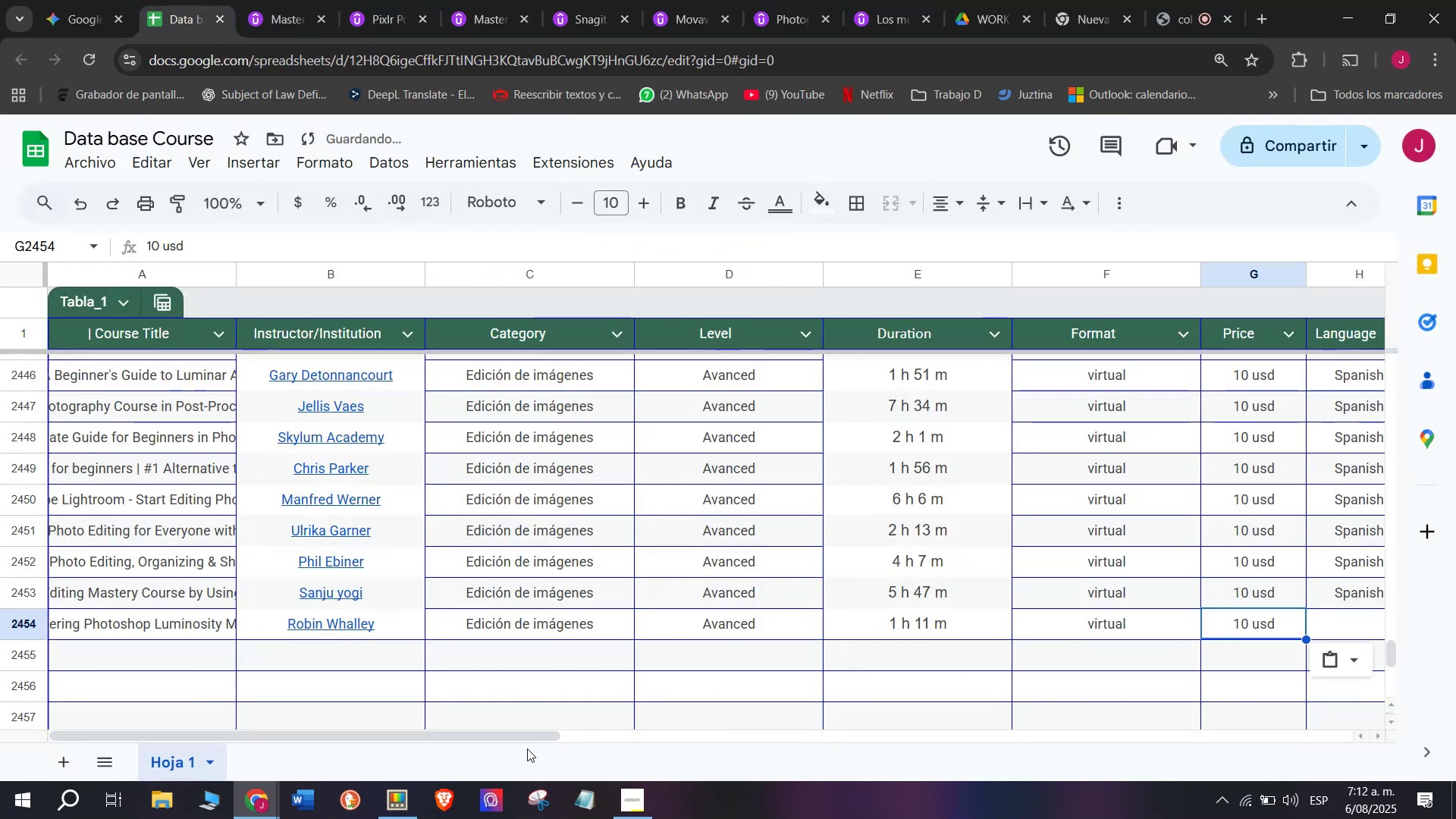 
left_click_drag(start_coordinate=[525, 737], to_coordinate=[786, 753])
 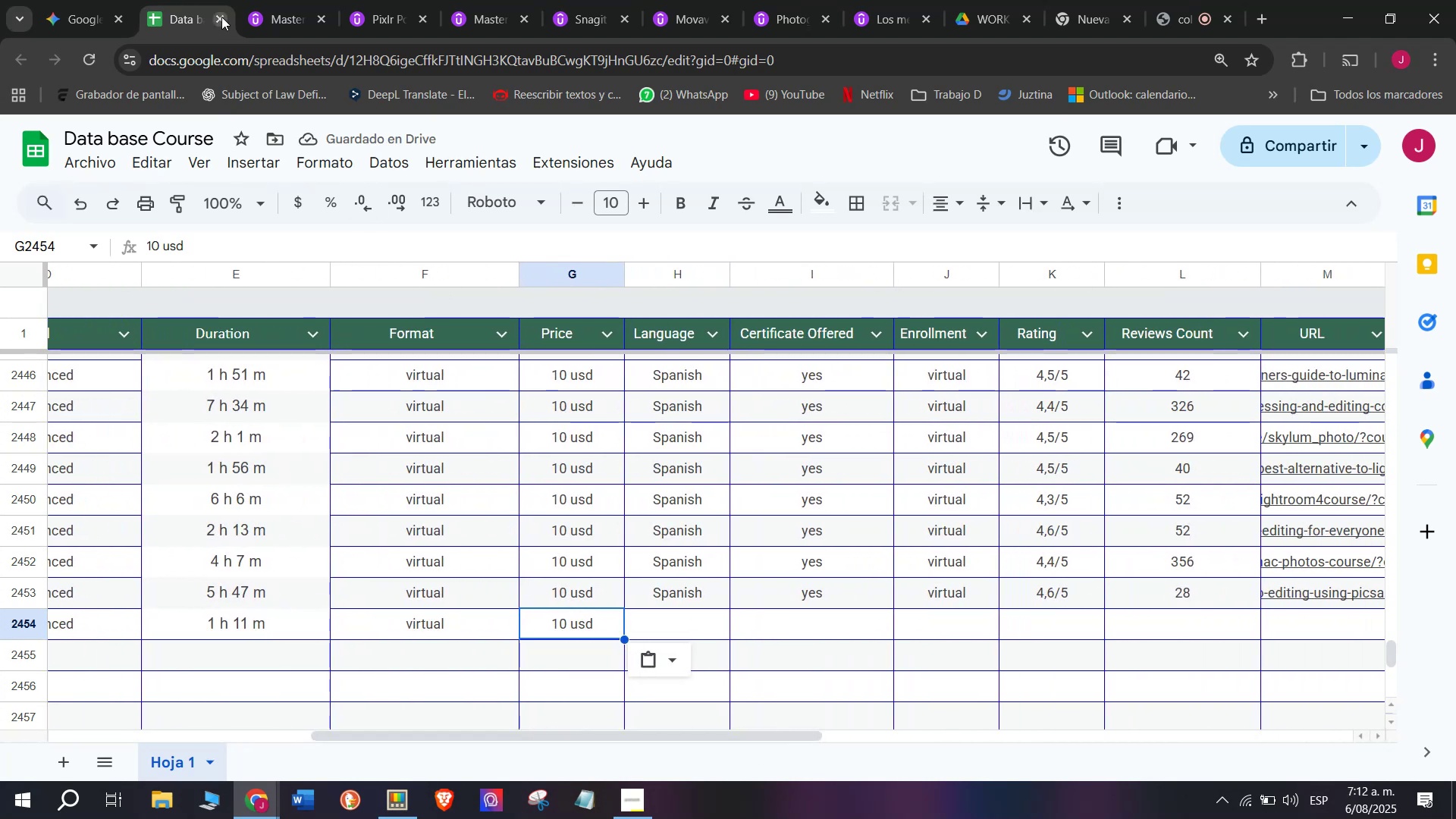 
left_click([248, 0])
 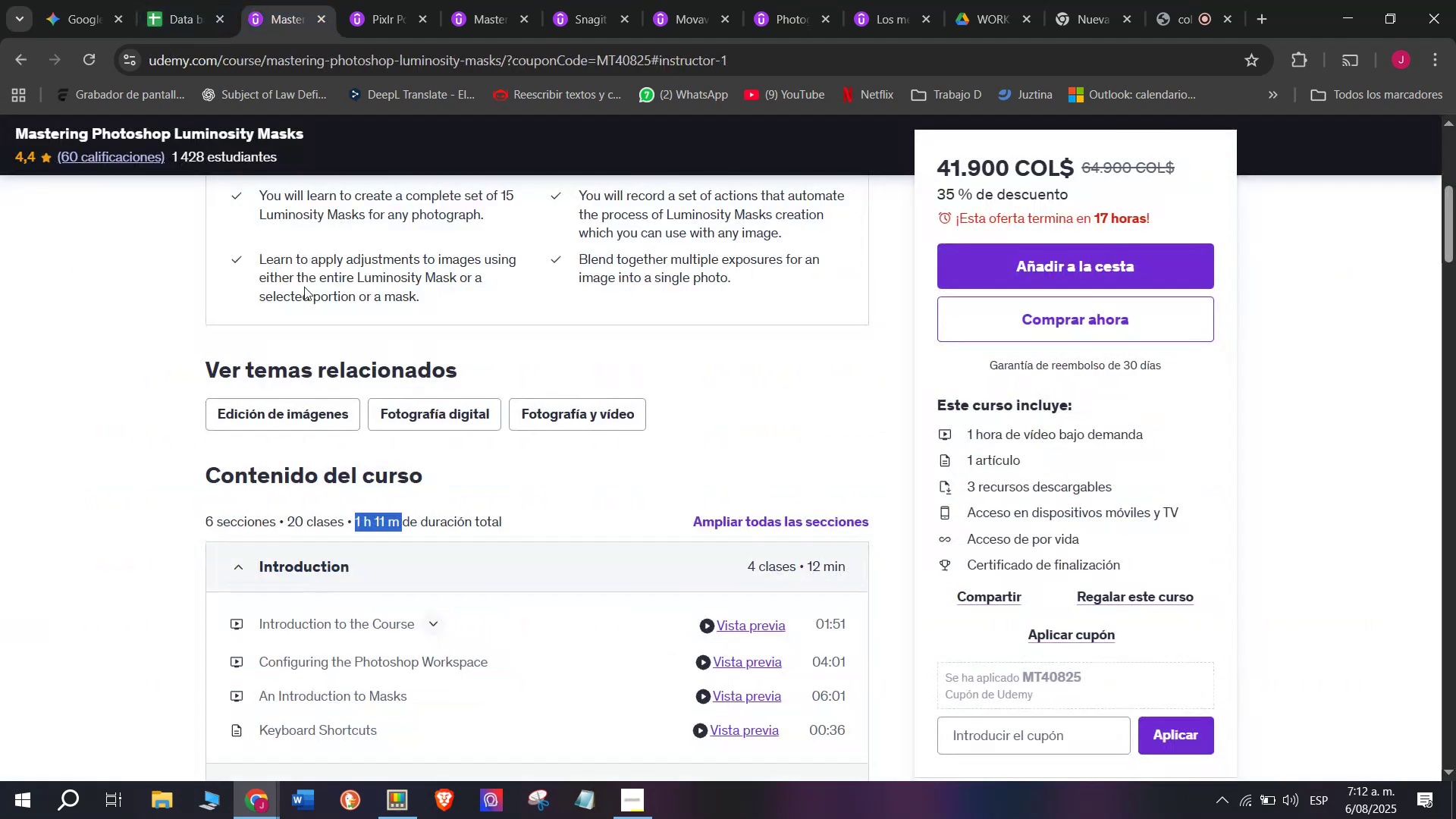 
scroll: coordinate [310, 532], scroll_direction: up, amount: 3.0
 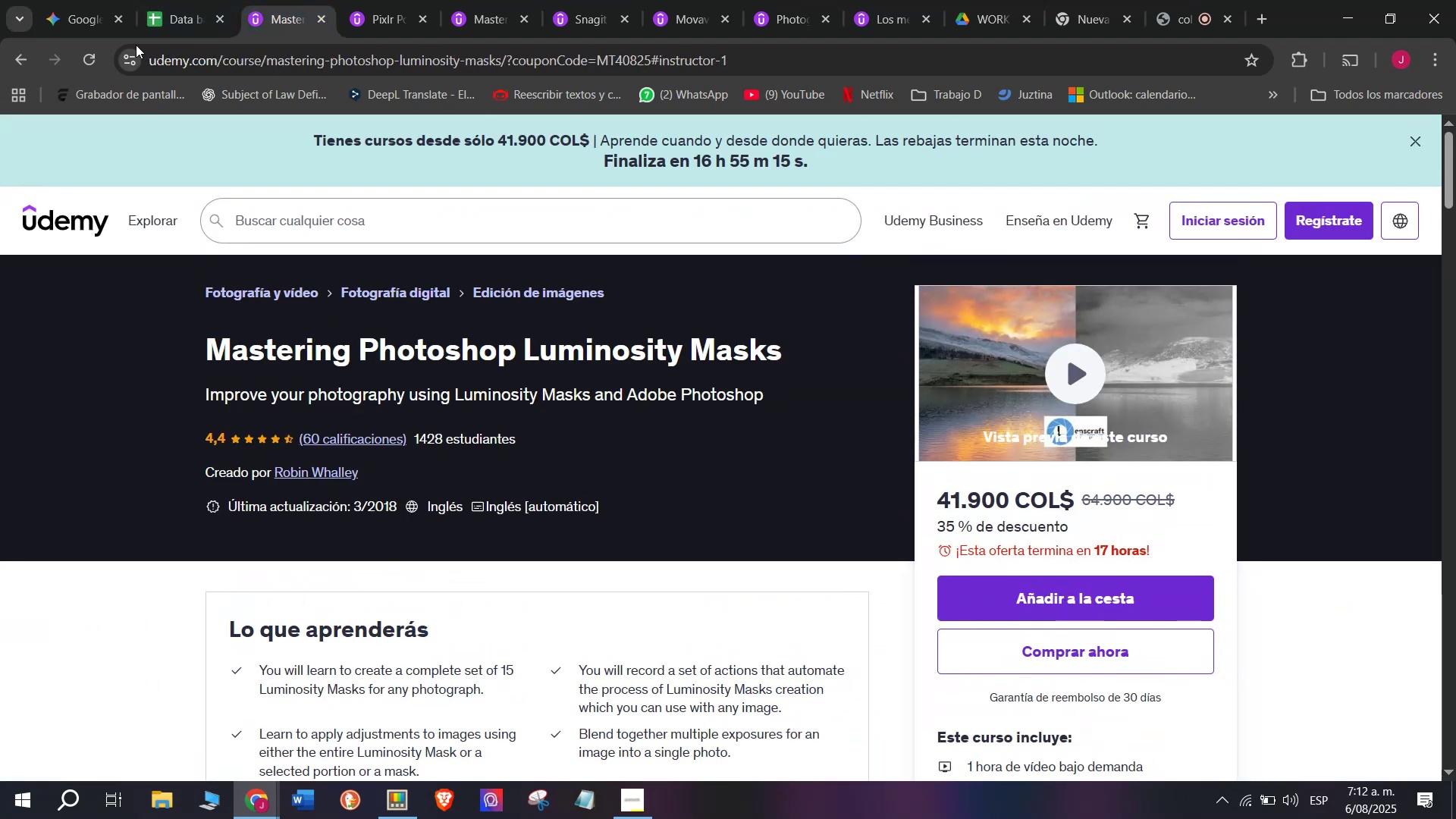 
left_click([178, 0])
 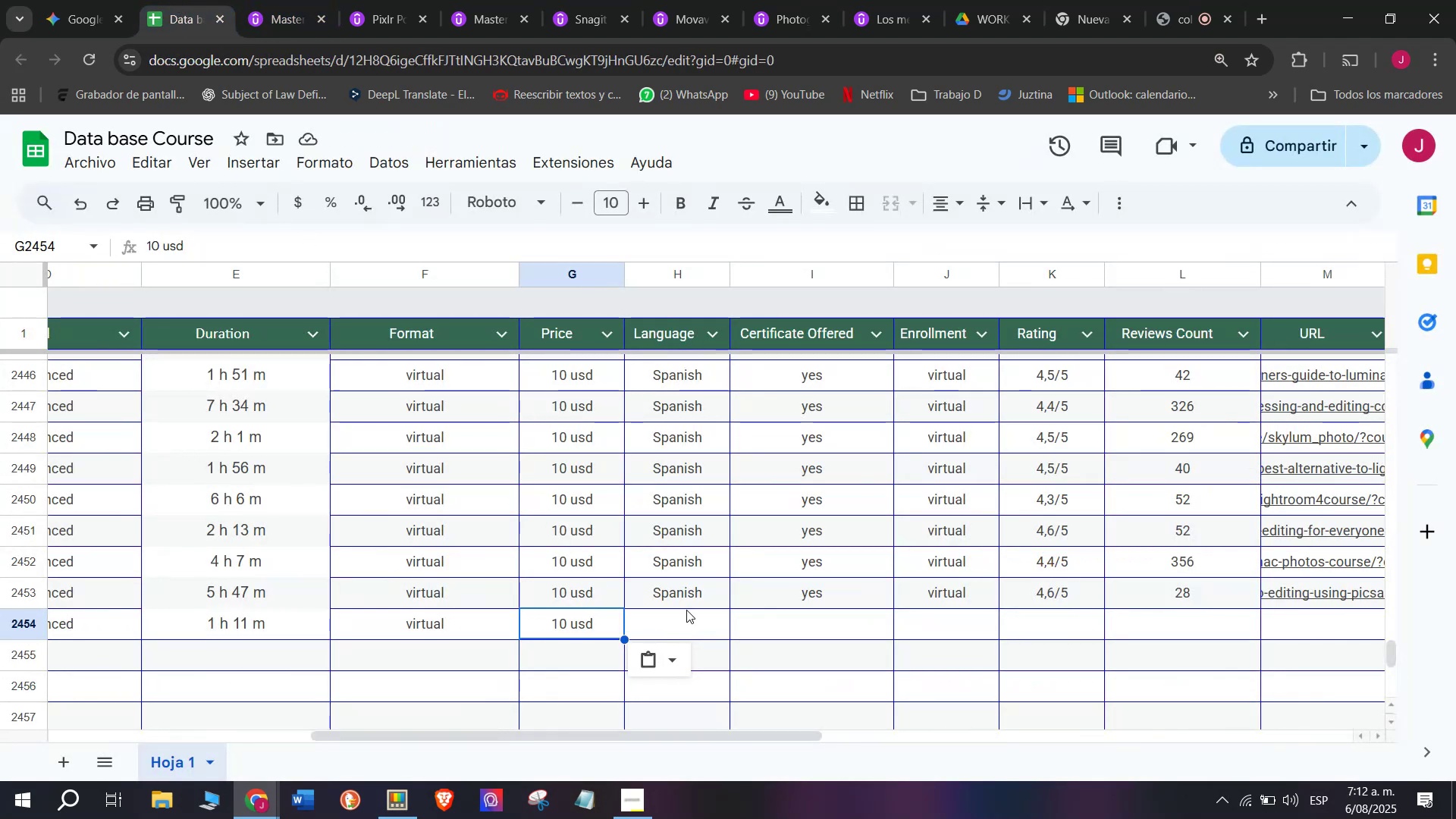 
left_click([695, 591])
 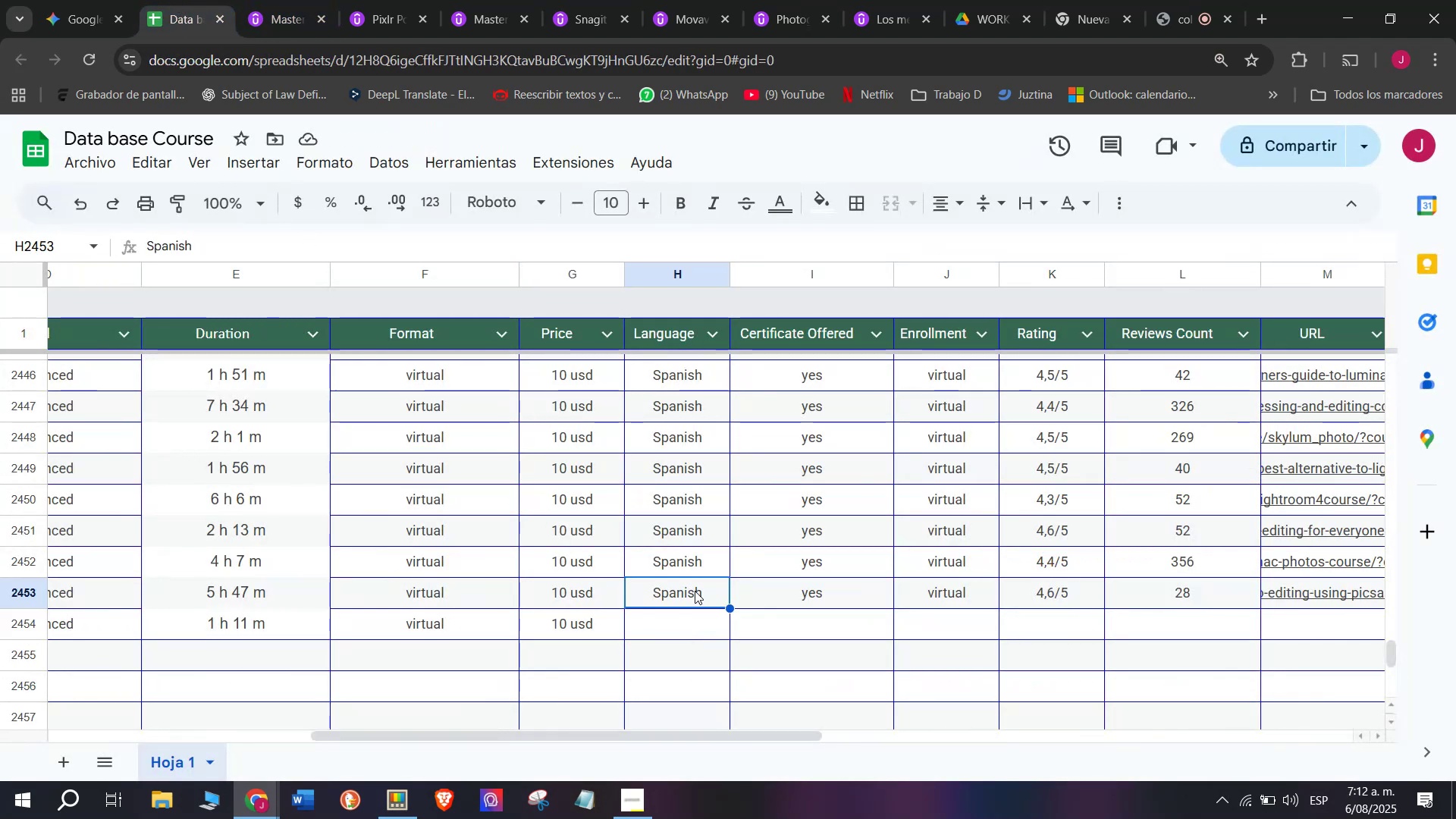 
key(Control+ControlLeft)
 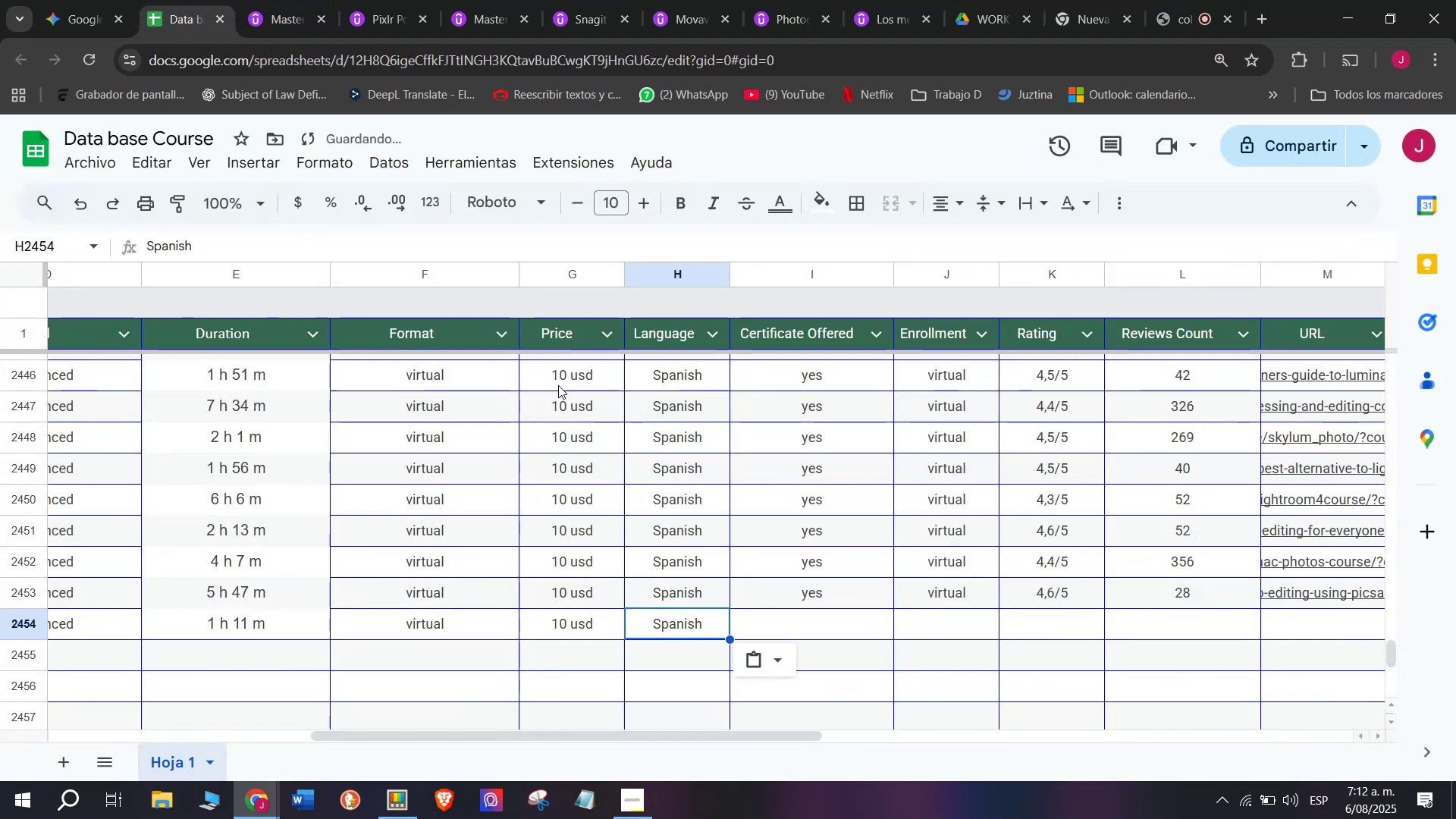 
key(Break)
 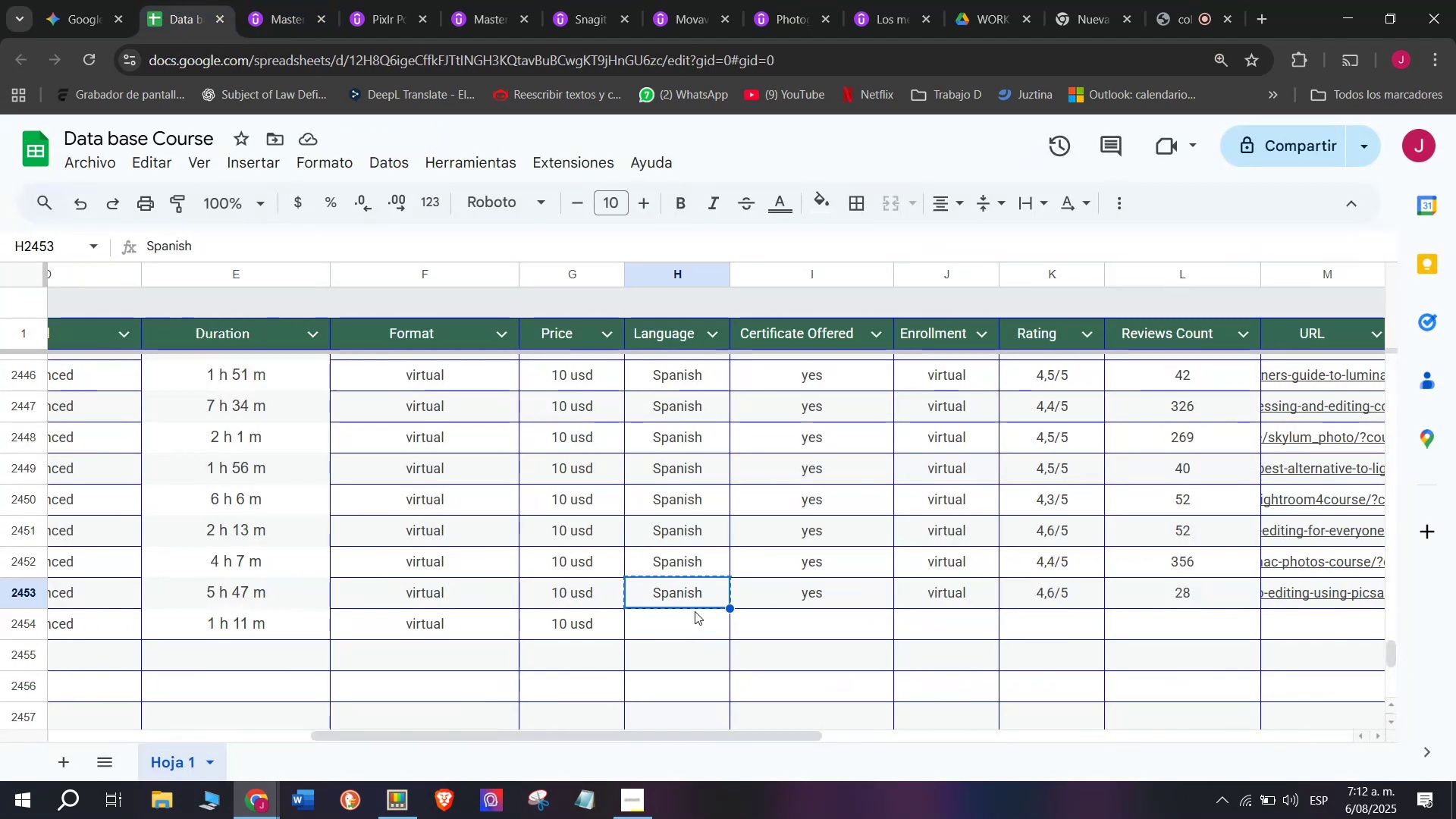 
key(Control+C)
 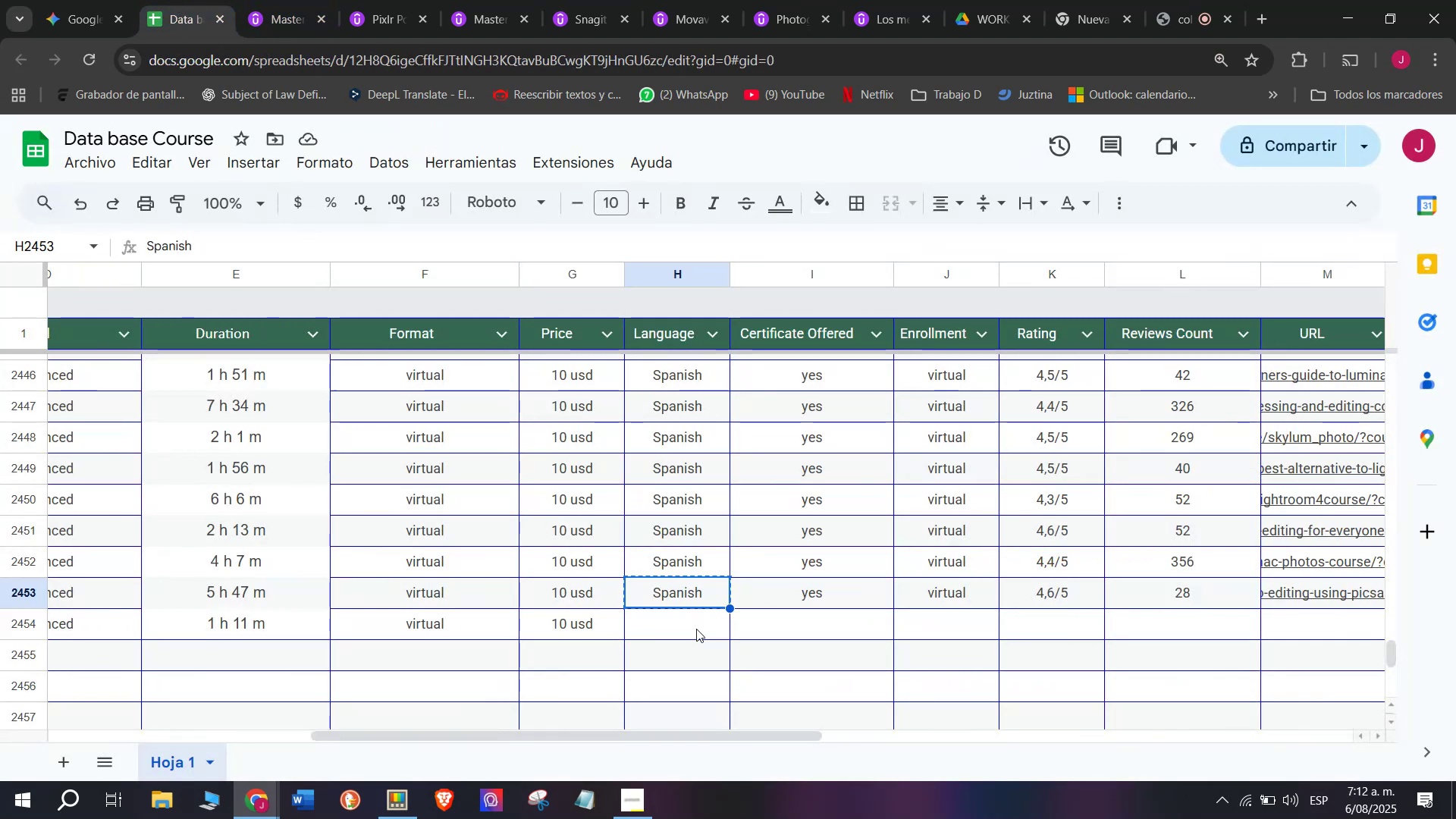 
double_click([696, 629])
 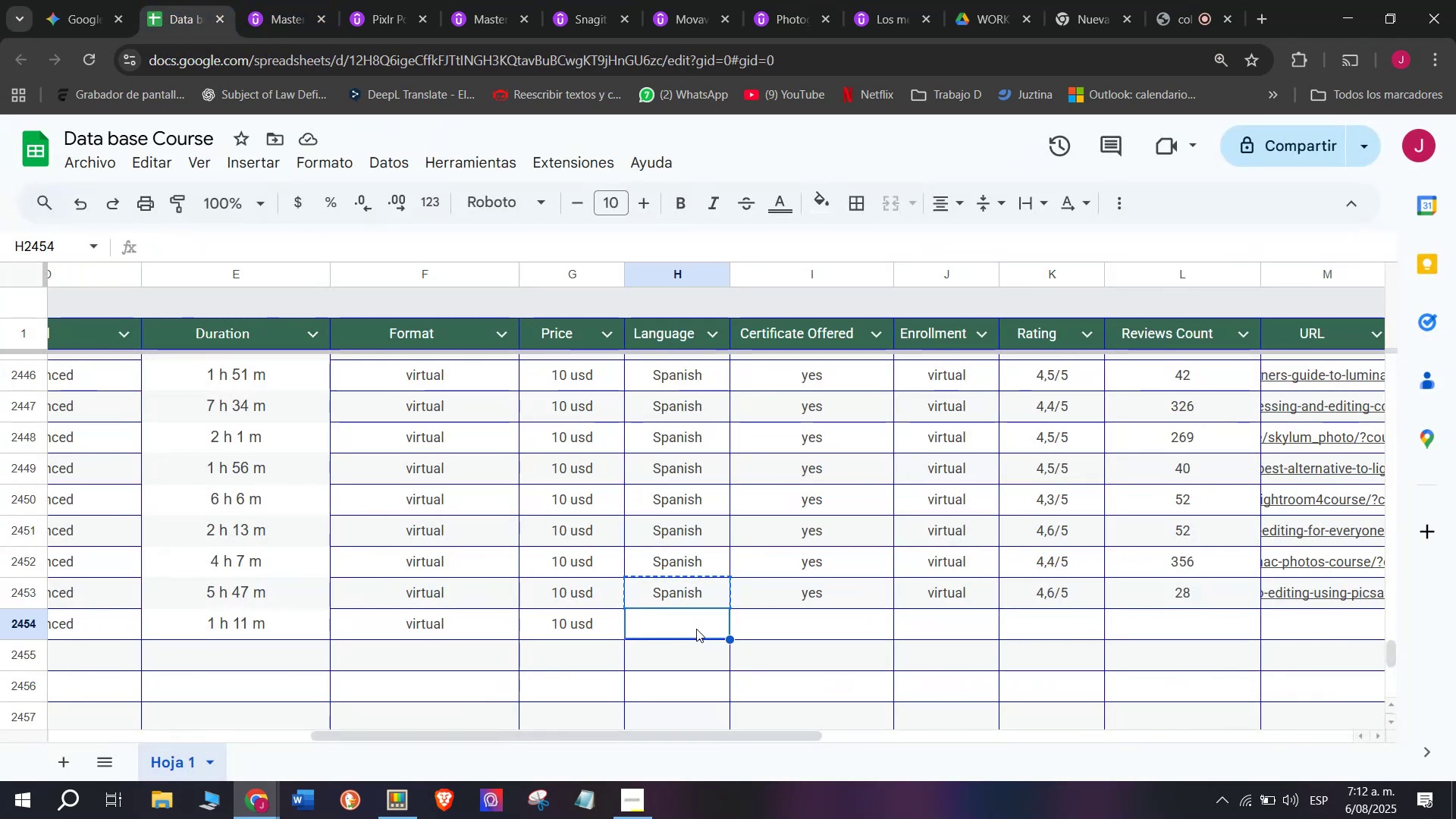 
key(Control+ControlLeft)
 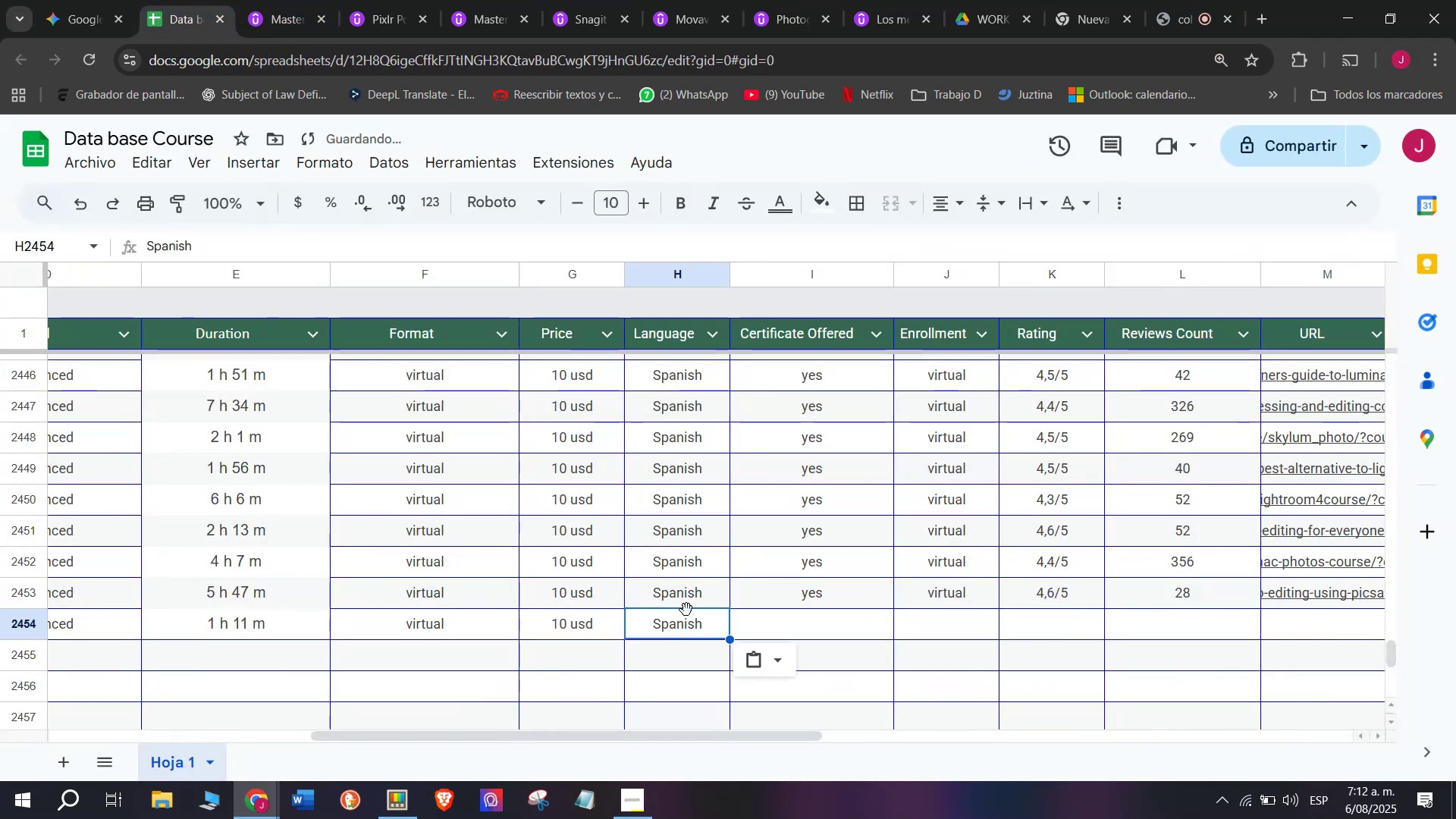 
key(Z)
 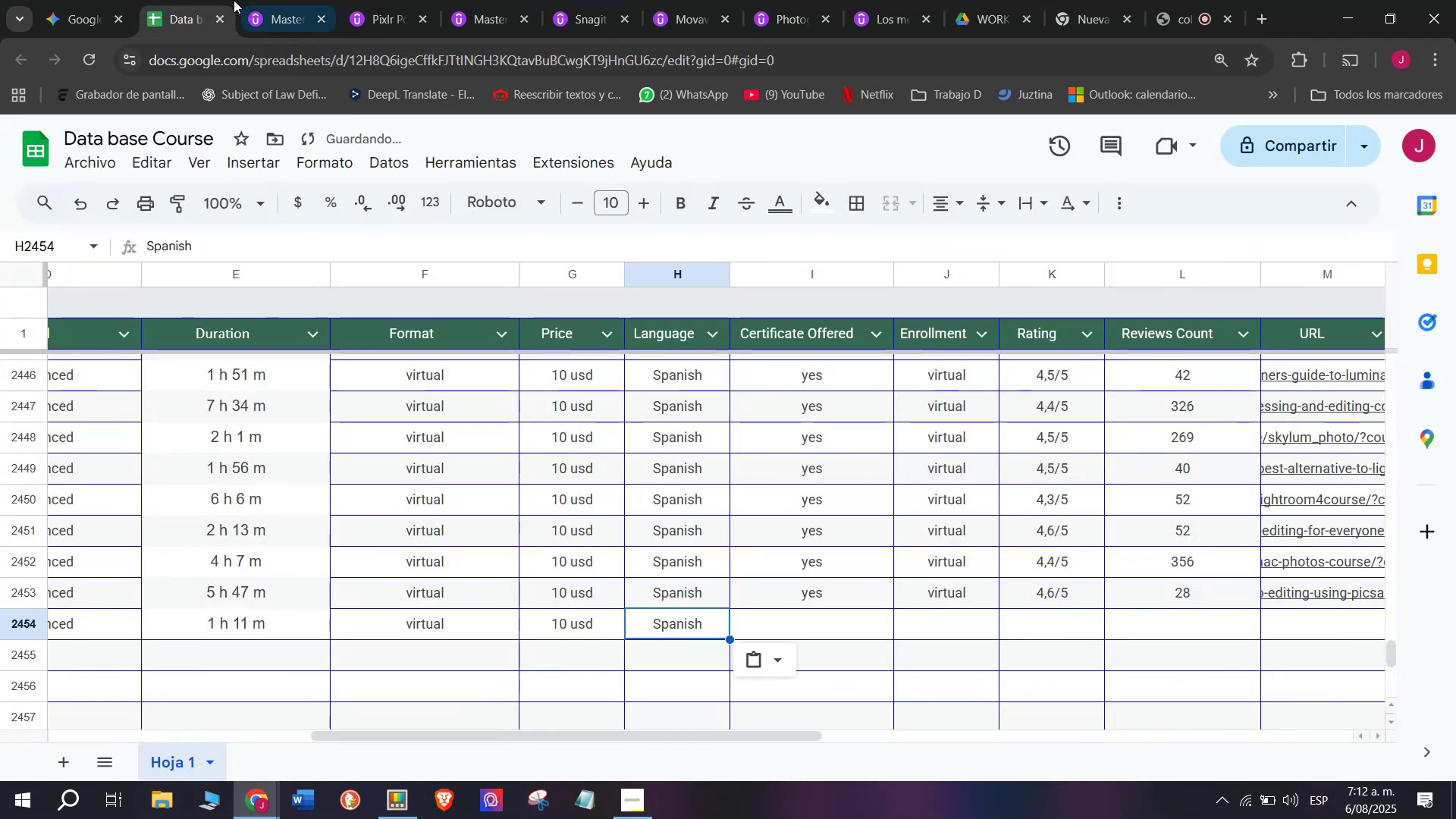 
key(Control+V)
 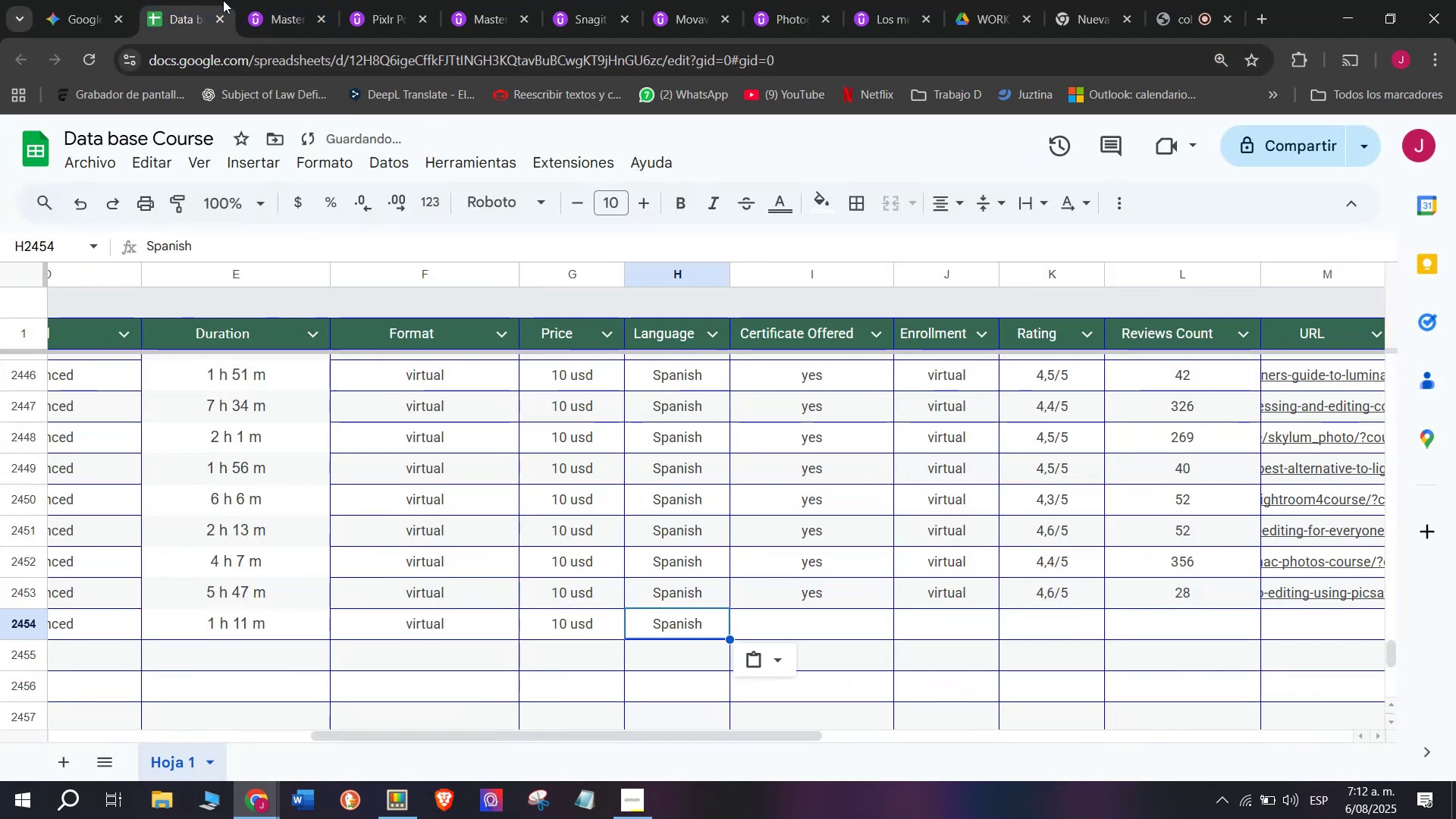 
left_click([252, 0])
 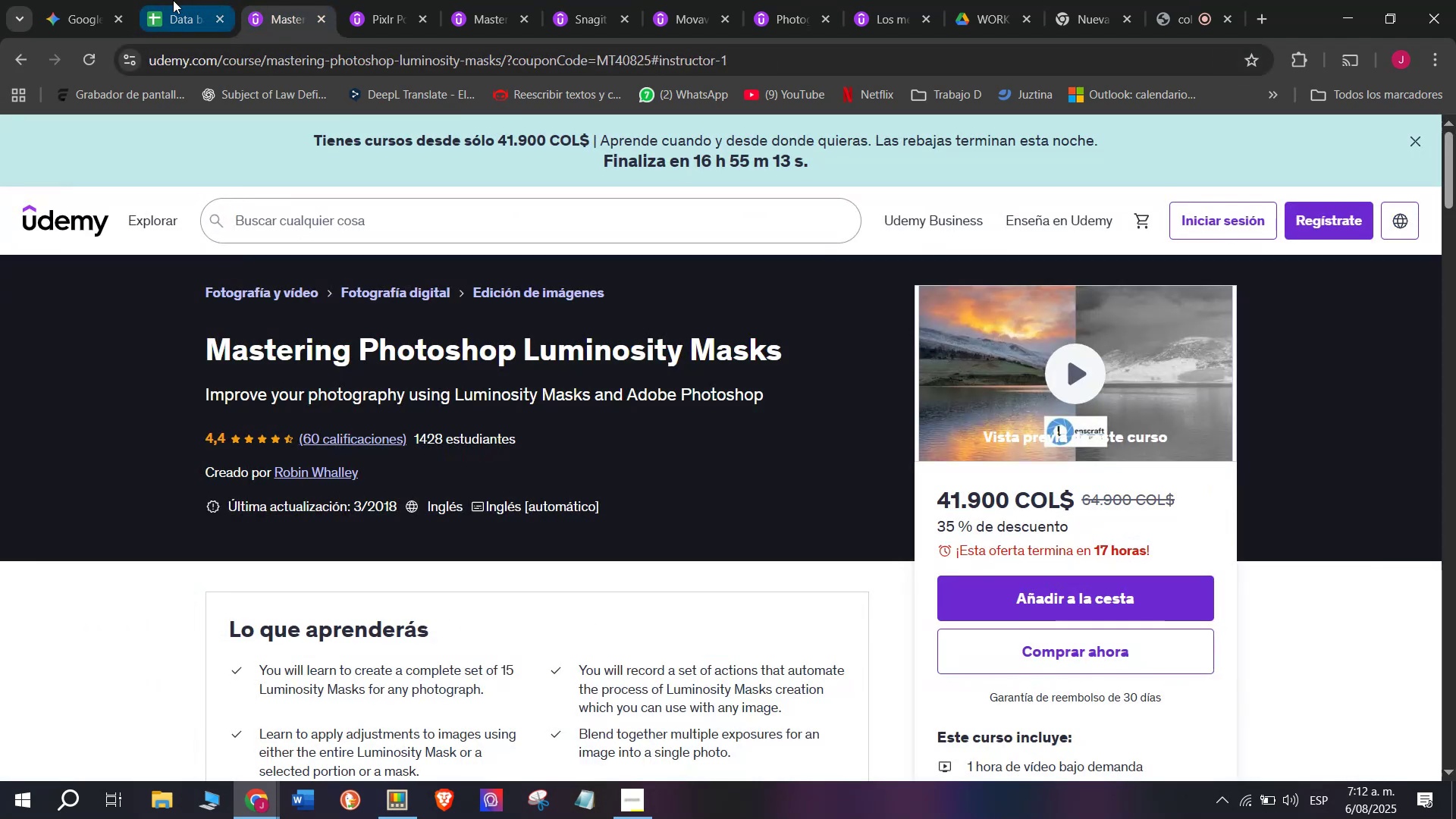 
left_click([168, 0])
 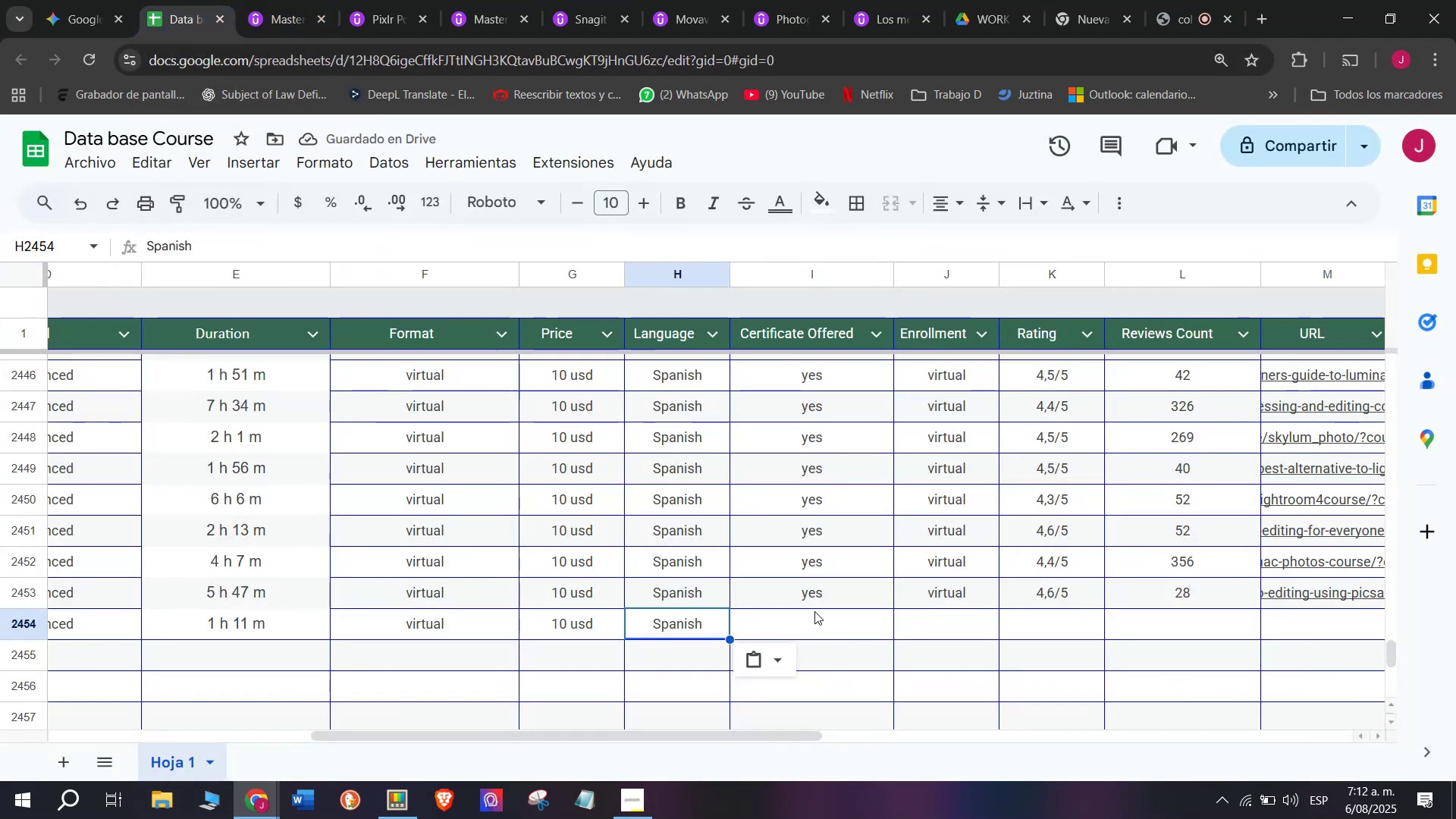 
key(Break)
 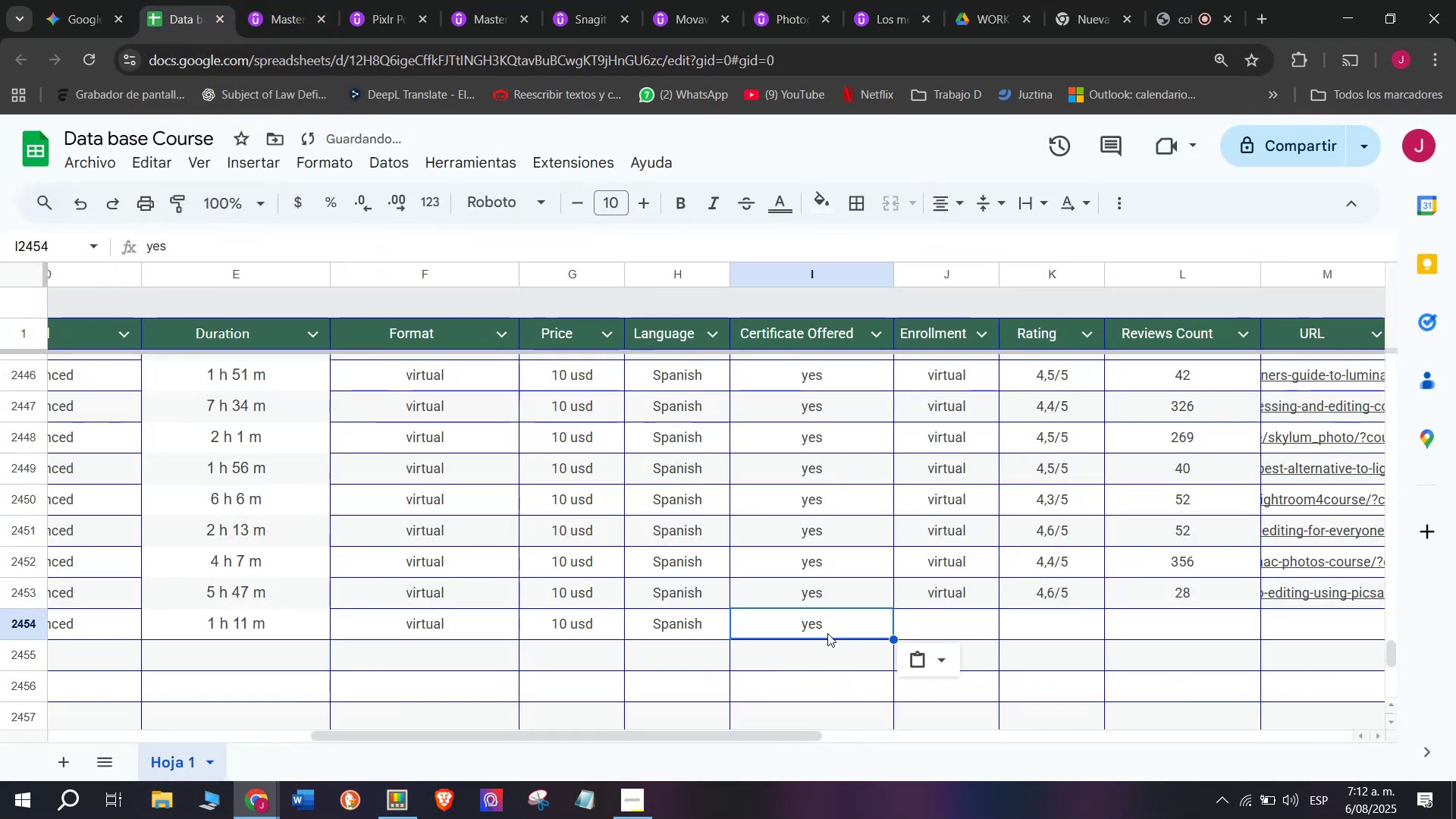 
key(Control+C)
 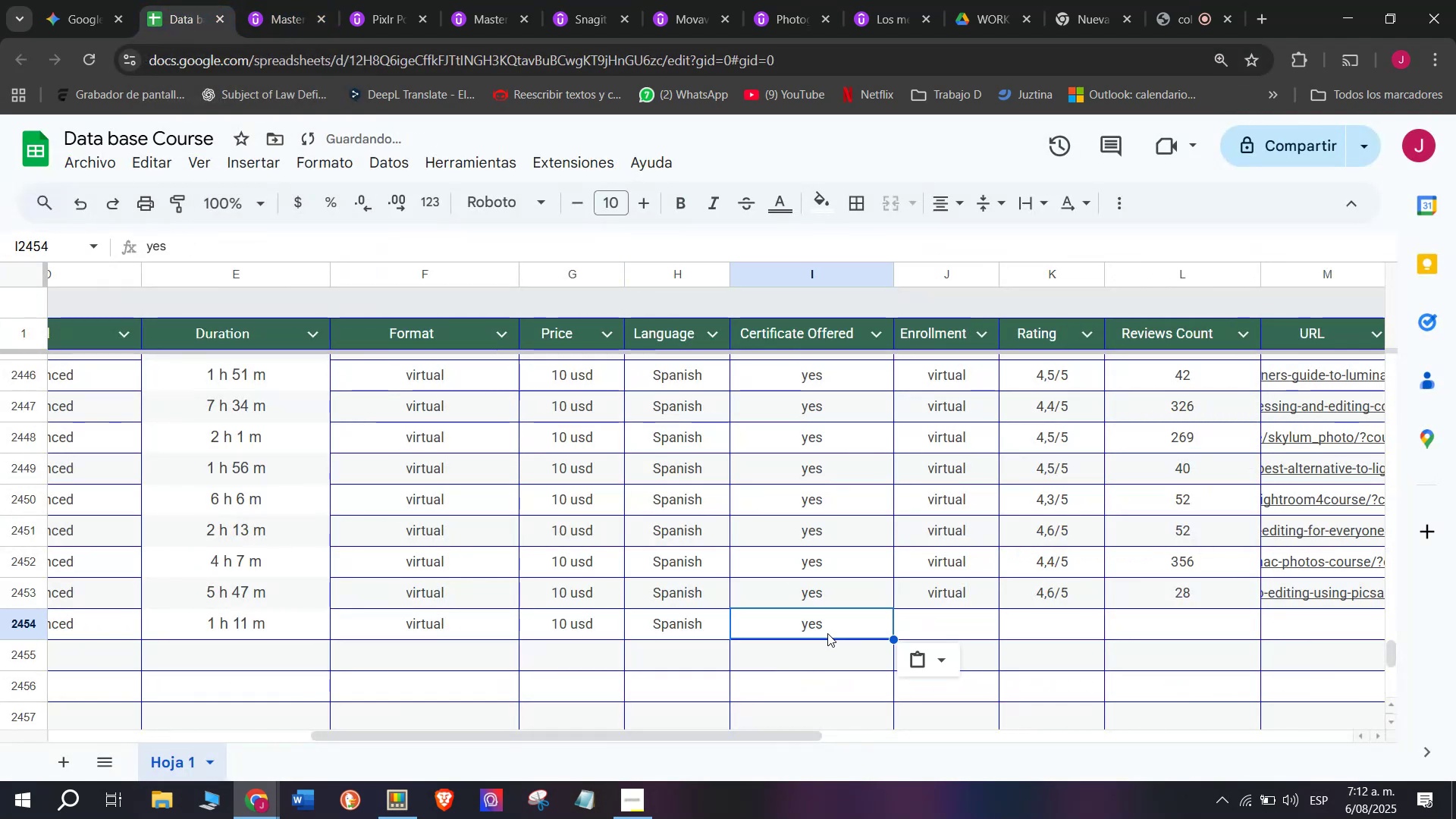 
key(Control+ControlLeft)
 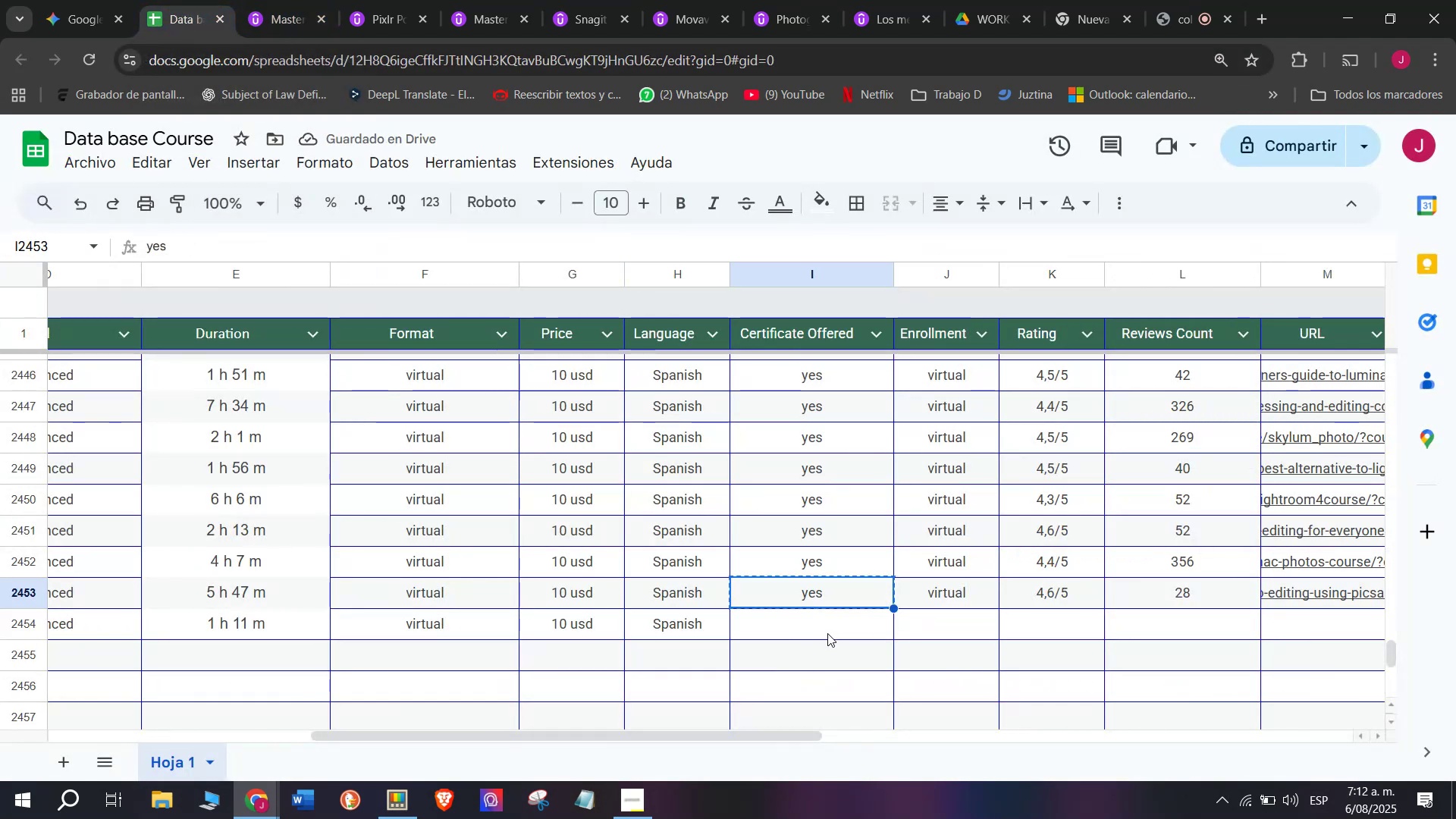 
double_click([827, 633])
 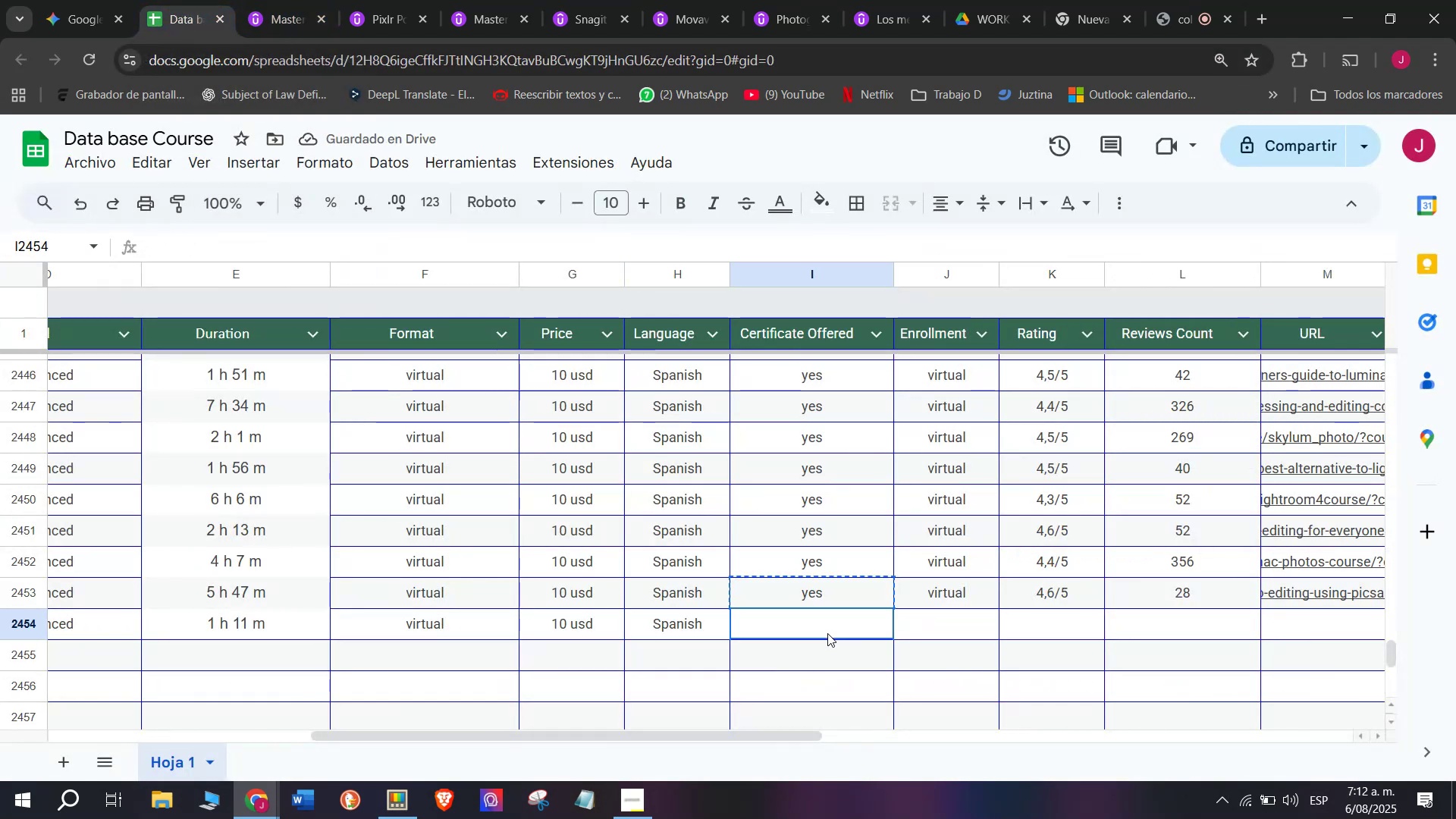 
key(Z)
 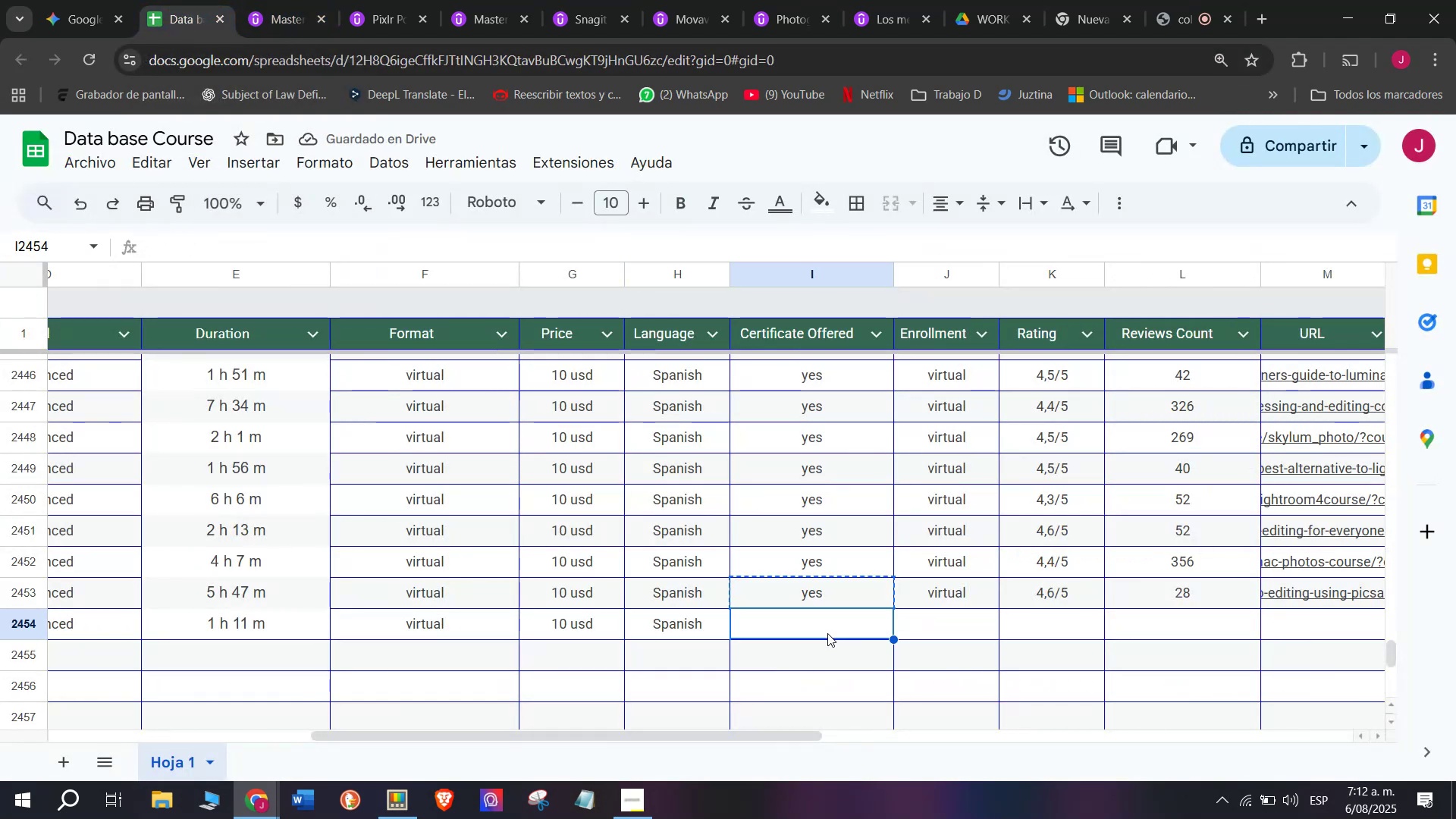 
key(Control+ControlLeft)
 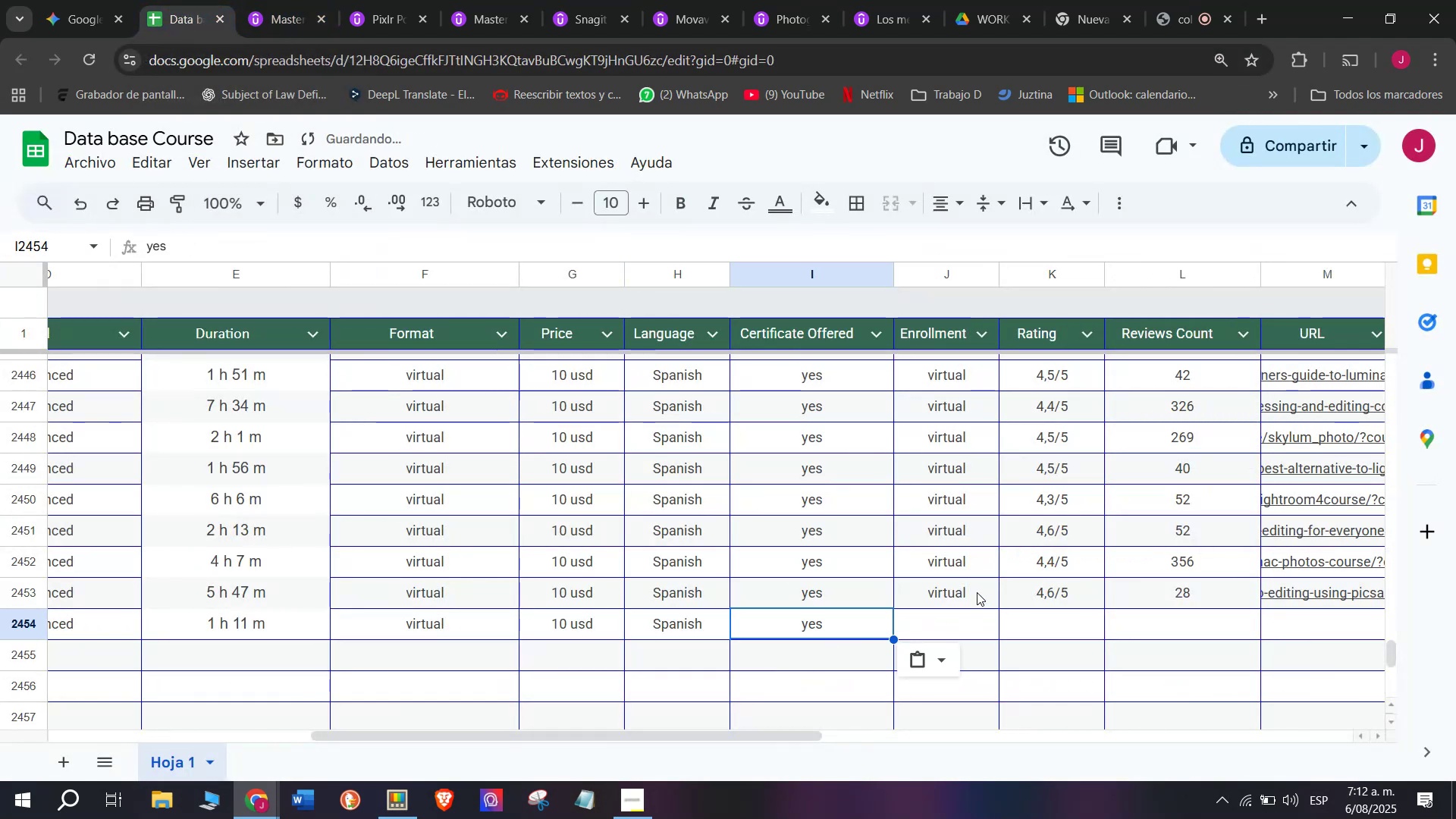 
key(Control+V)
 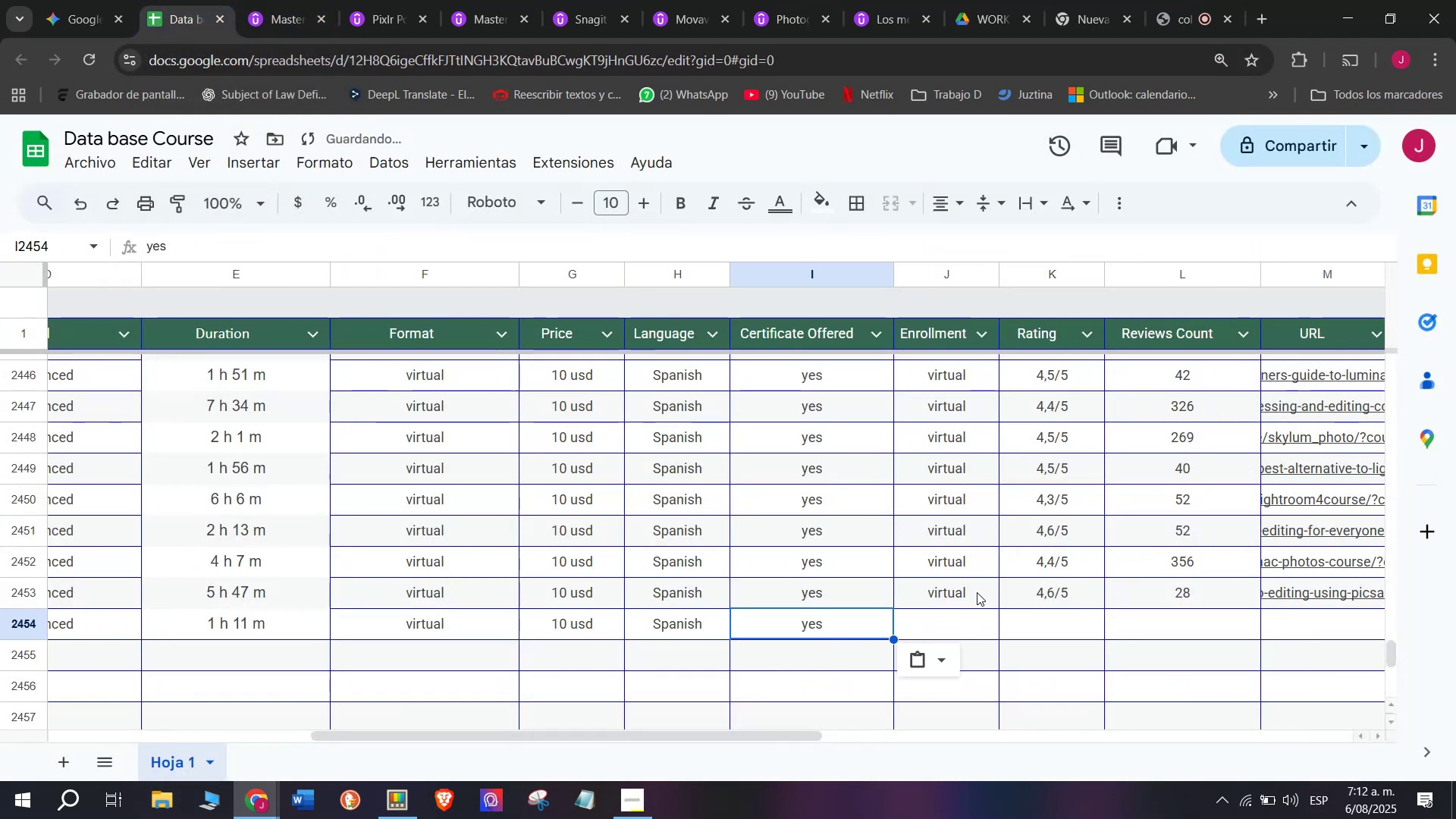 
left_click([977, 592])
 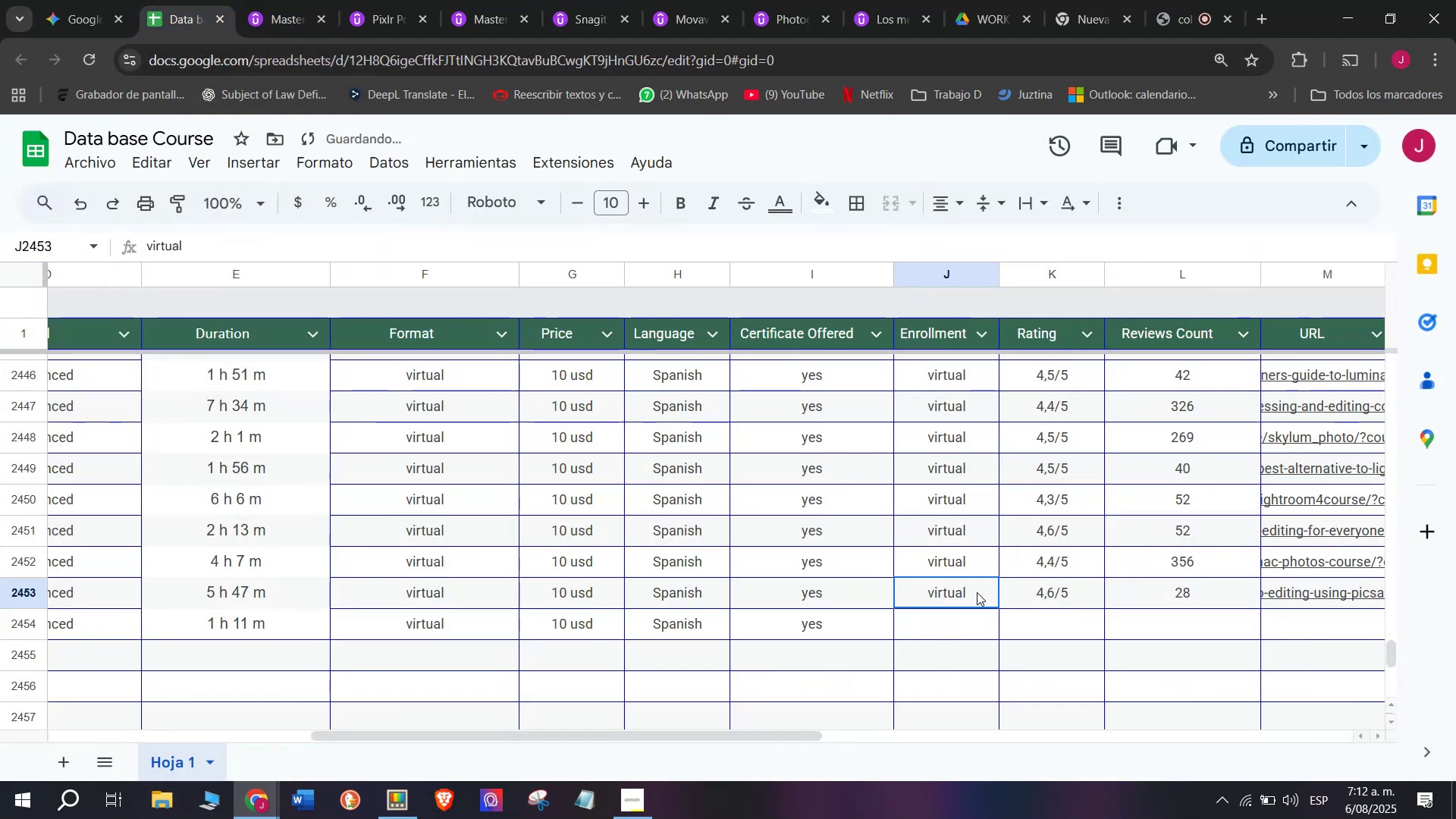 
key(Control+ControlLeft)
 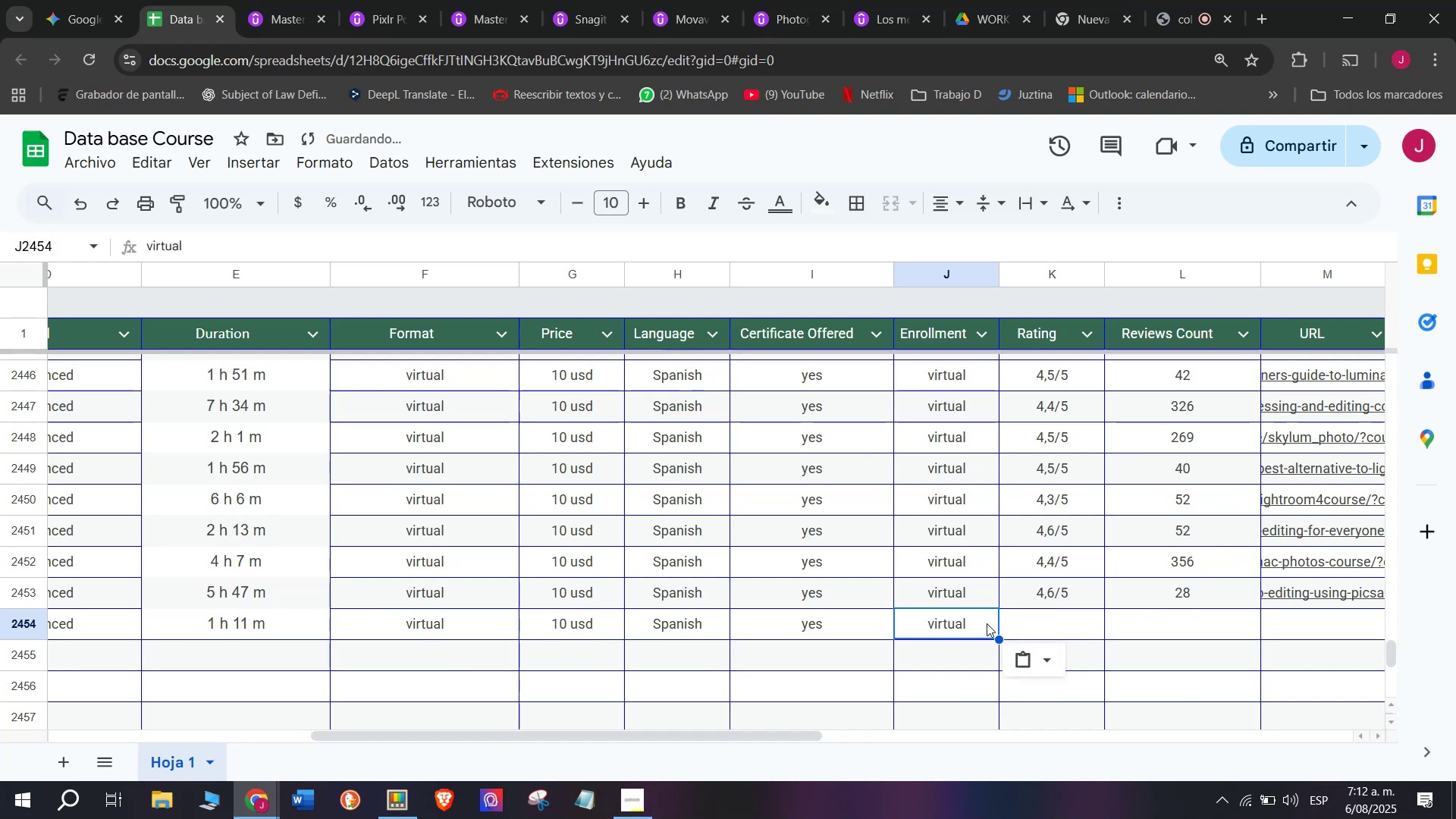 
key(Break)
 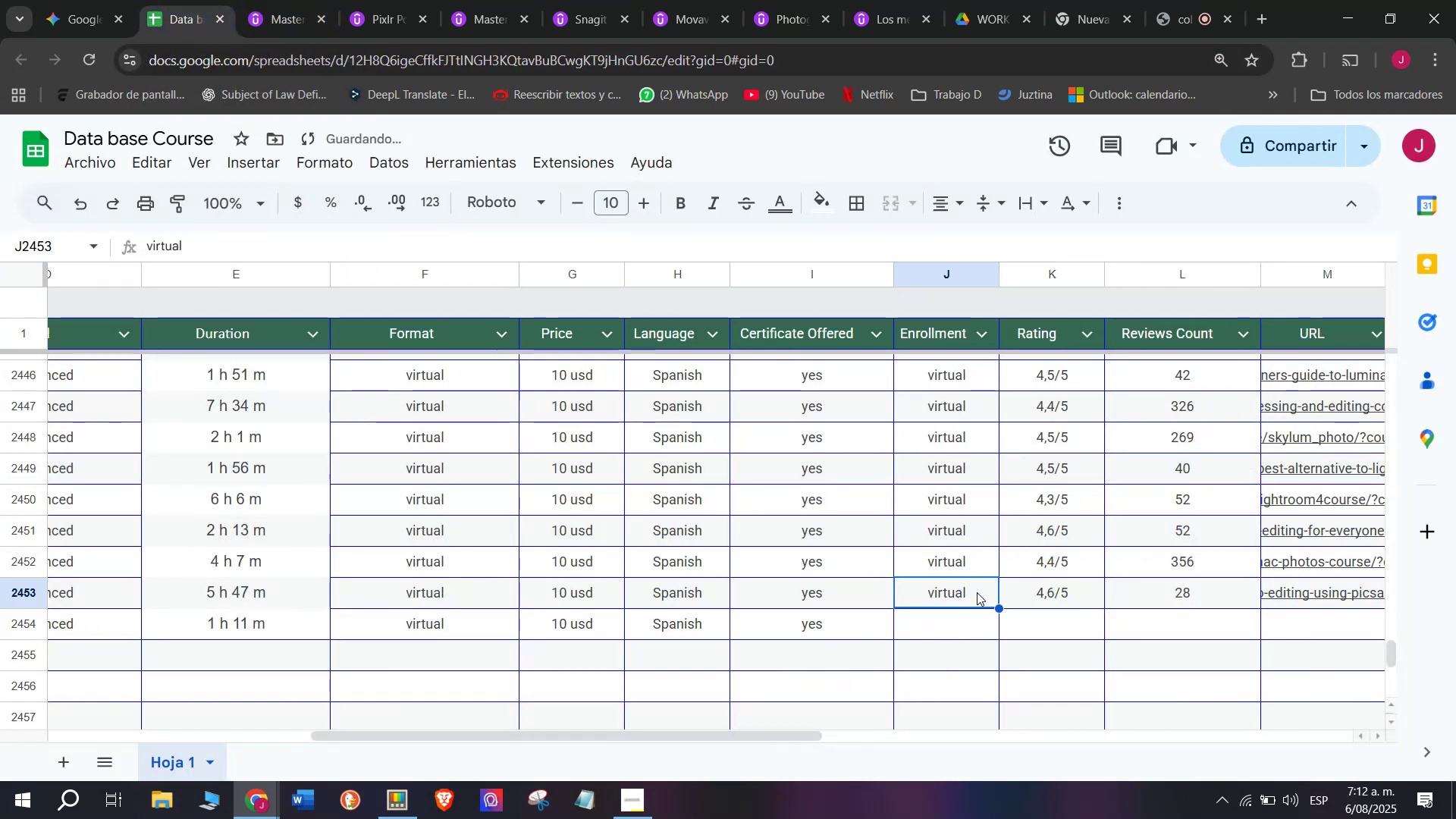 
key(Control+C)
 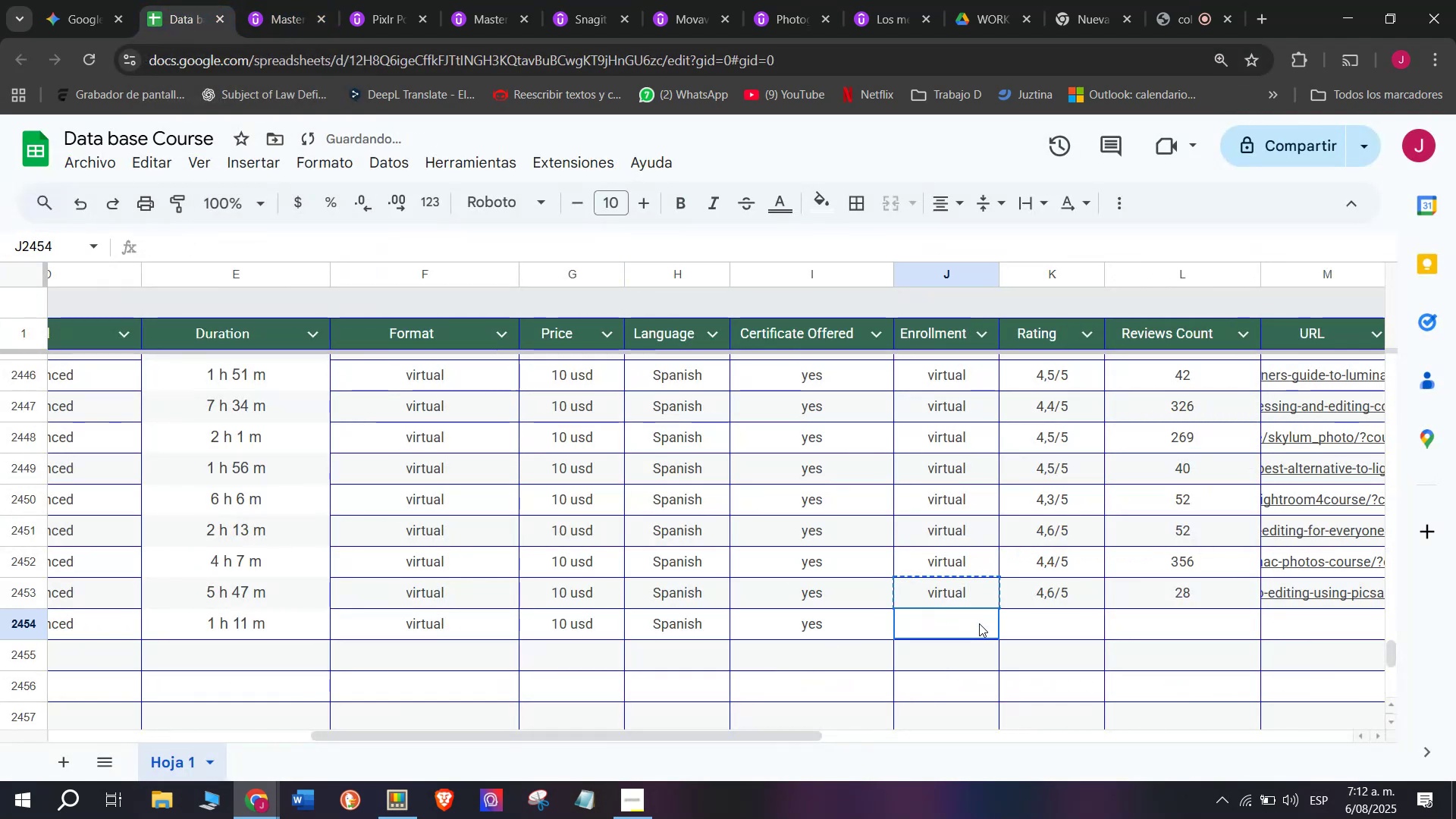 
double_click([979, 623])
 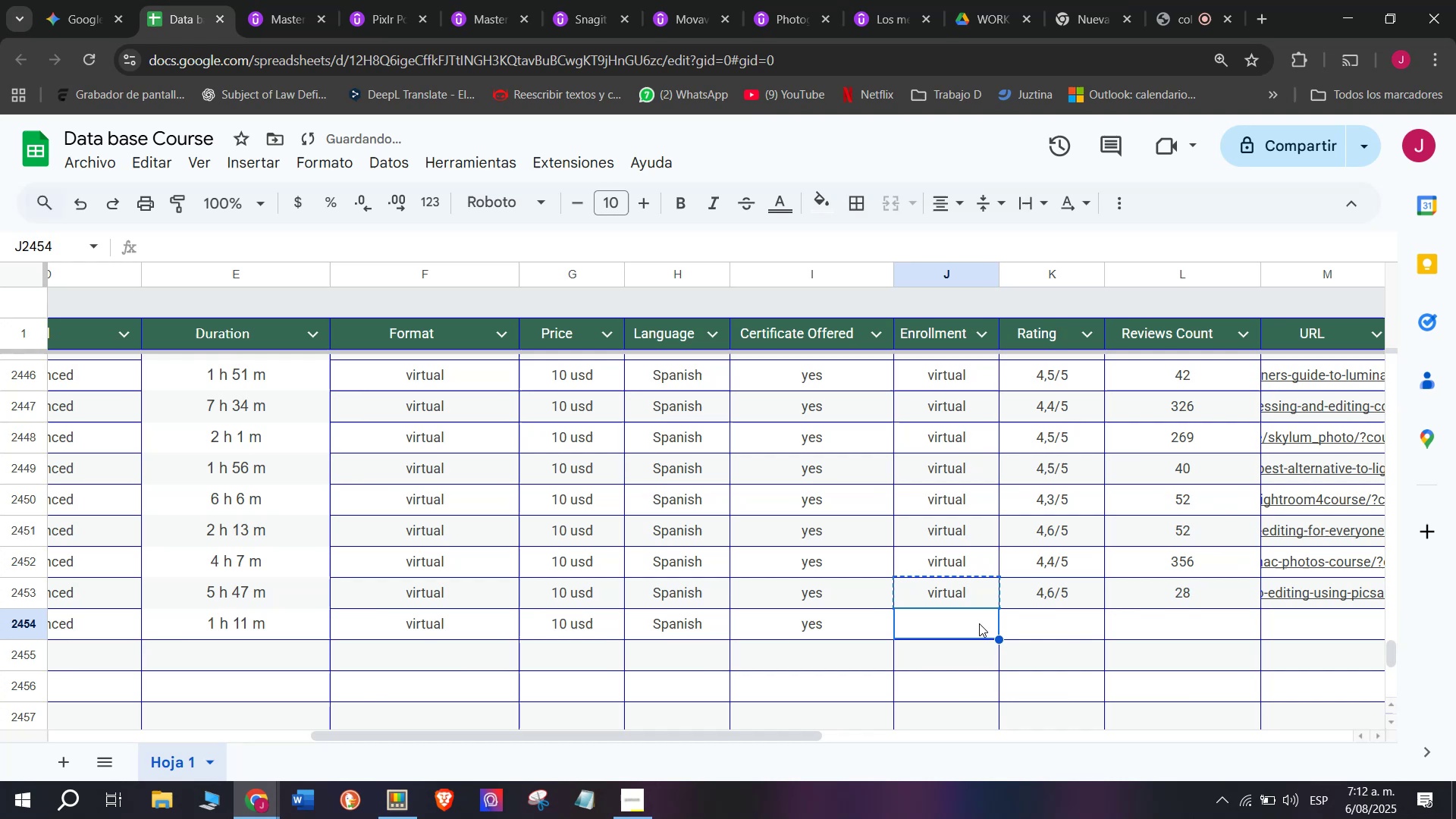 
key(Control+ControlLeft)
 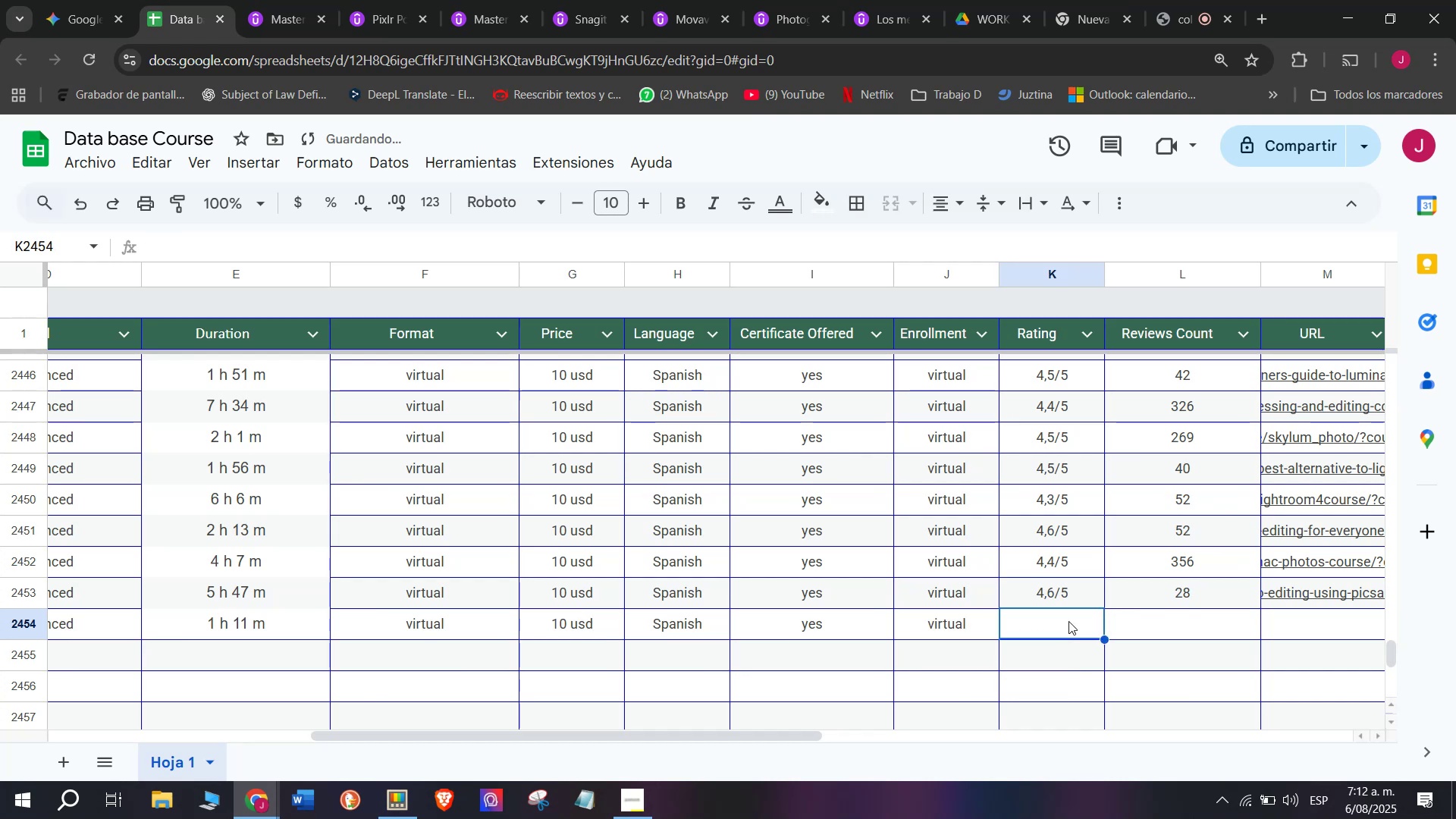 
key(Z)
 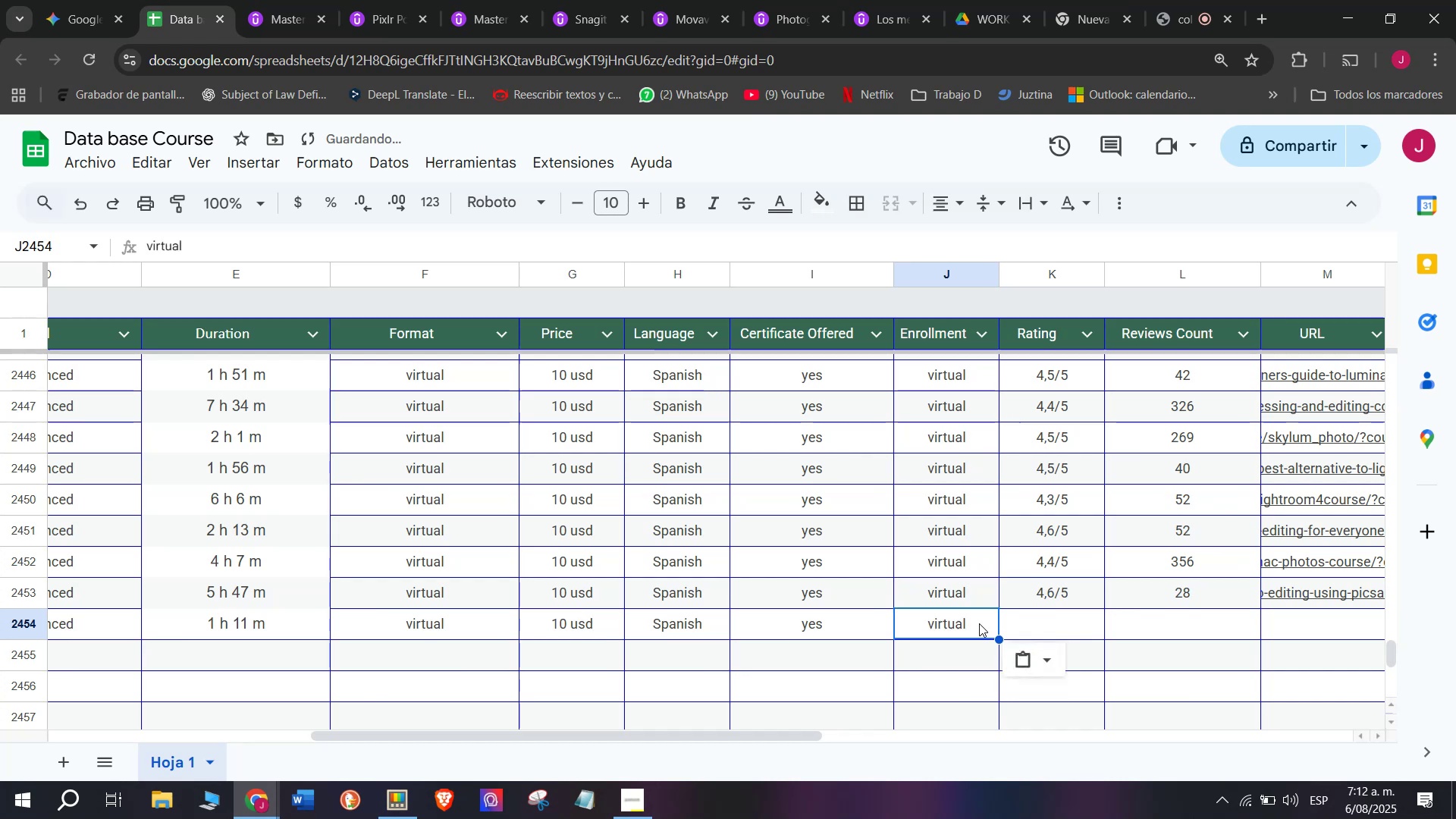 
key(Control+V)
 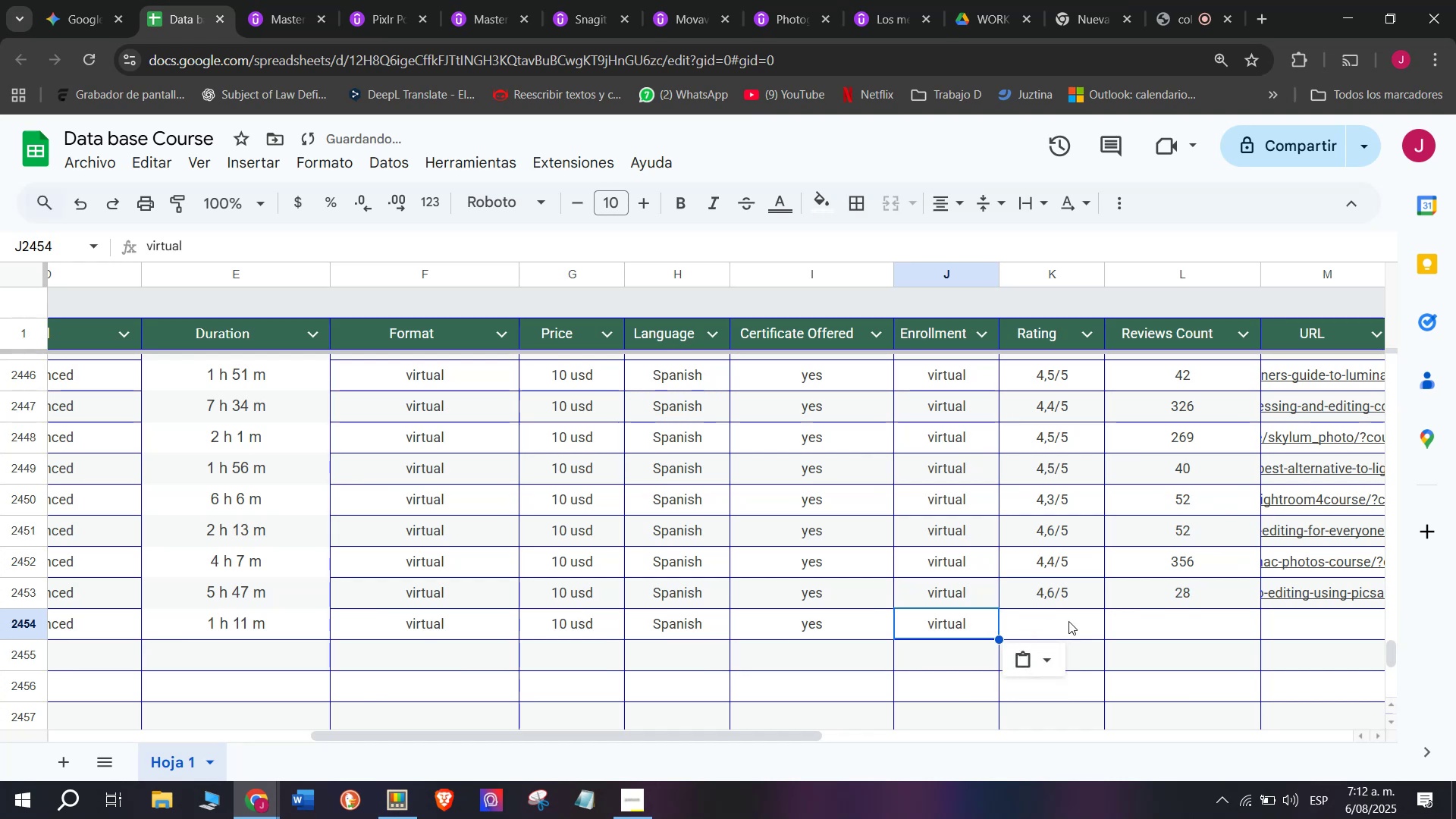 
triple_click([1068, 621])
 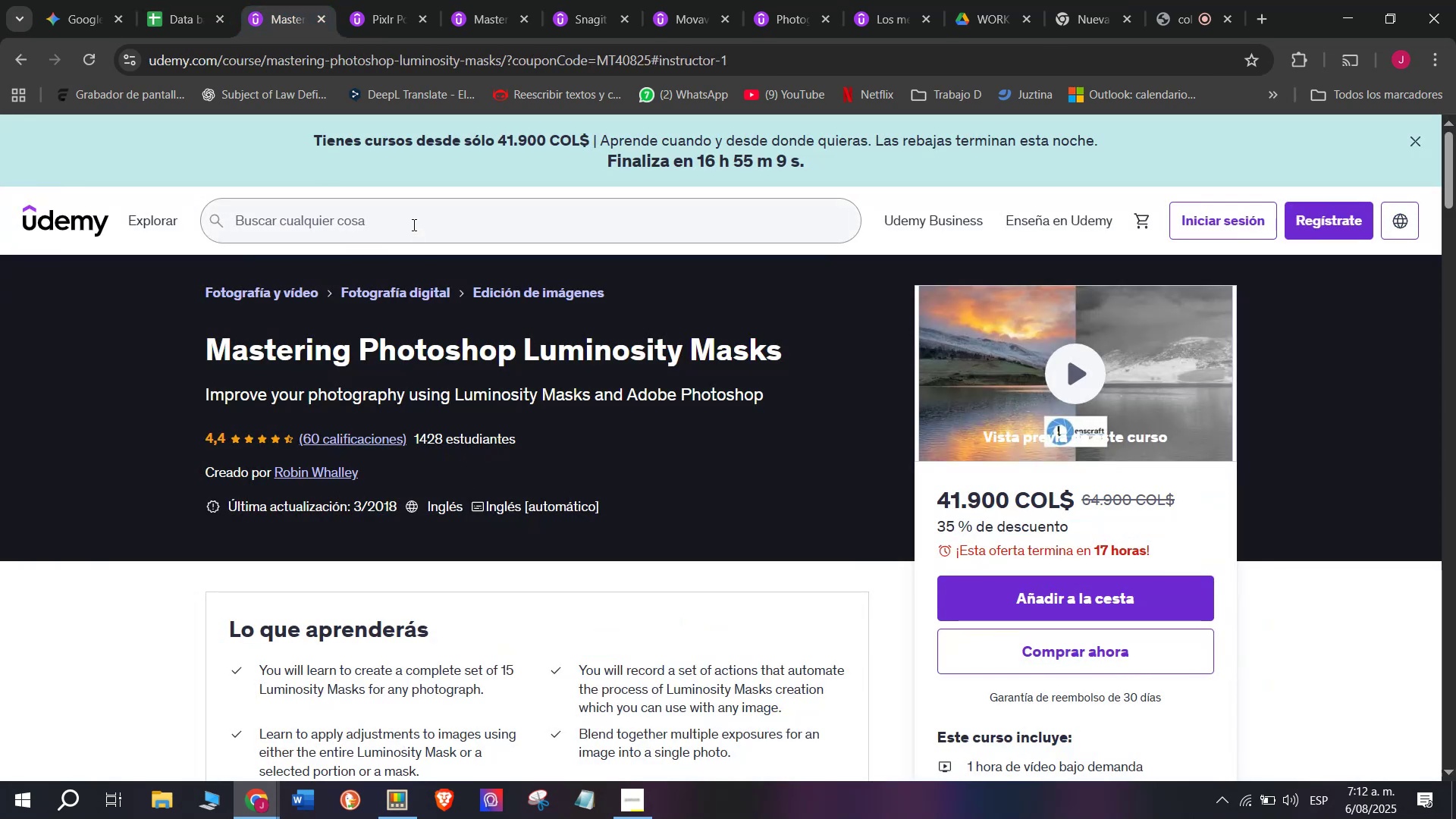 
left_click([147, 0])
 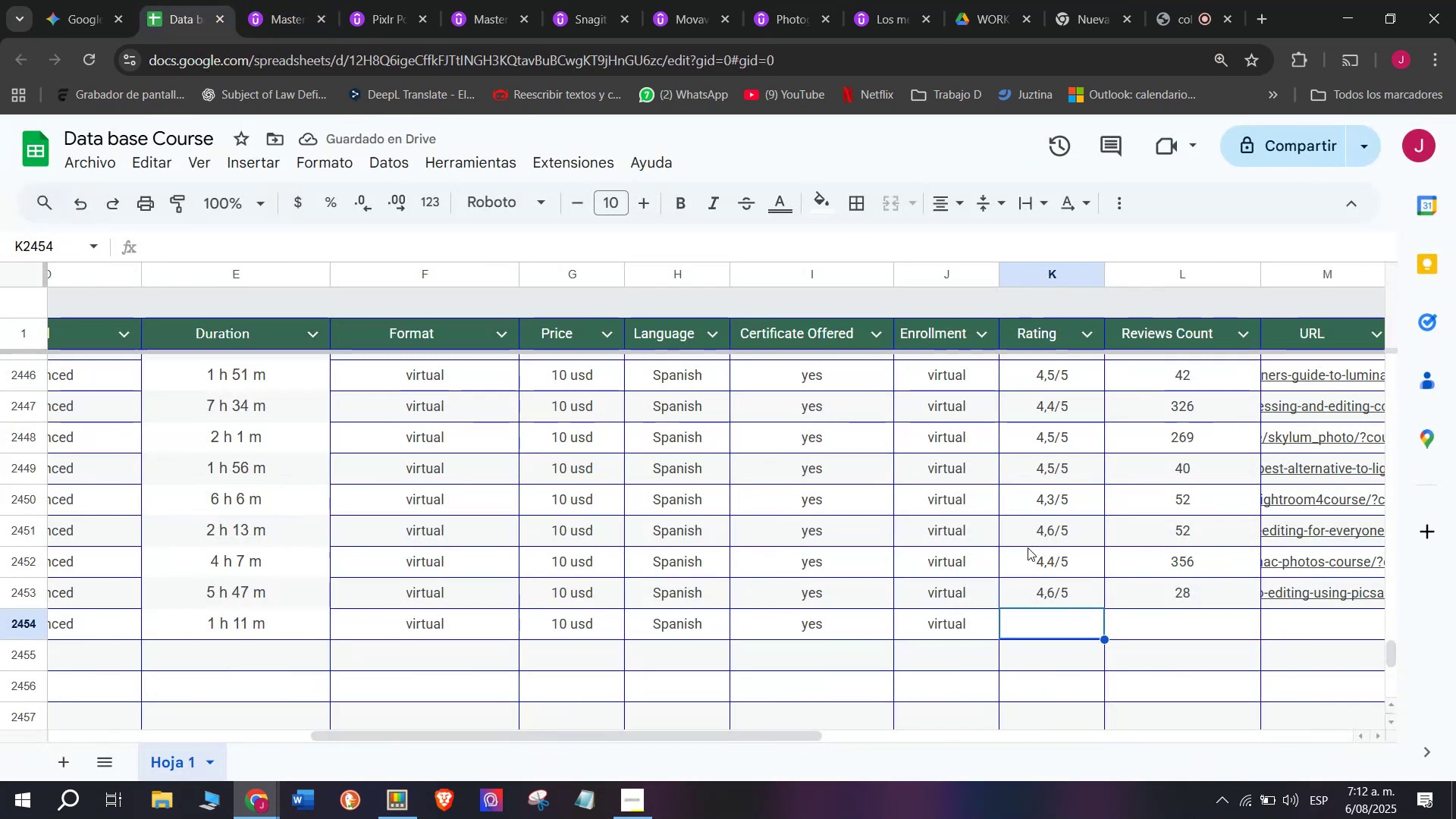 
double_click([1037, 559])
 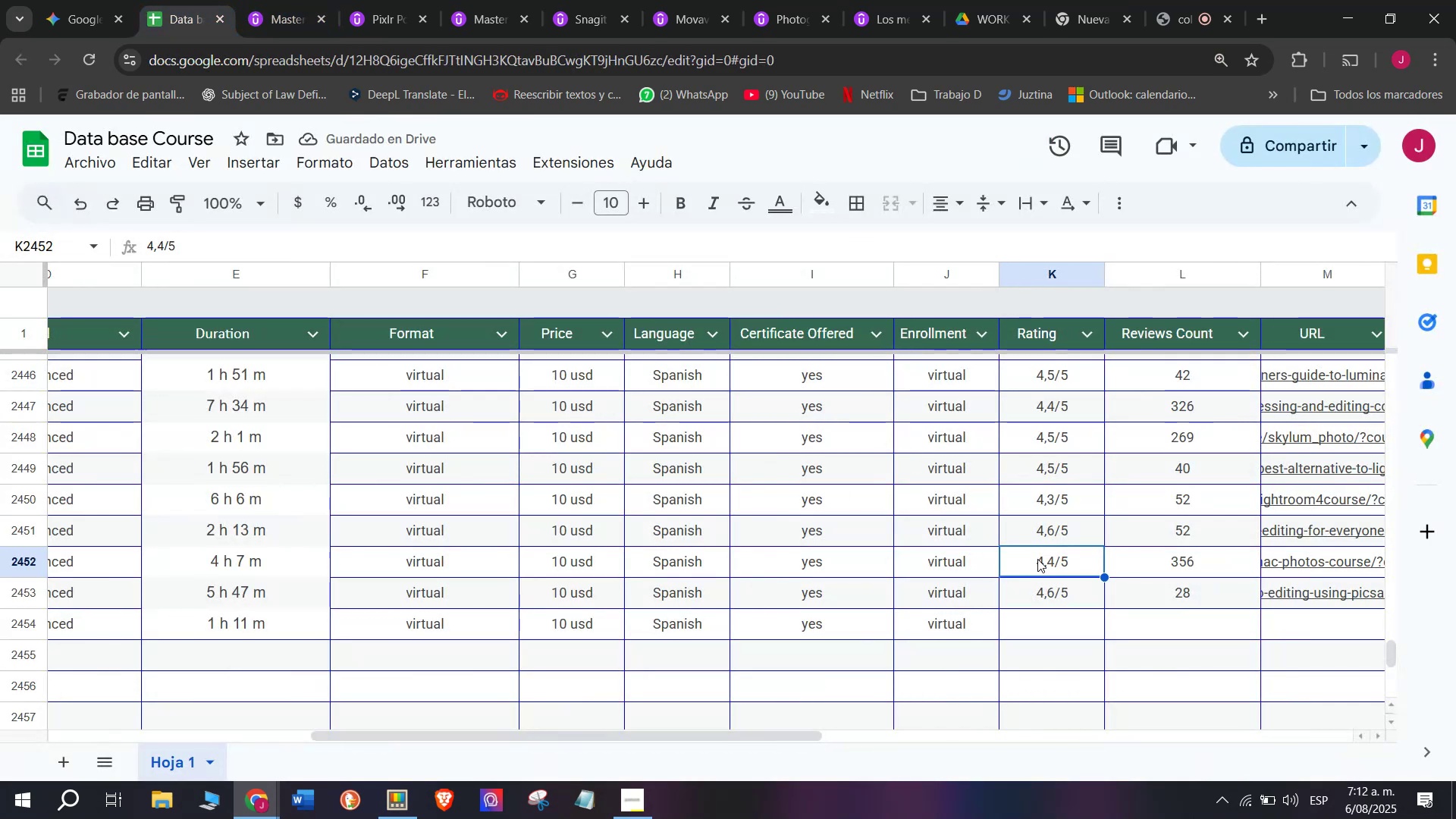 
key(Control+ControlLeft)
 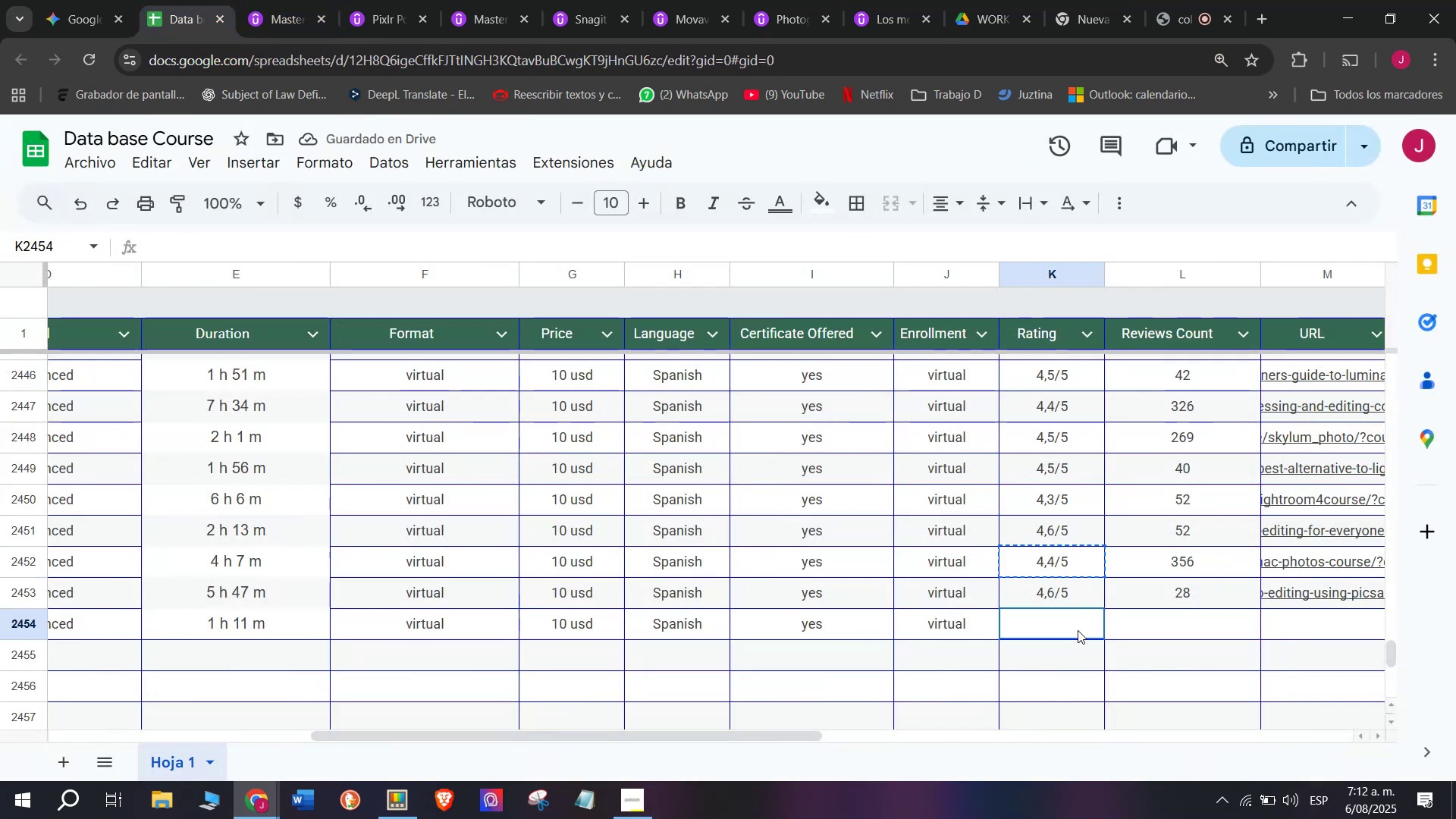 
key(Break)
 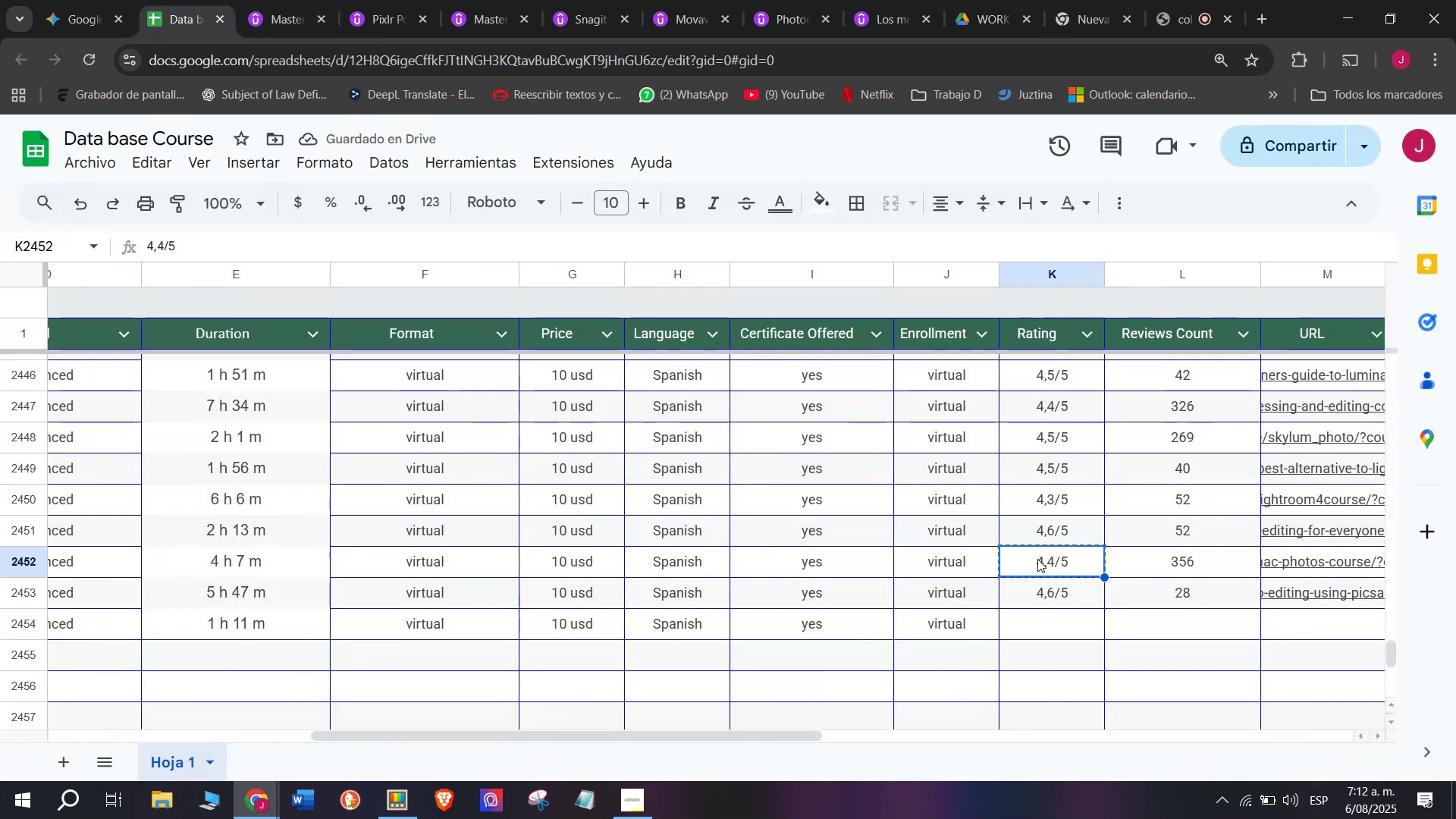 
key(Control+C)
 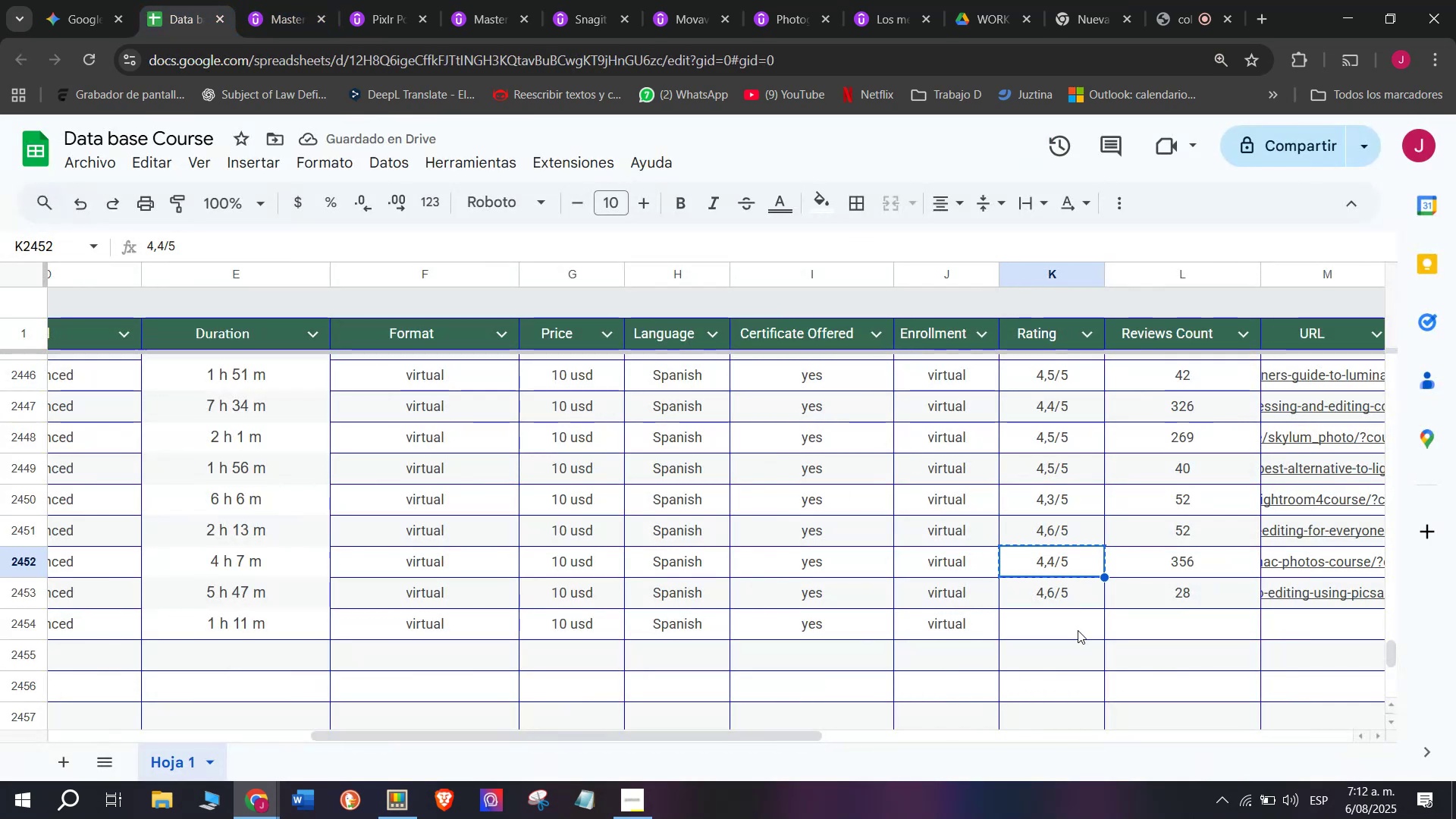 
left_click([1078, 630])
 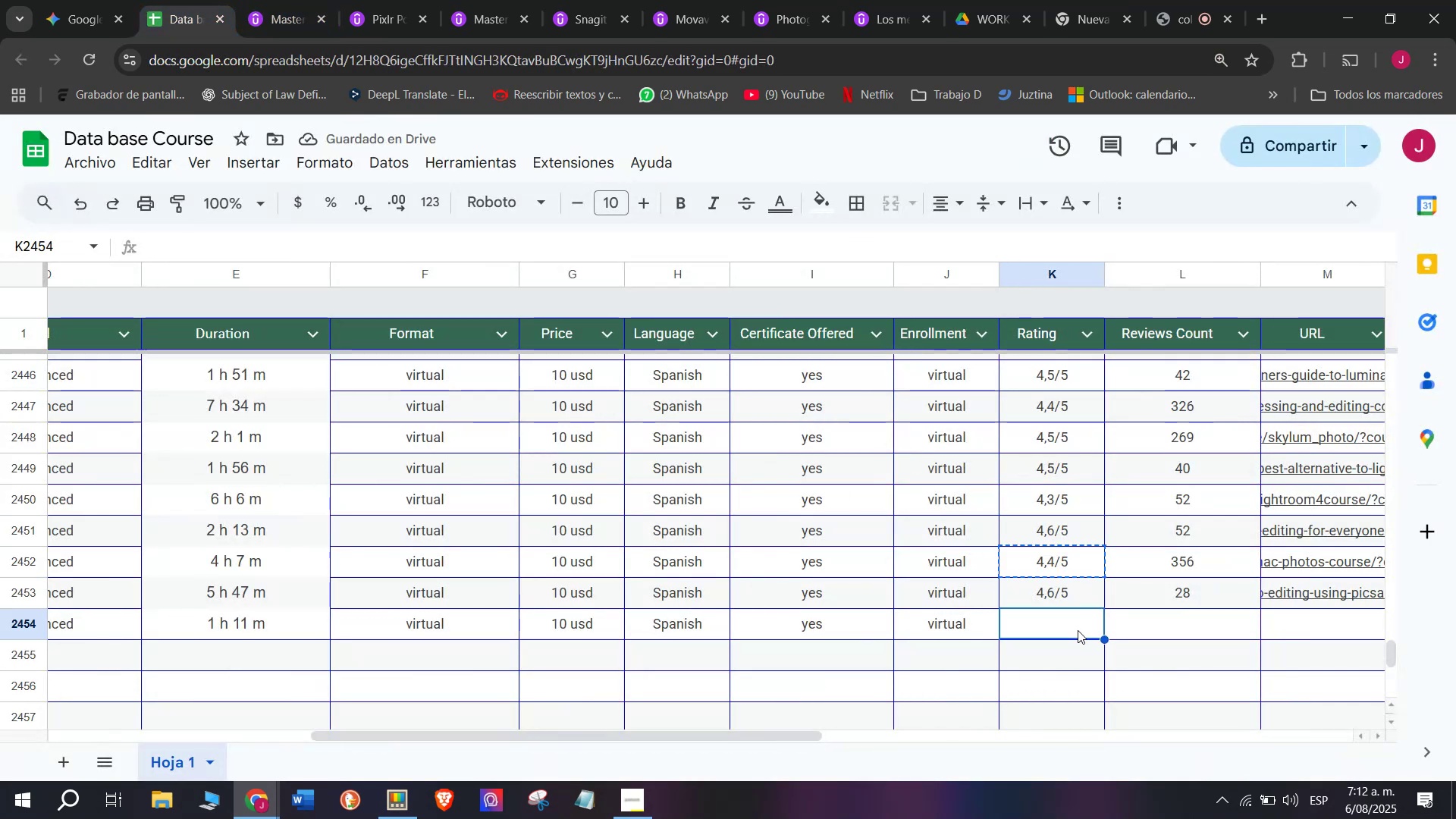 
key(Z)
 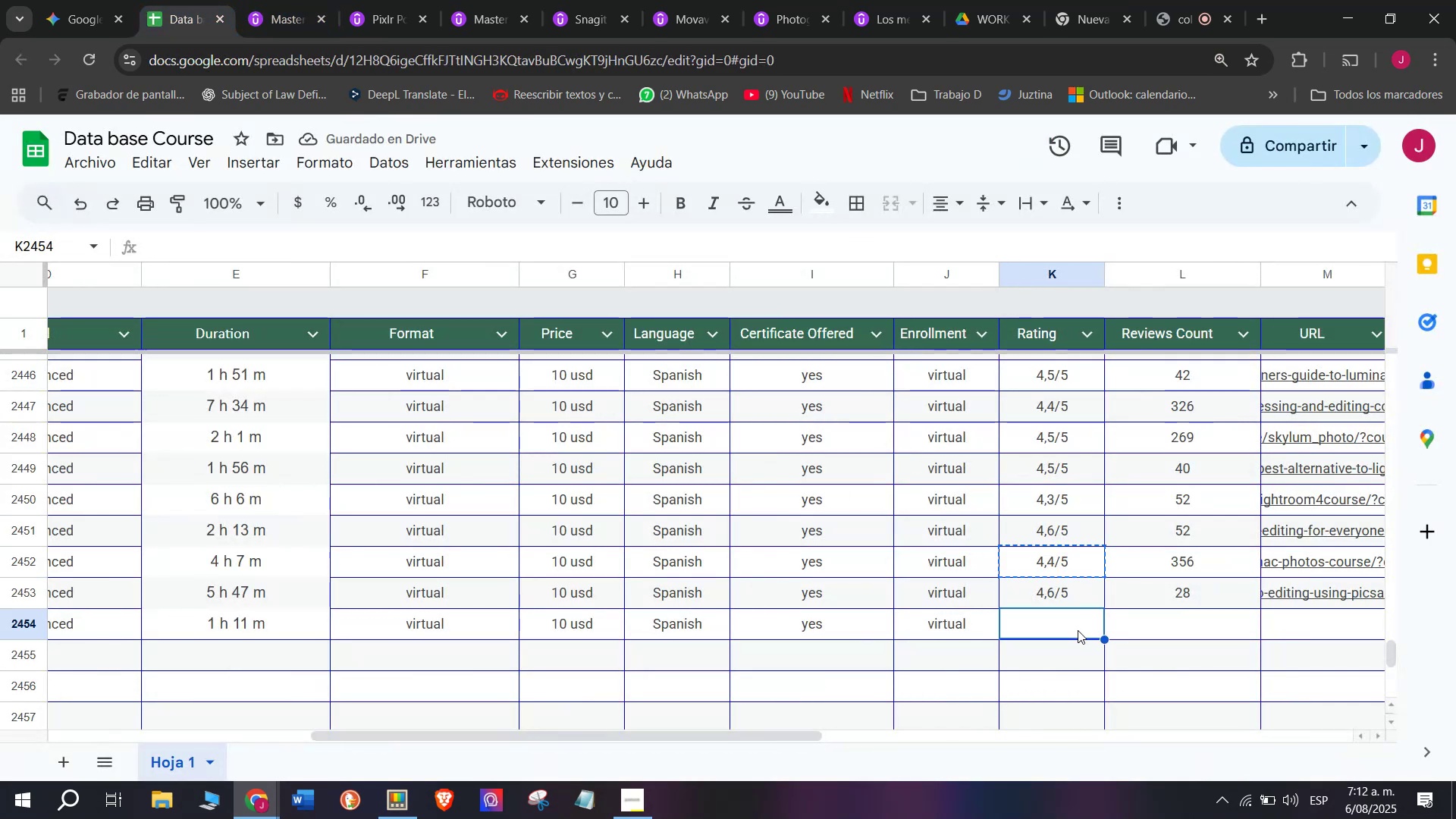 
key(Control+ControlLeft)
 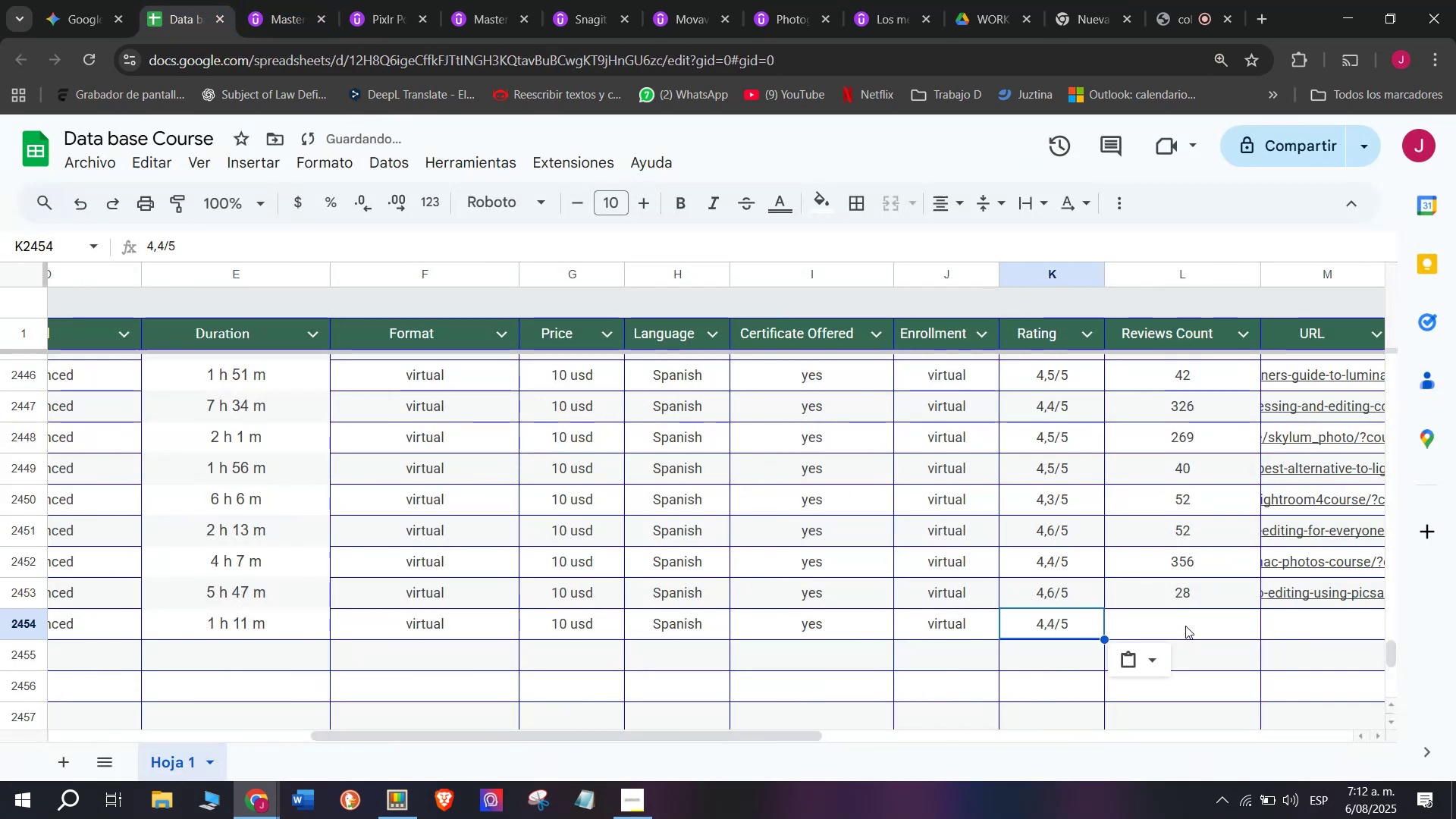 
key(Control+V)
 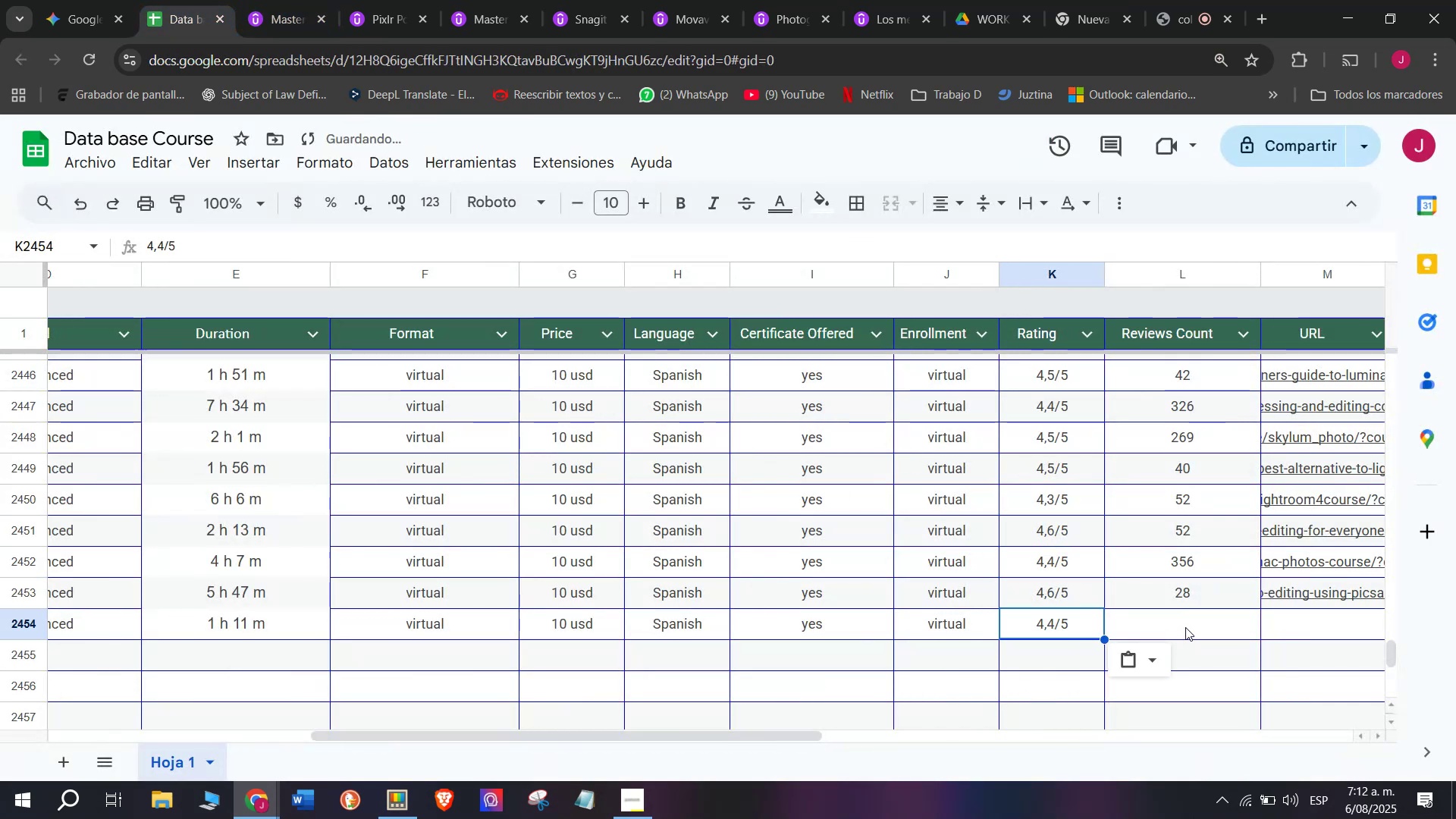 
left_click([1187, 626])
 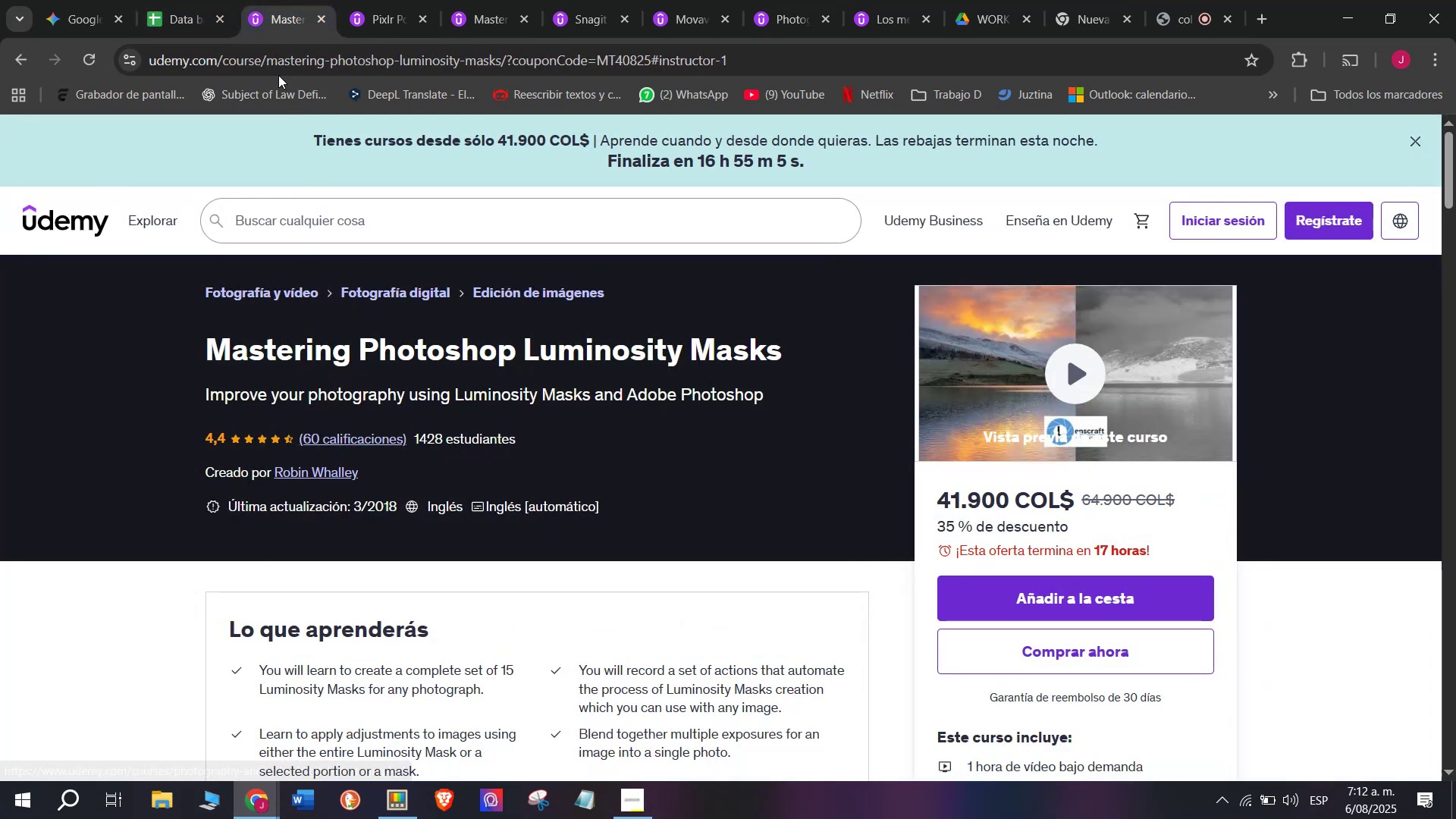 
left_click([151, 0])
 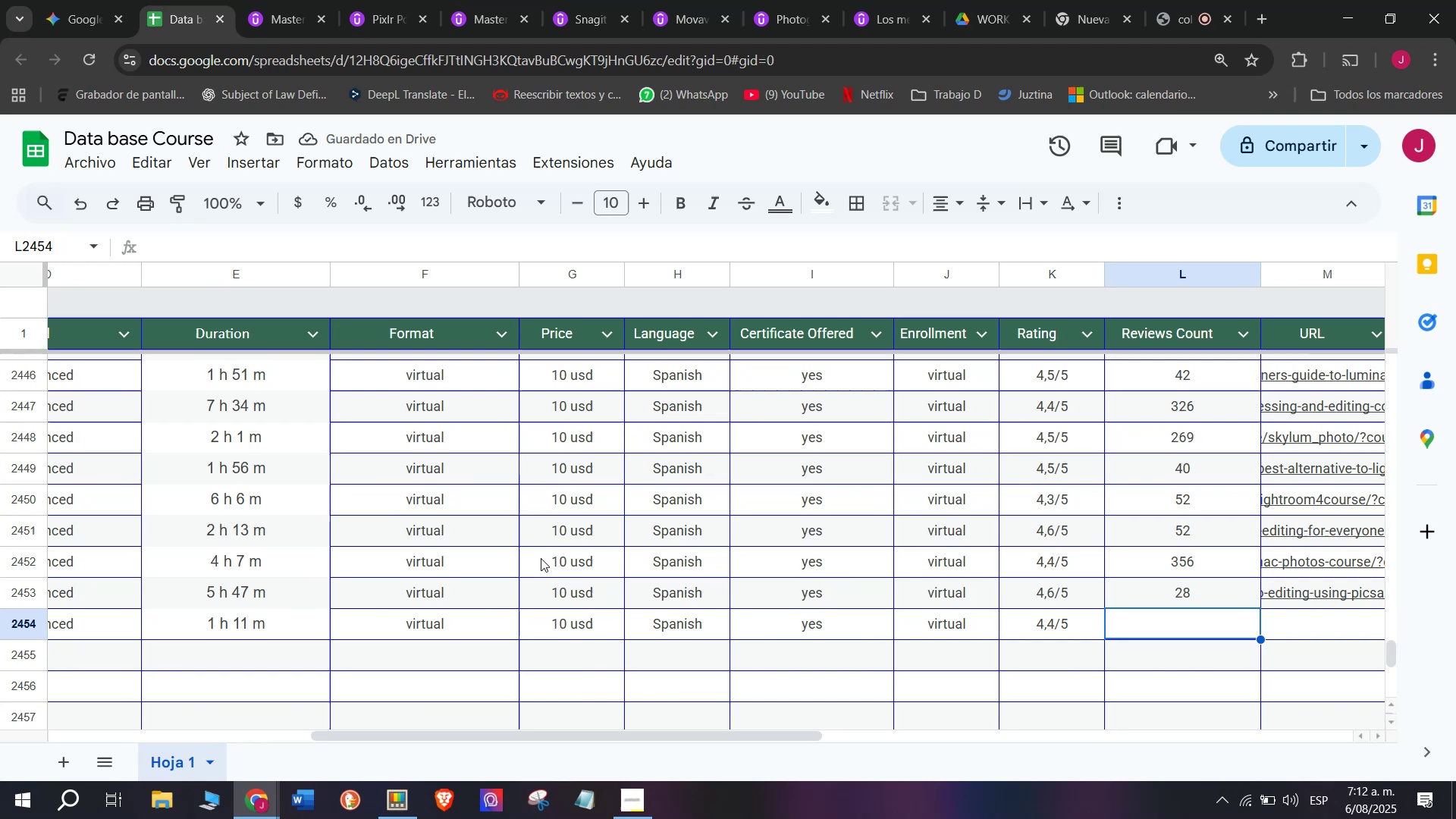 
type(60)
 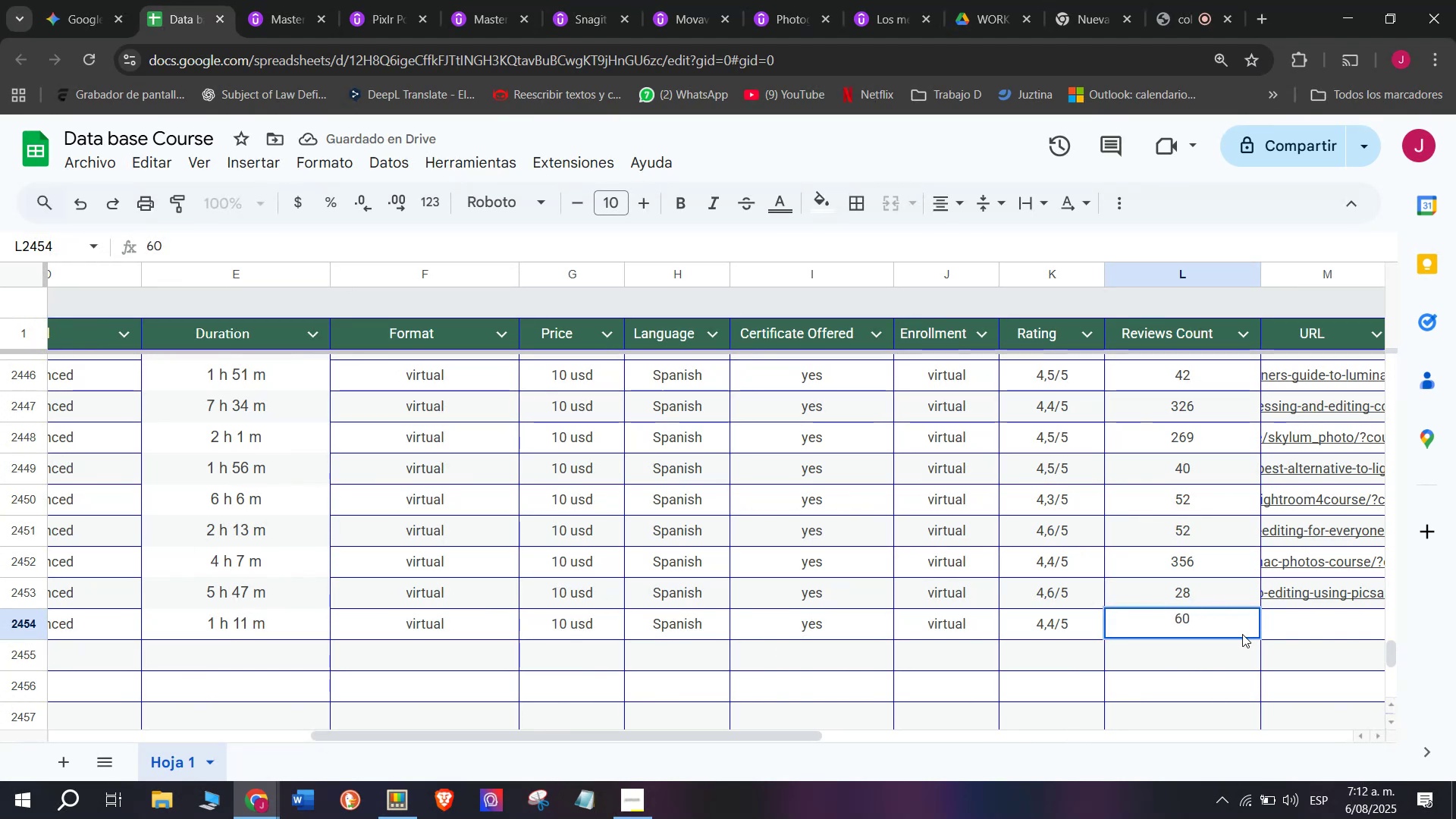 
left_click([1297, 621])
 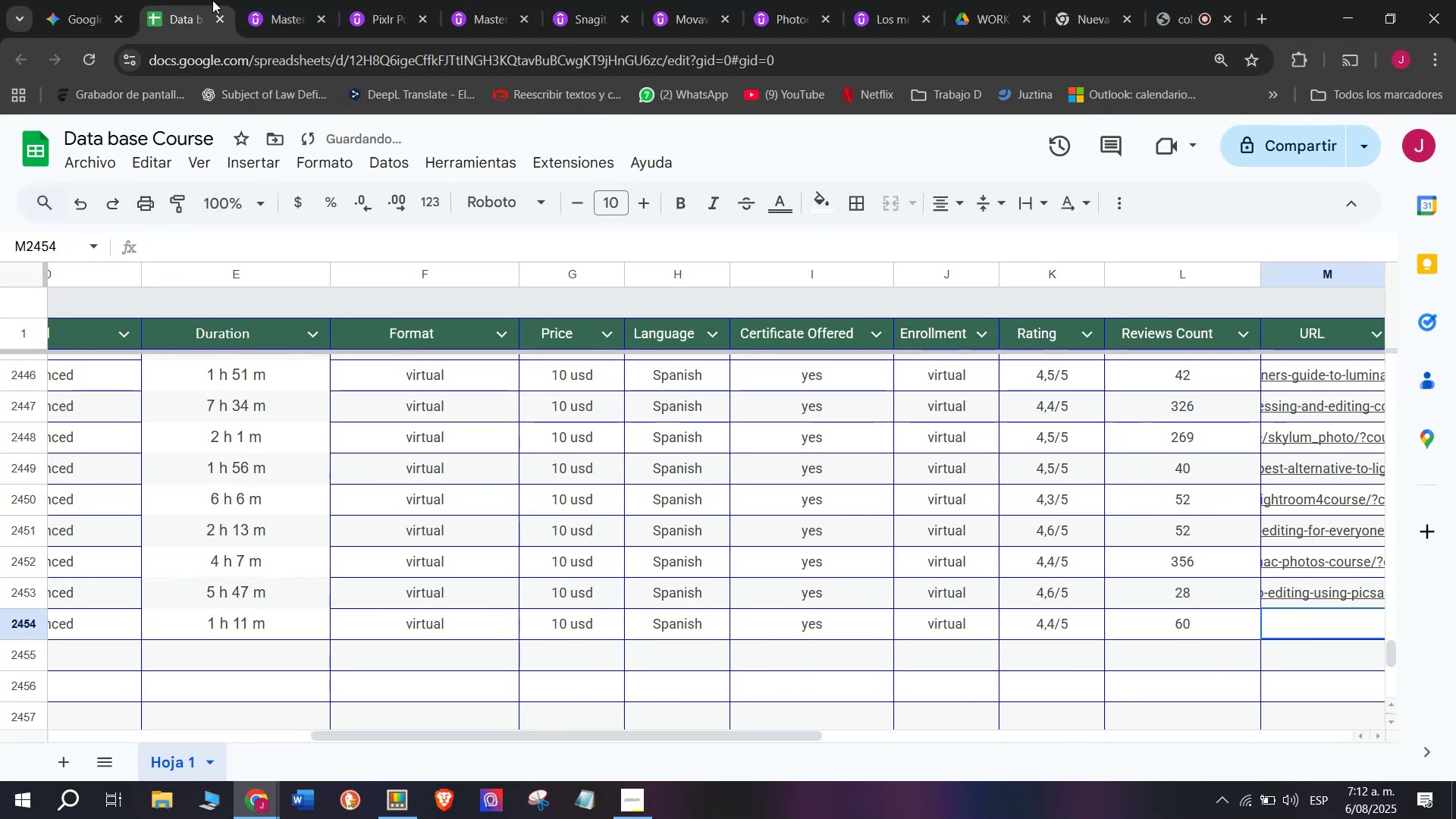 
left_click([243, 0])
 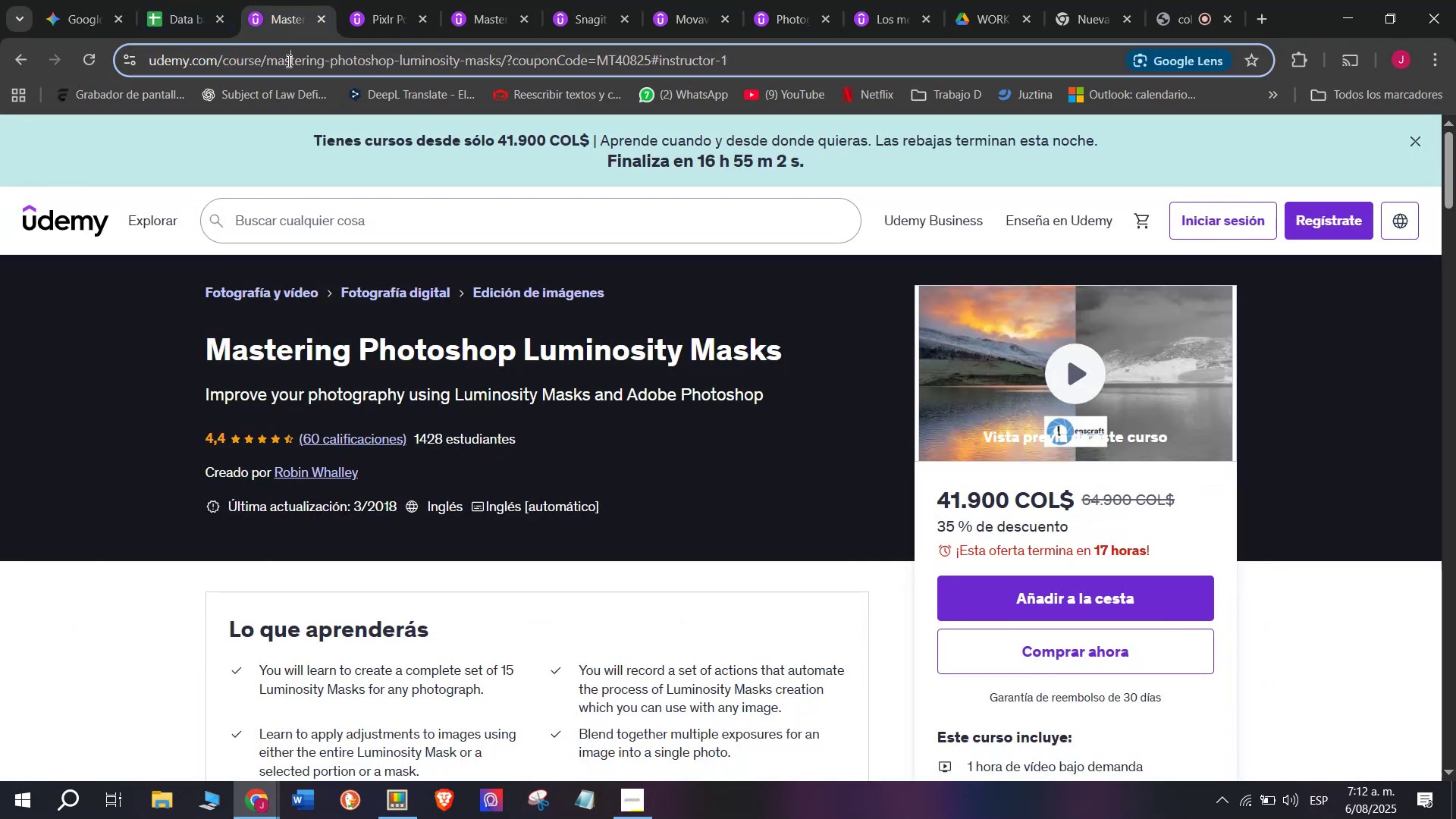 
double_click([287, 61])
 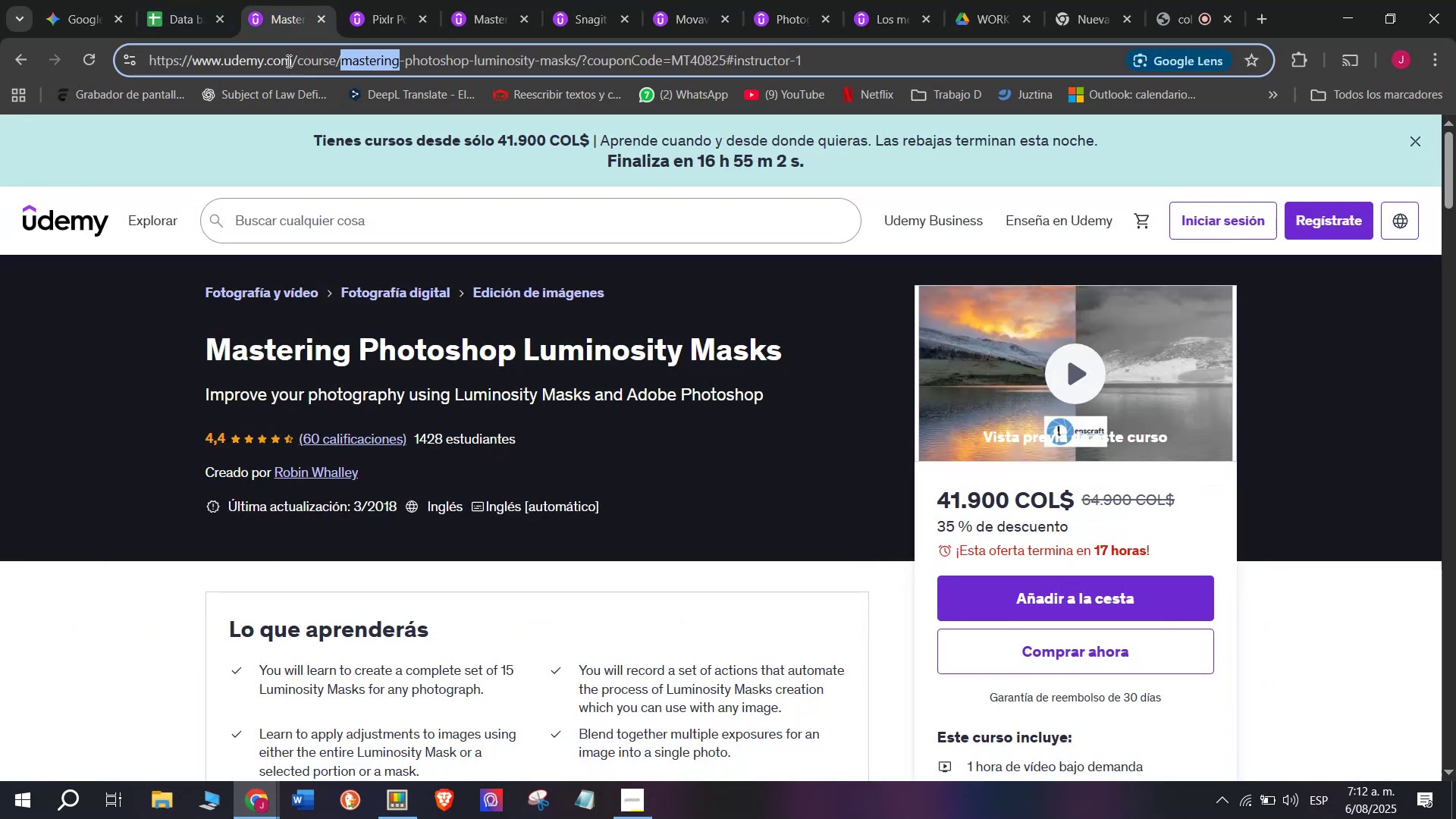 
triple_click([287, 61])
 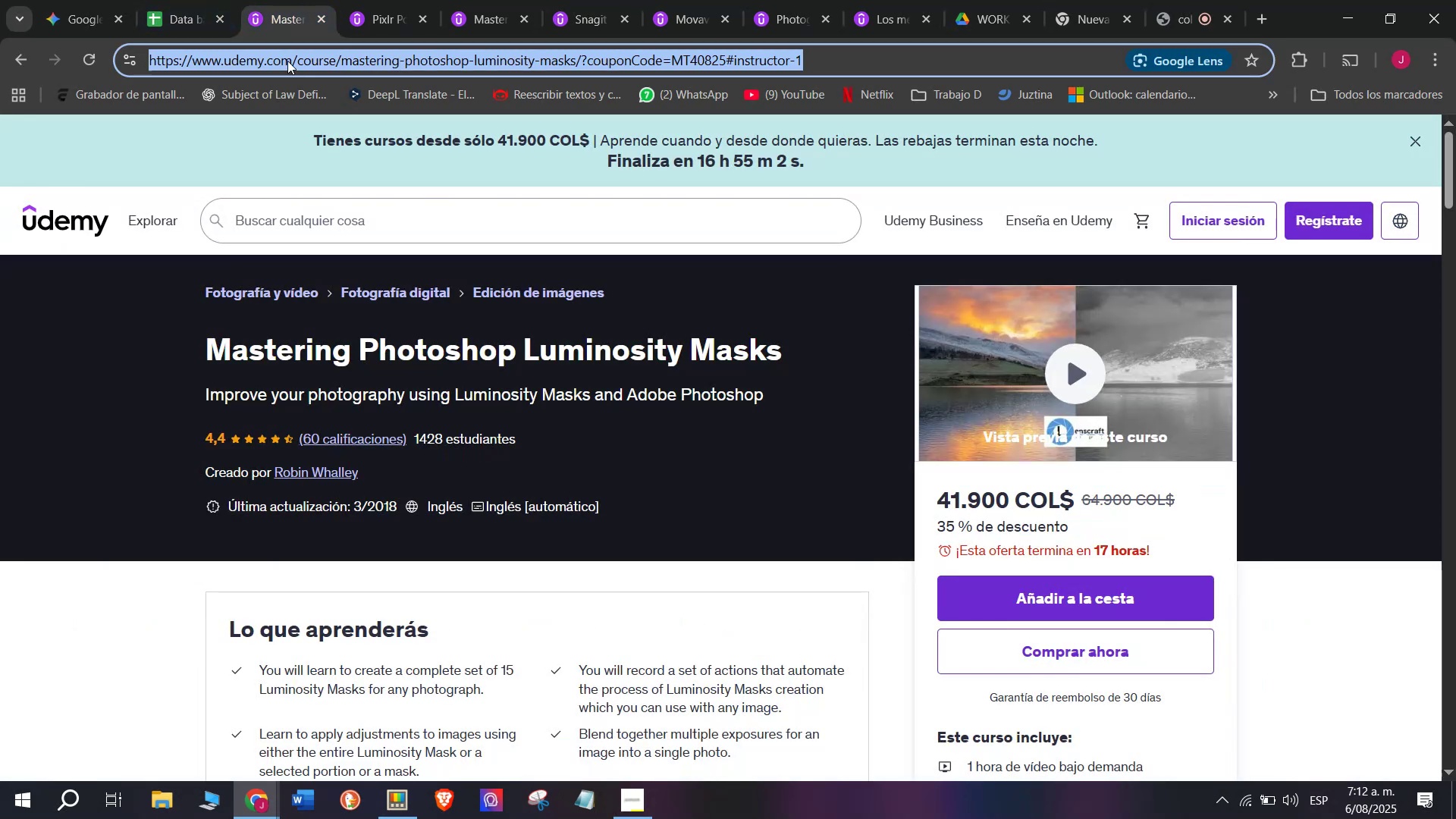 
key(Break)
 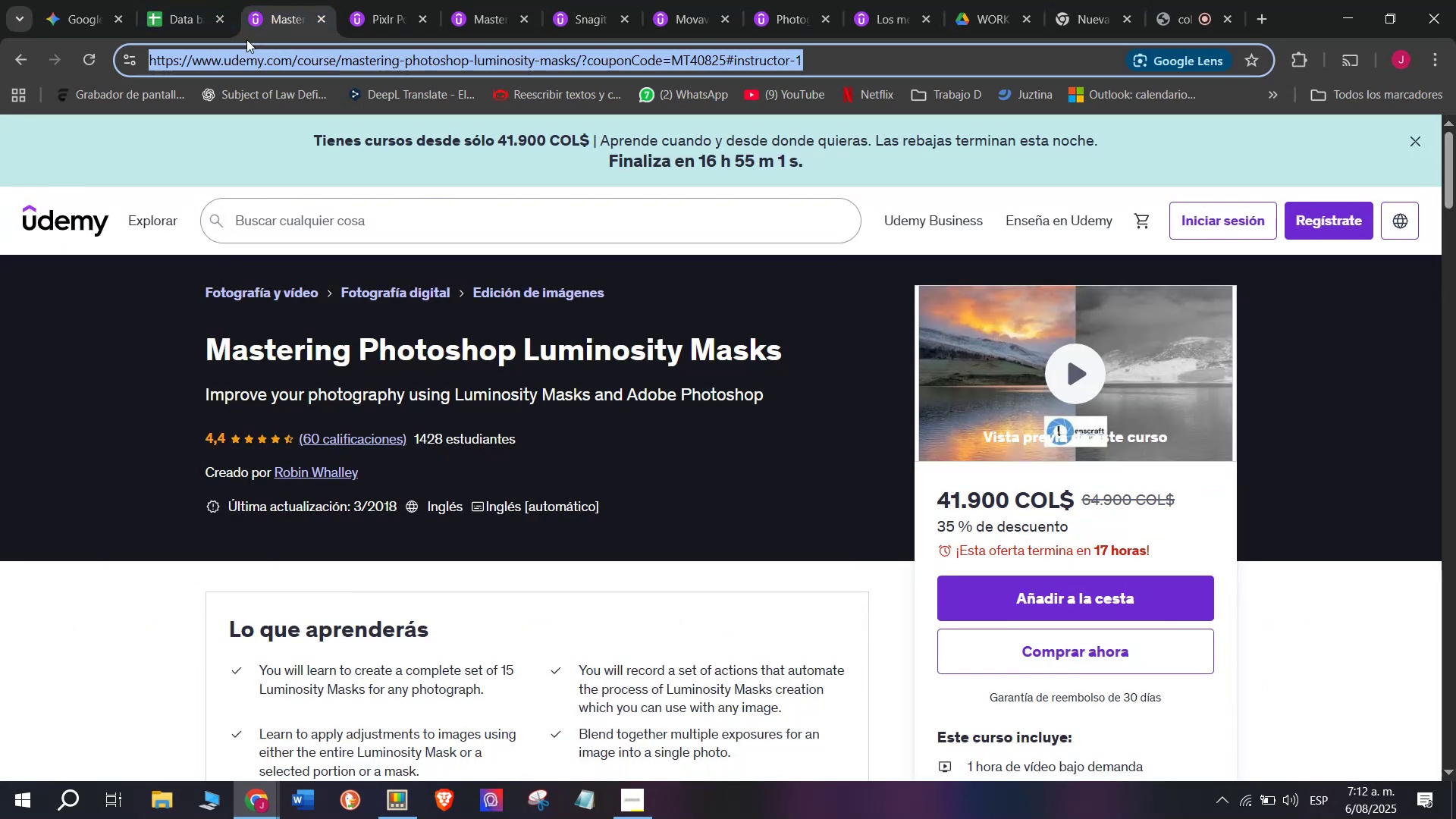 
key(Control+ControlLeft)
 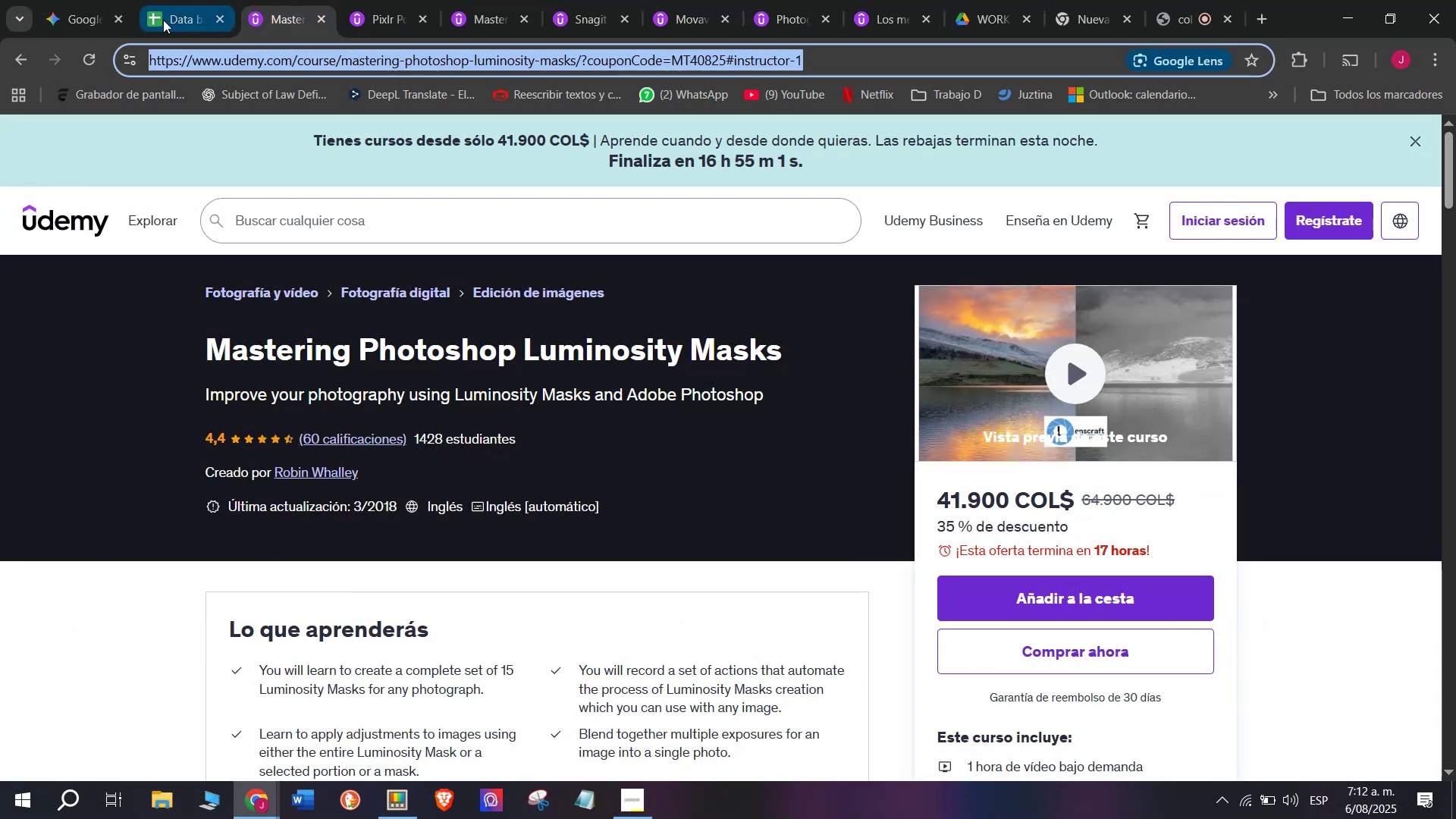 
key(Control+C)
 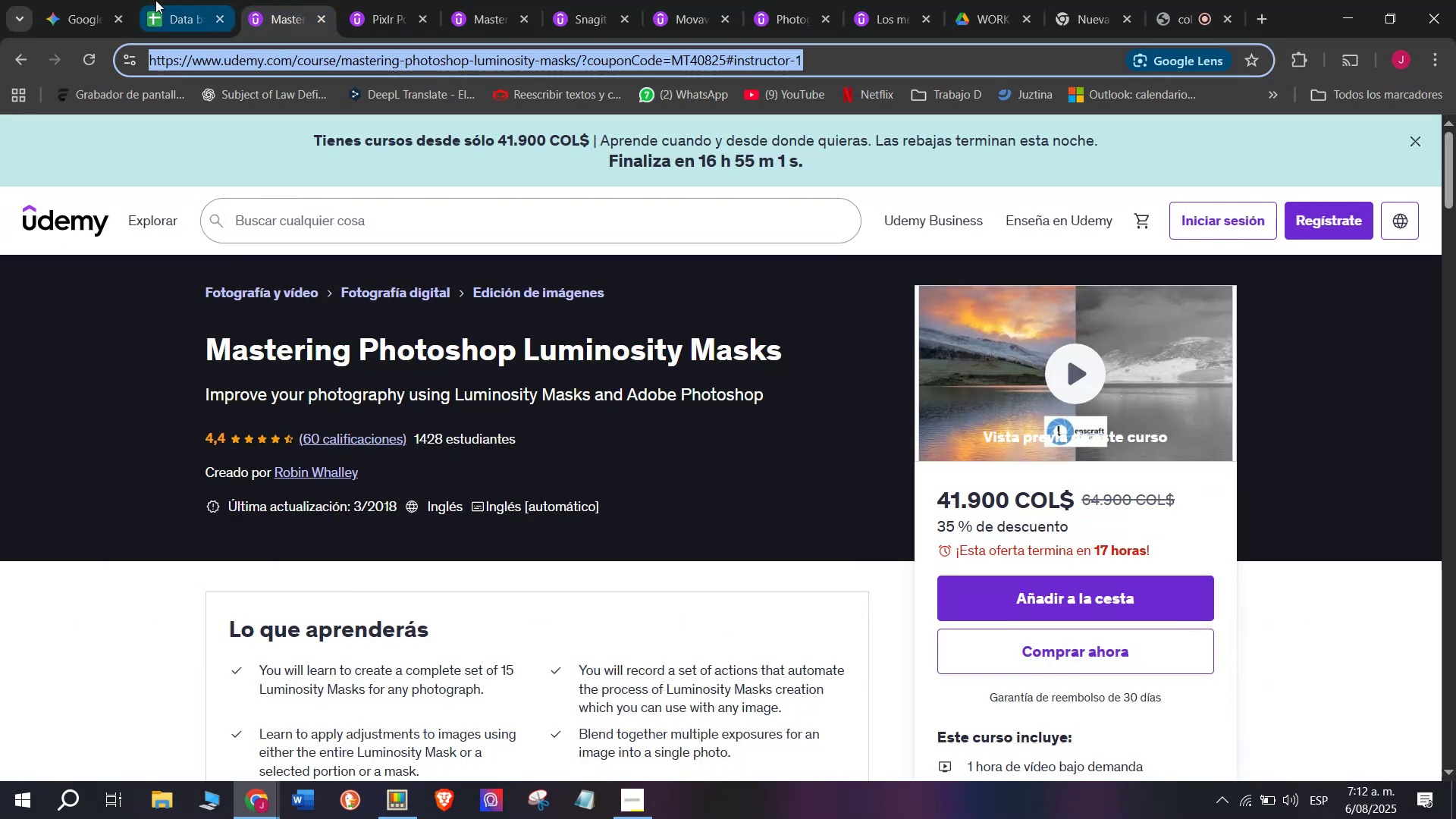 
triple_click([155, 0])
 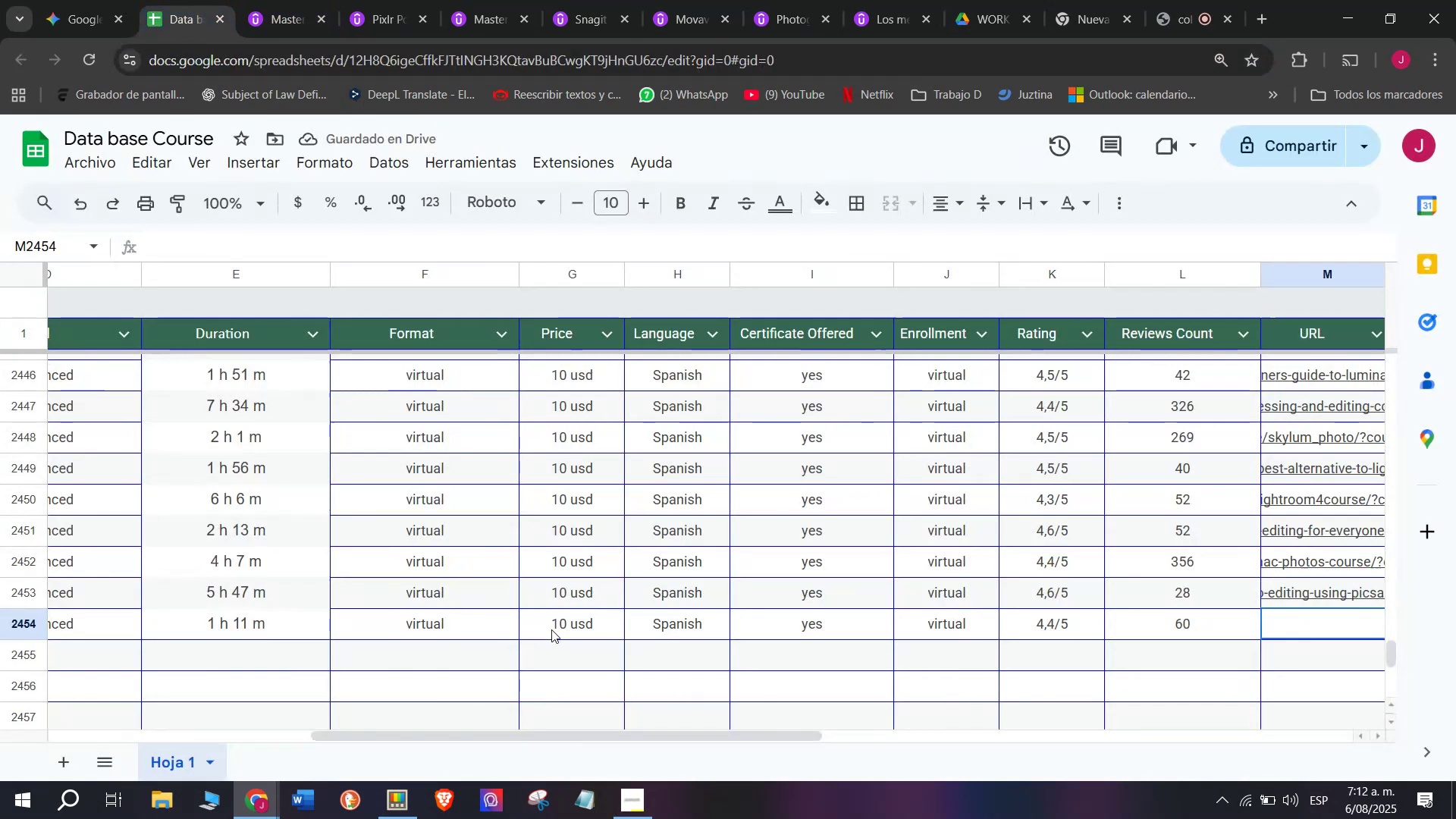 
key(Control+ControlLeft)
 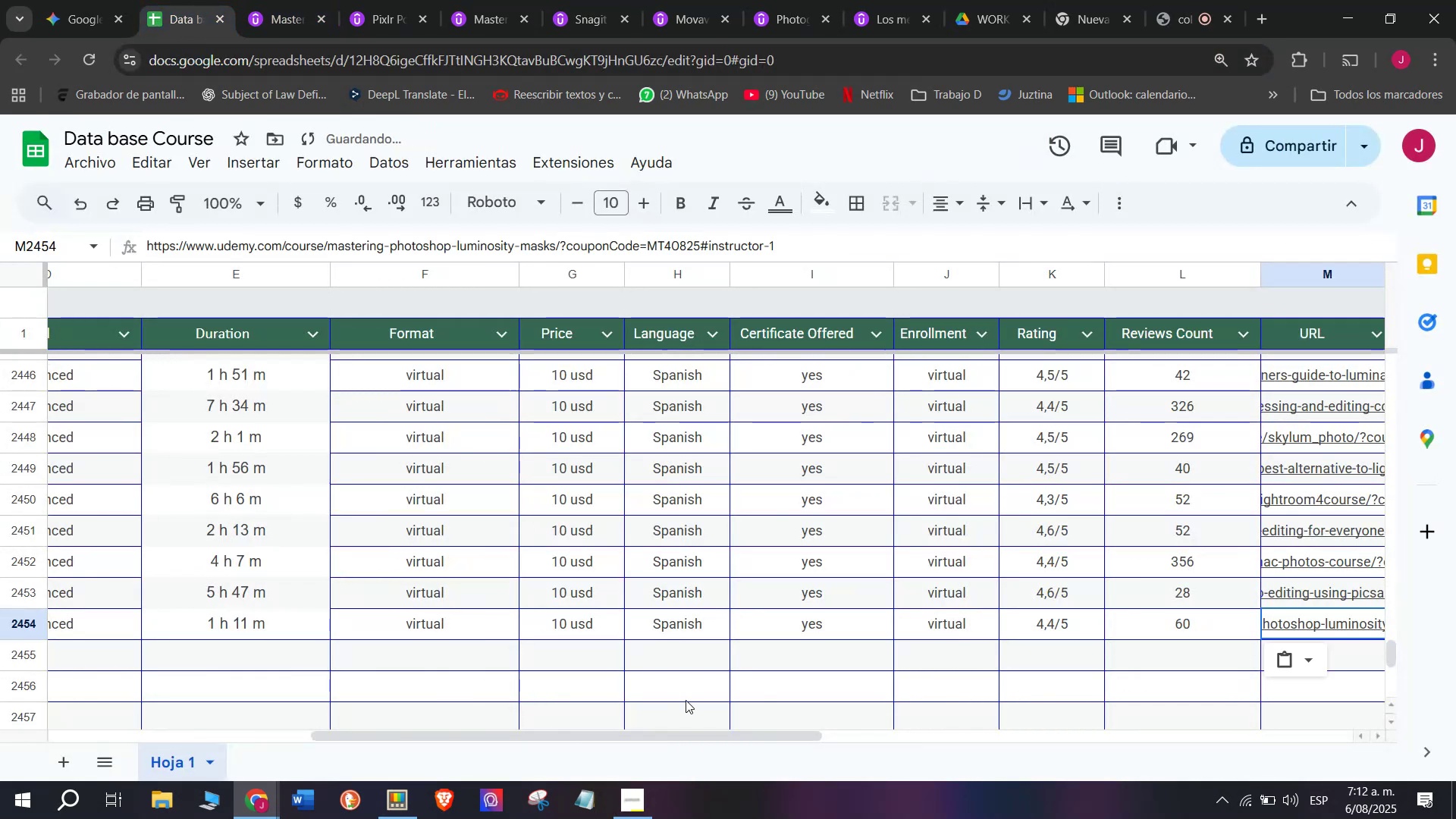 
key(Z)
 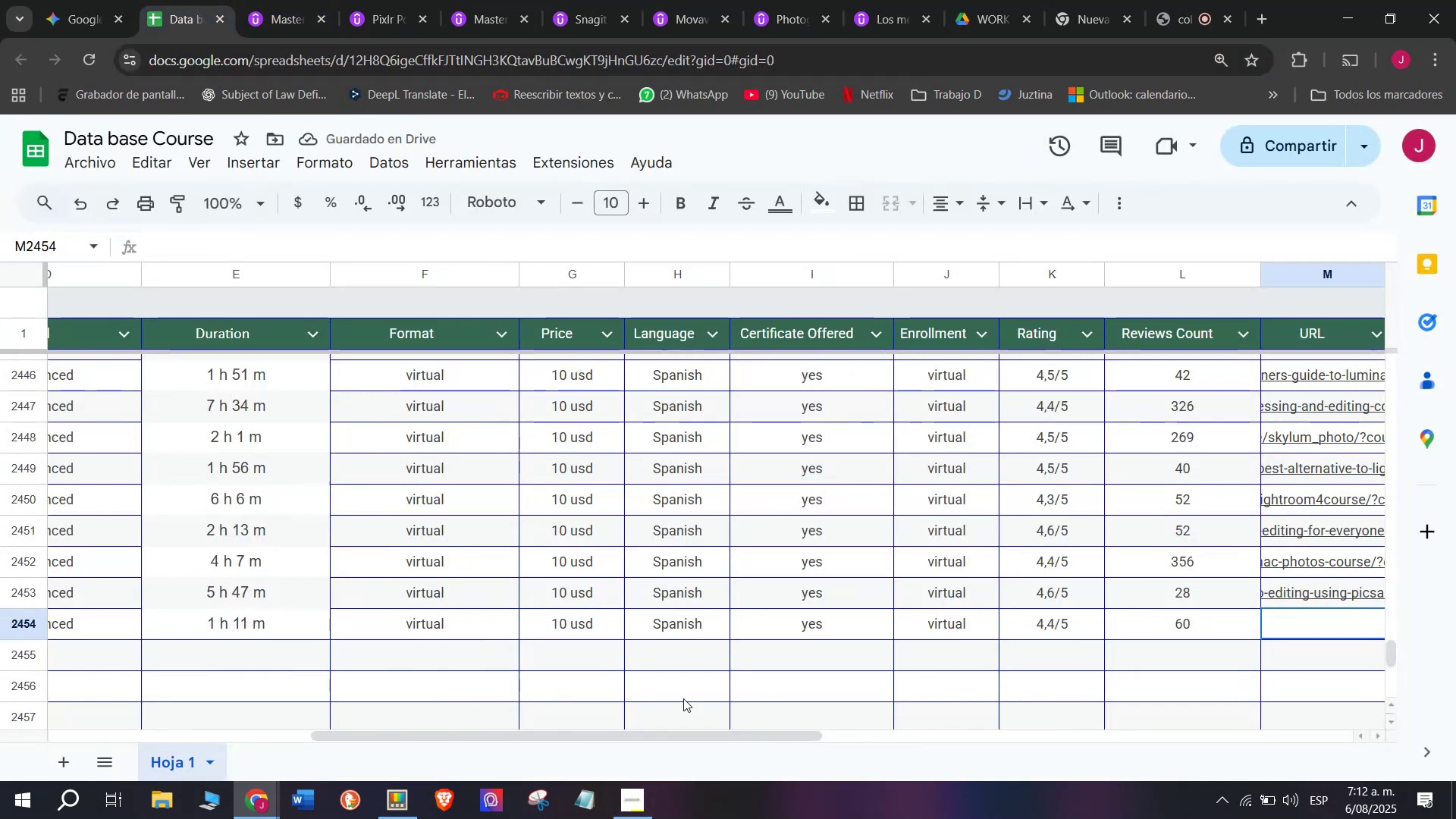 
key(Control+V)
 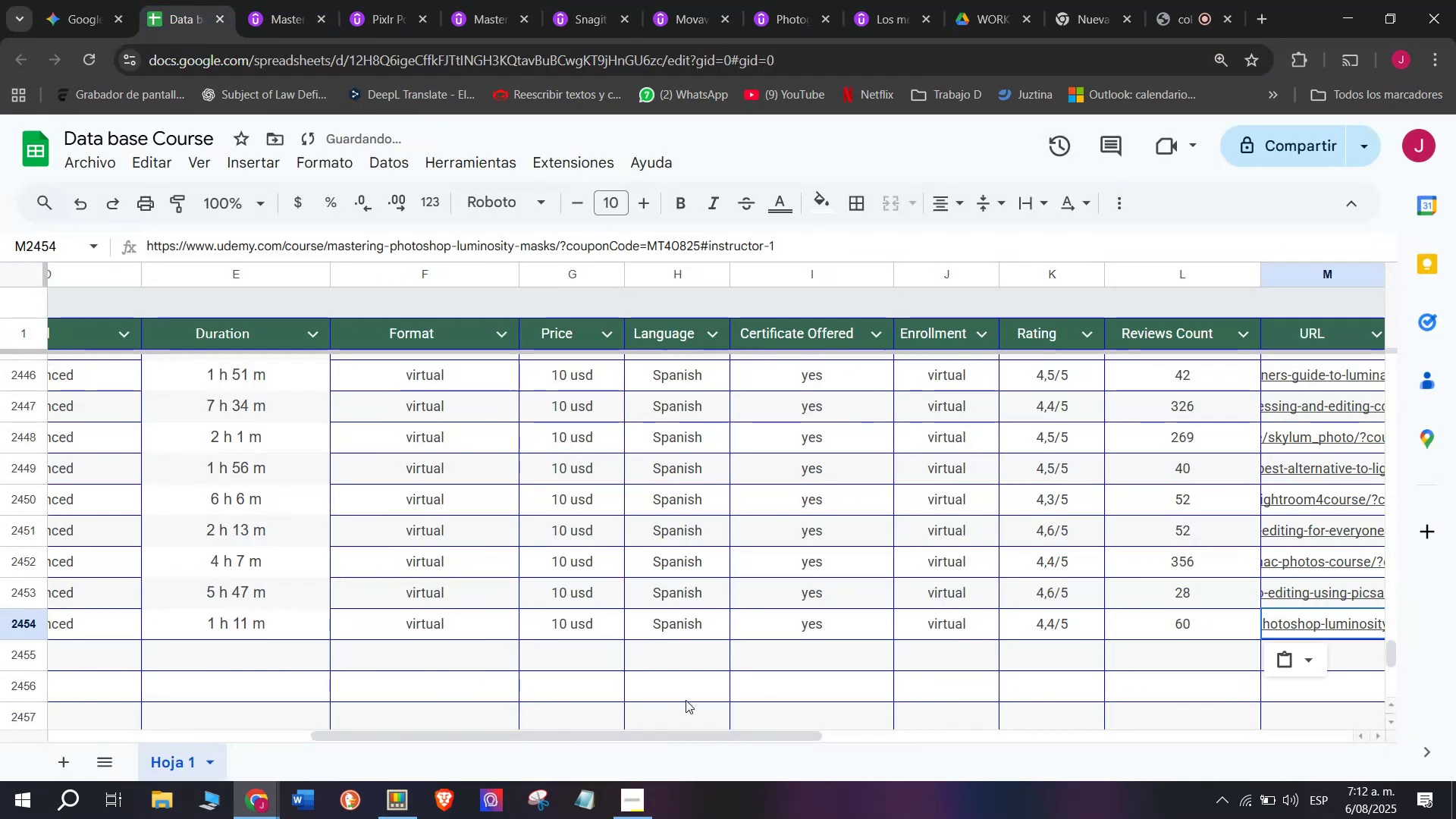 
scroll: coordinate [255, 648], scroll_direction: up, amount: 8.0
 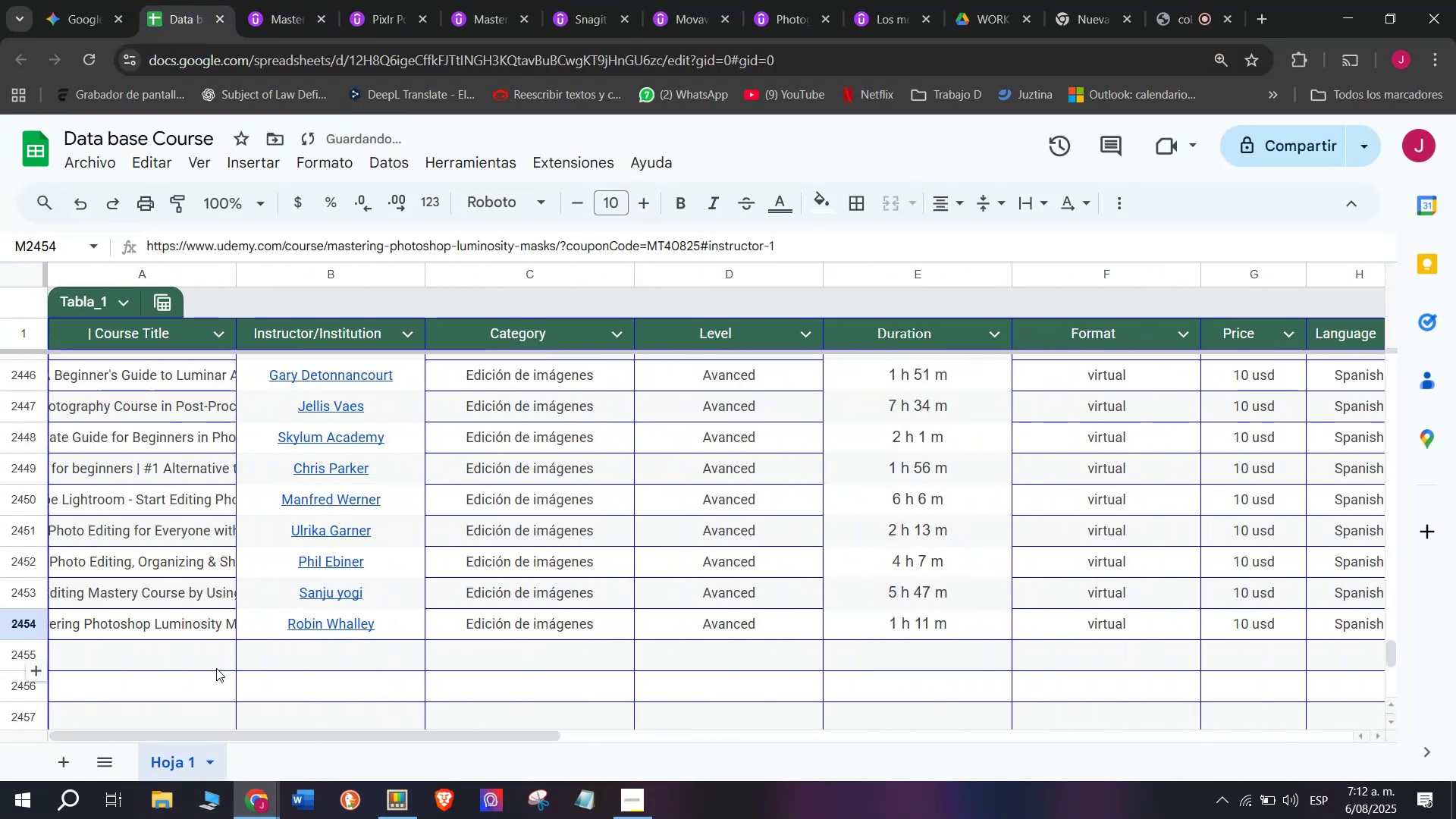 
left_click([216, 668])
 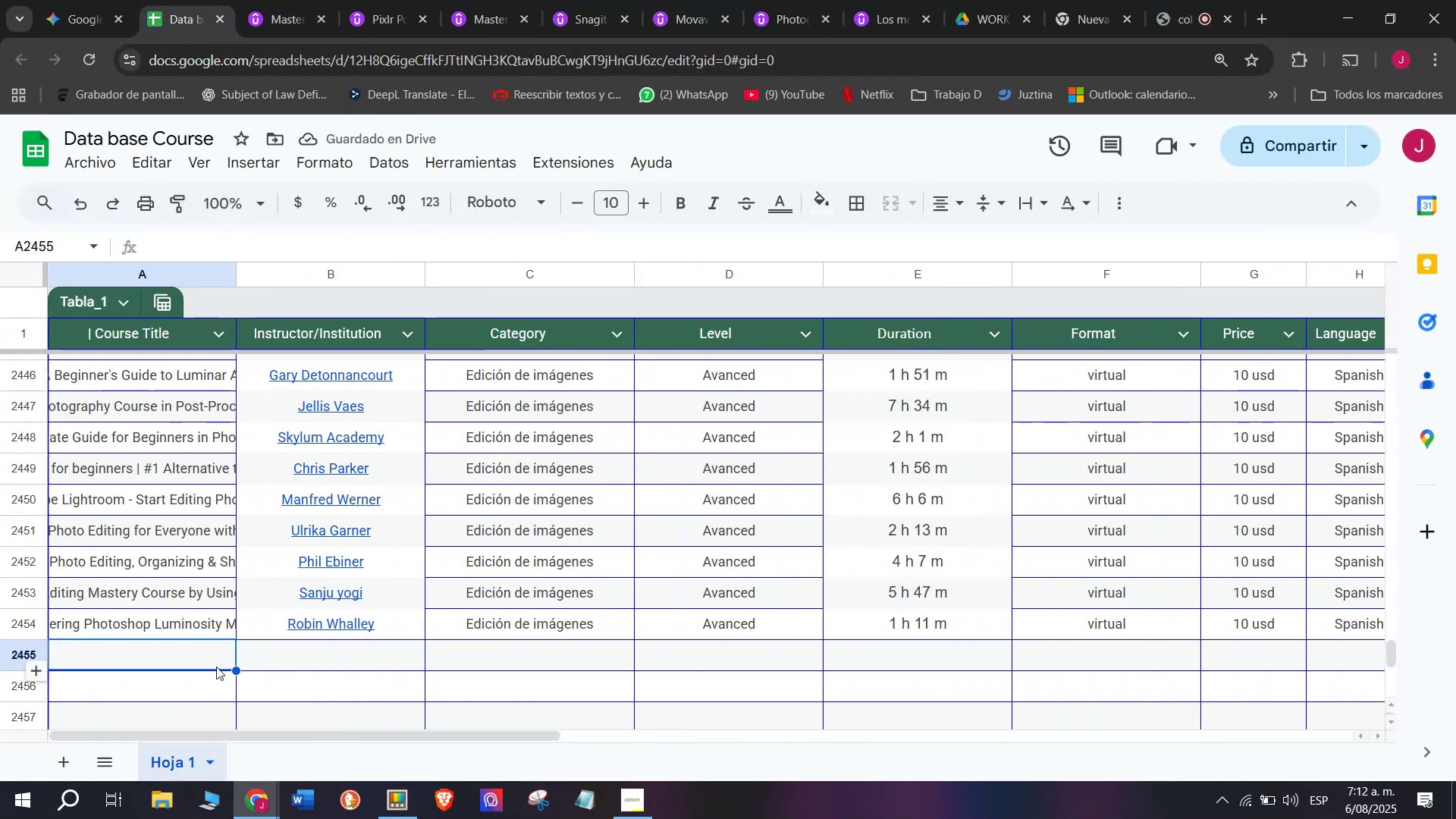 
scroll: coordinate [216, 667], scroll_direction: down, amount: 1.0
 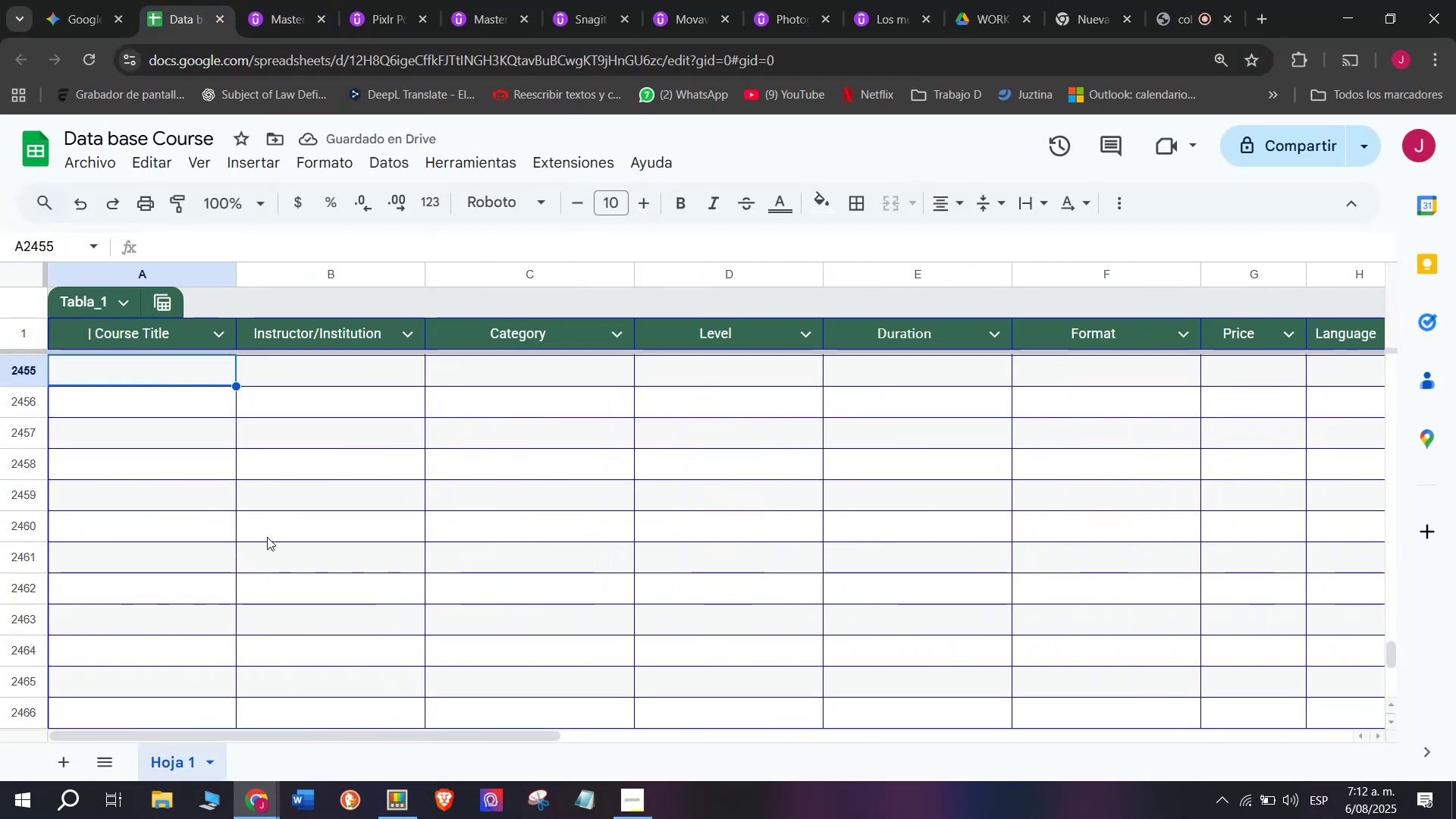 
scroll: coordinate [267, 536], scroll_direction: up, amount: 1.0
 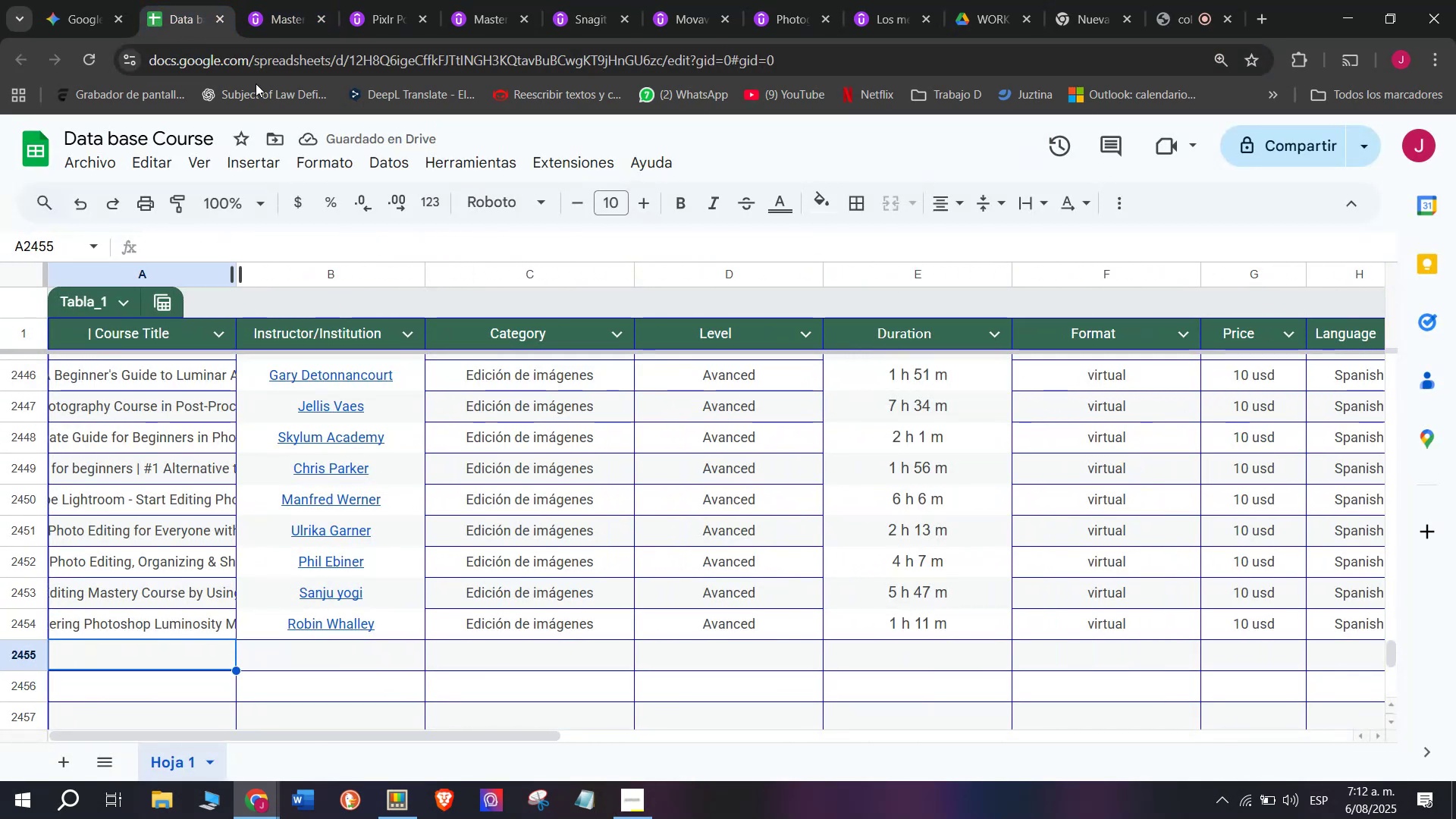 
left_click([279, 0])
 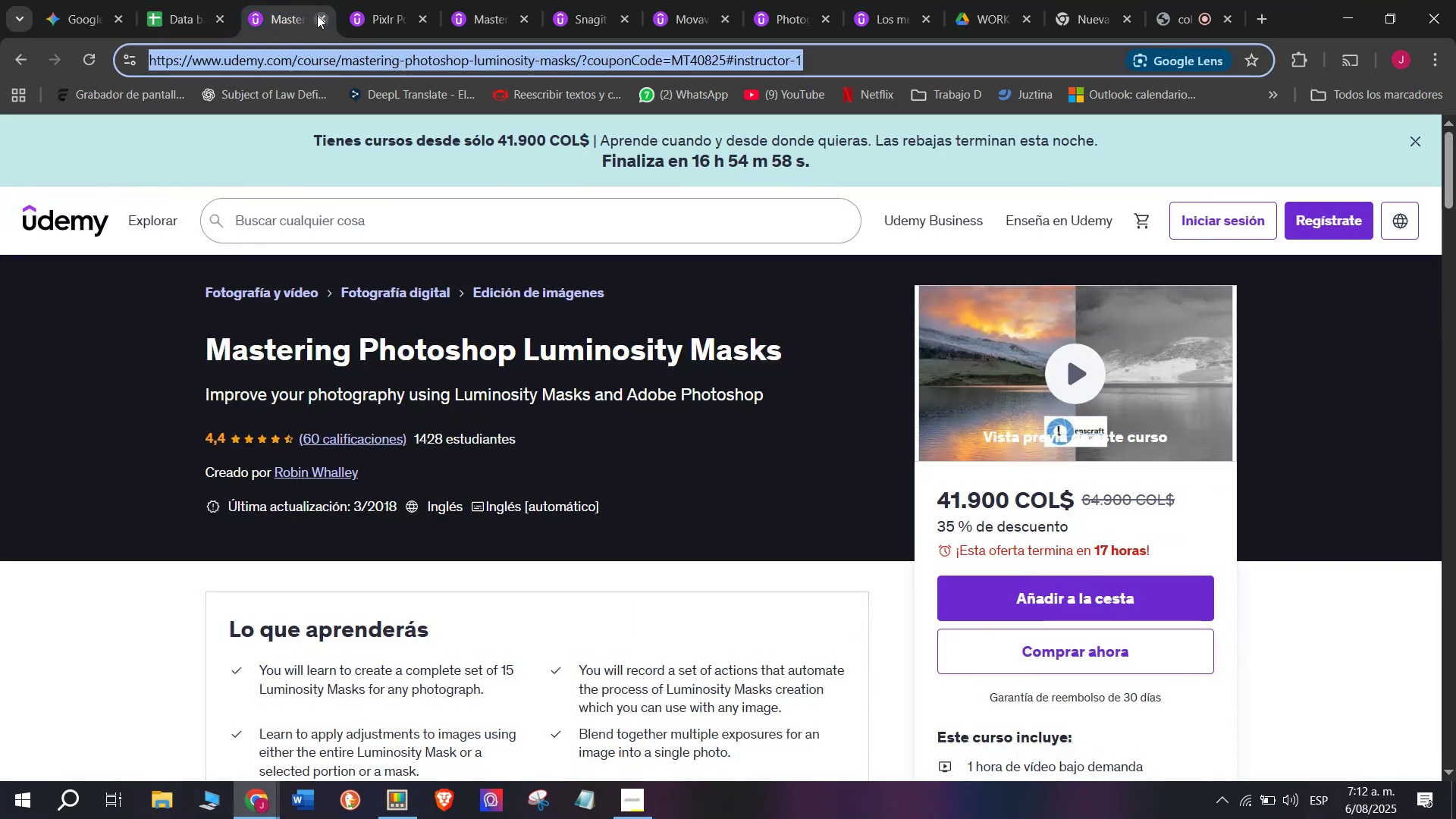 
left_click([317, 15])
 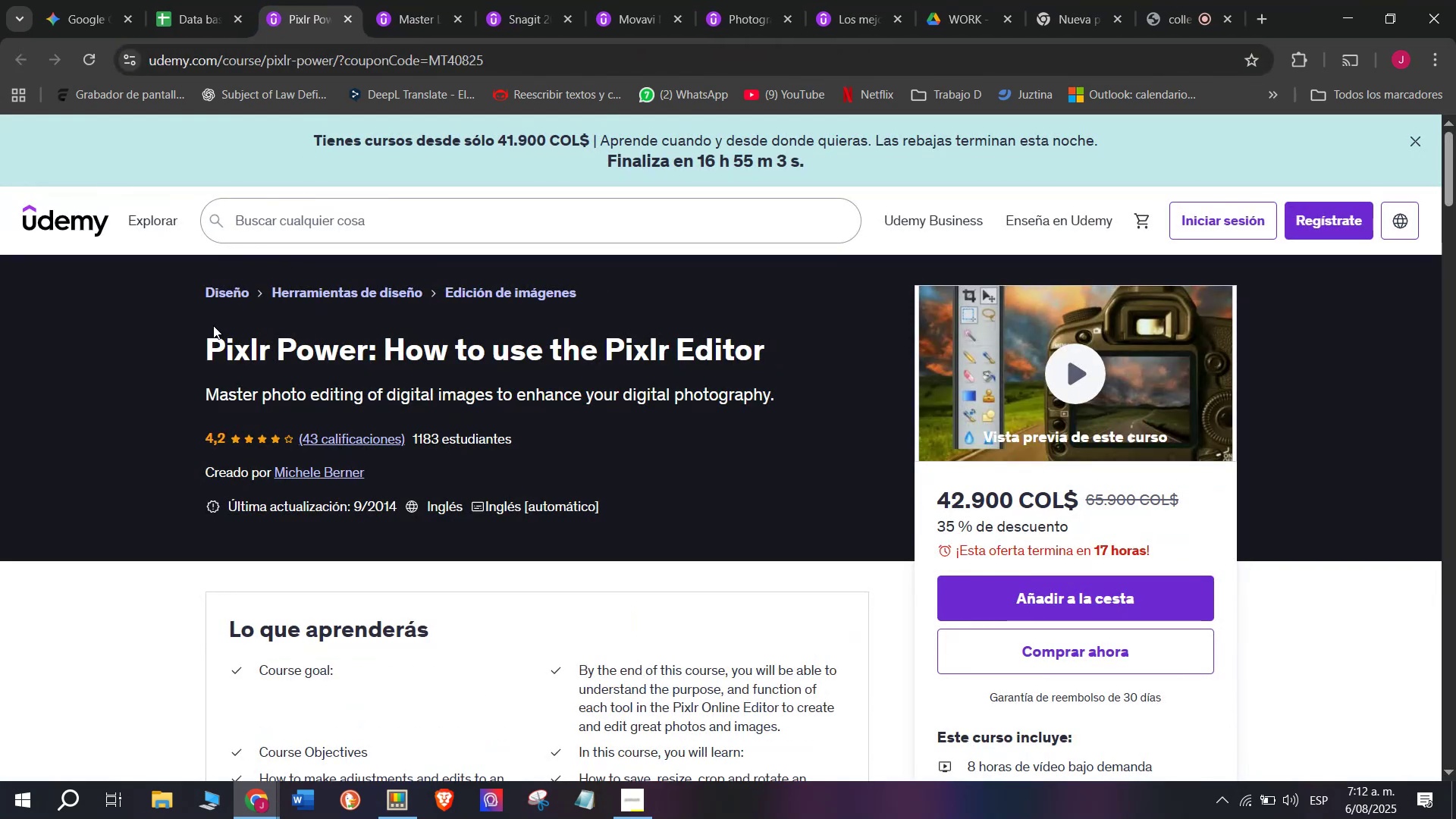 
left_click_drag(start_coordinate=[200, 337], to_coordinate=[774, 362])
 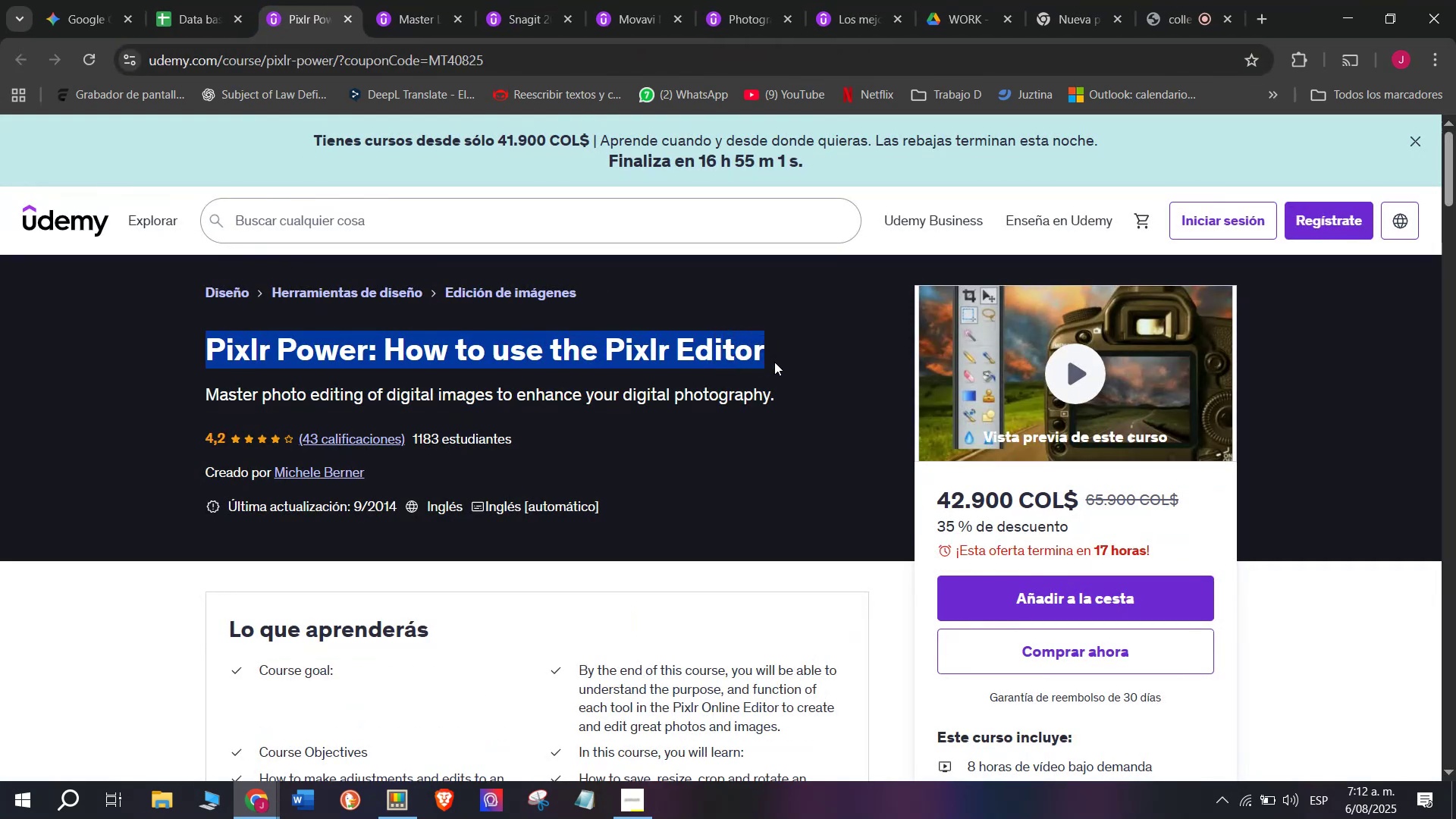 
key(Control+ControlLeft)
 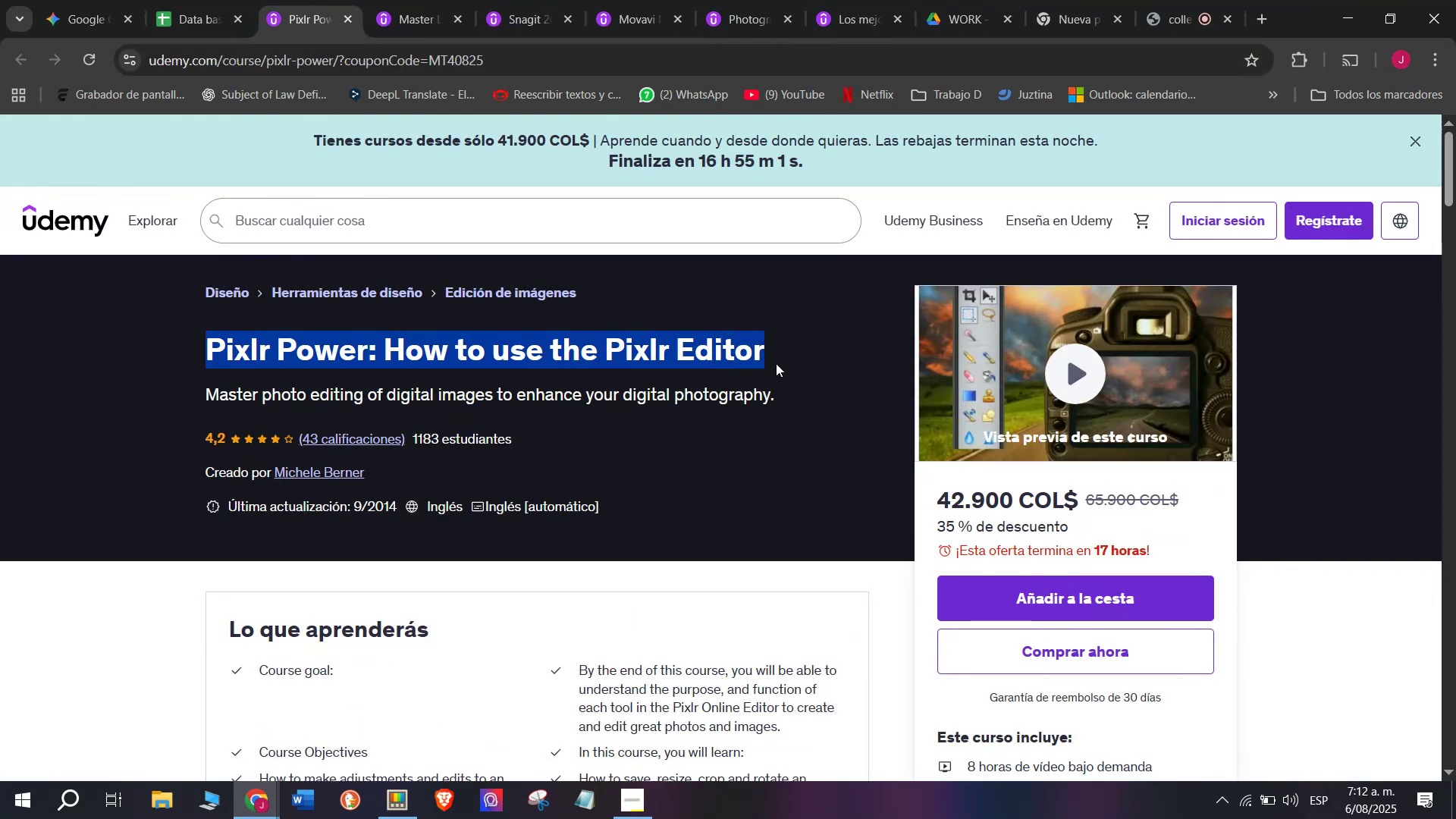 
key(Break)
 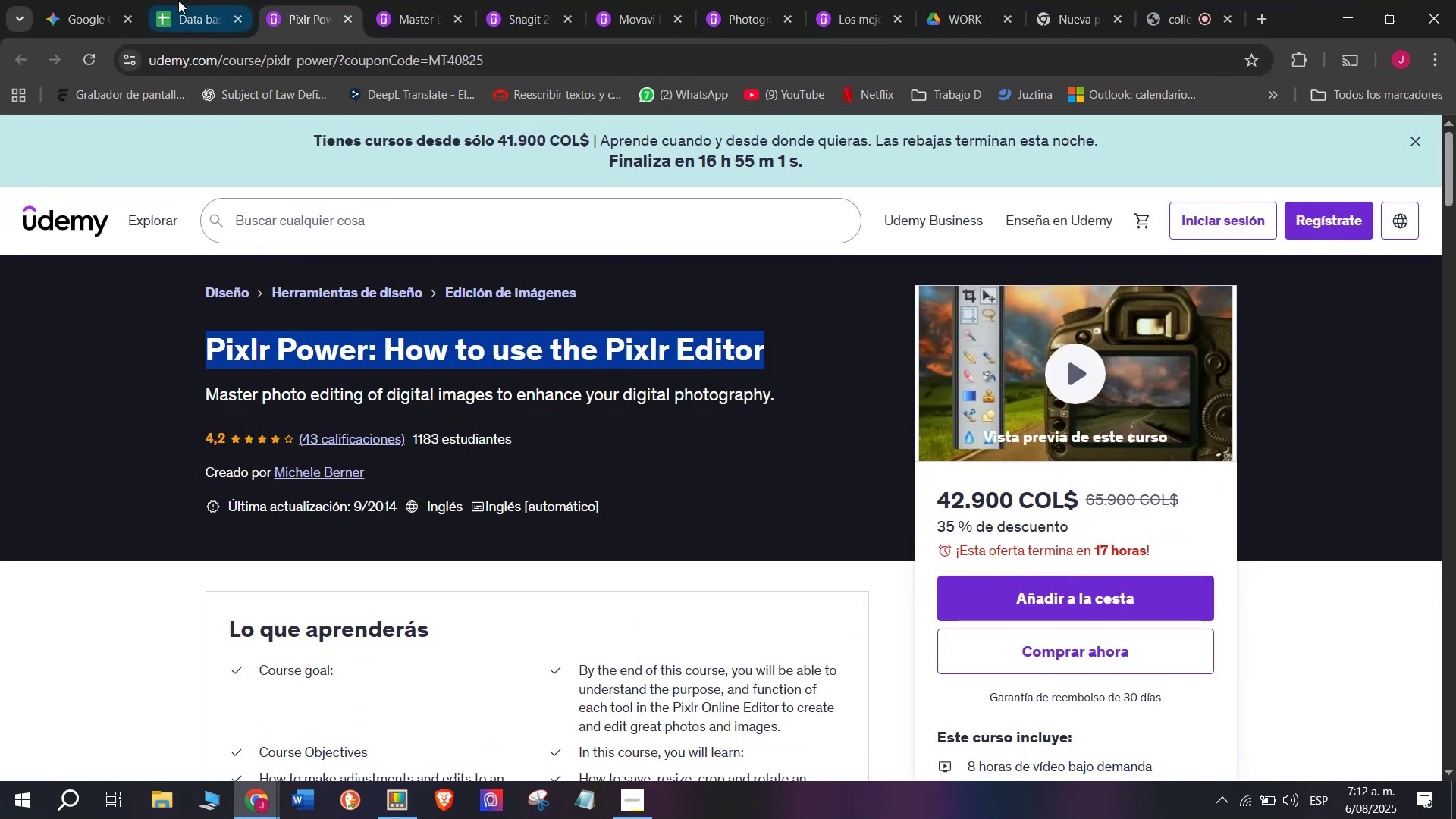 
key(Control+C)
 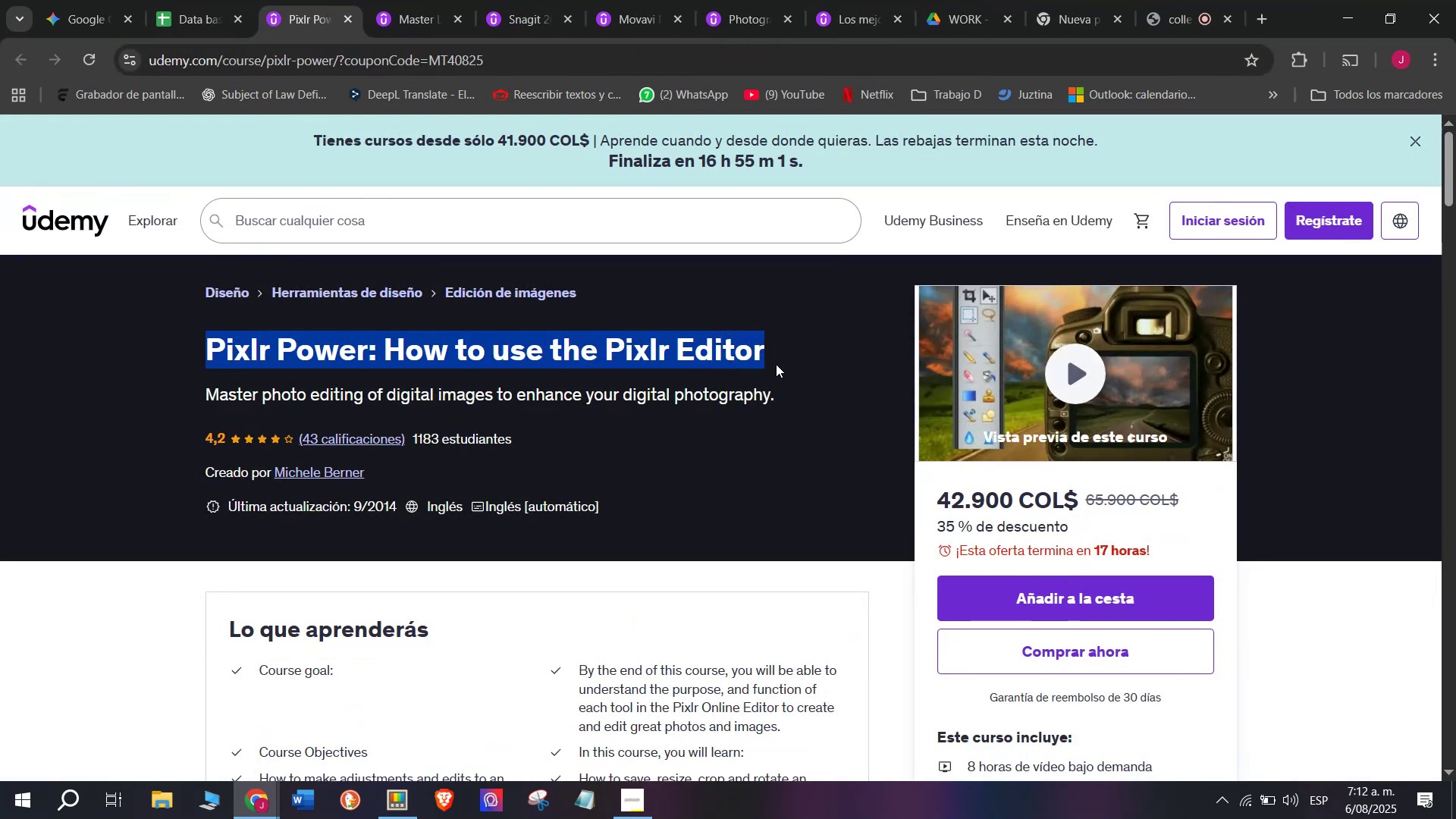 
key(Break)
 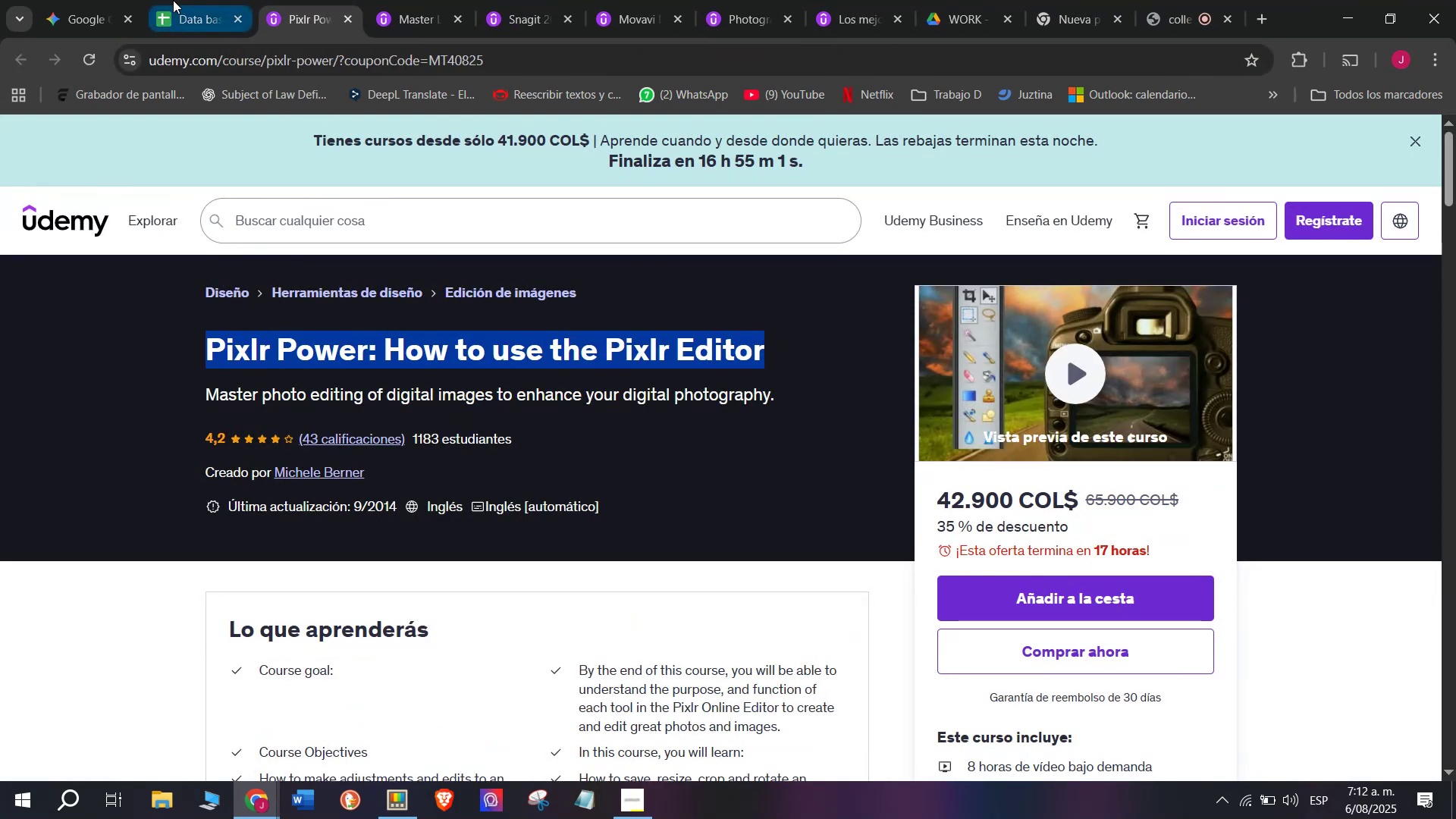 
key(Control+ControlLeft)
 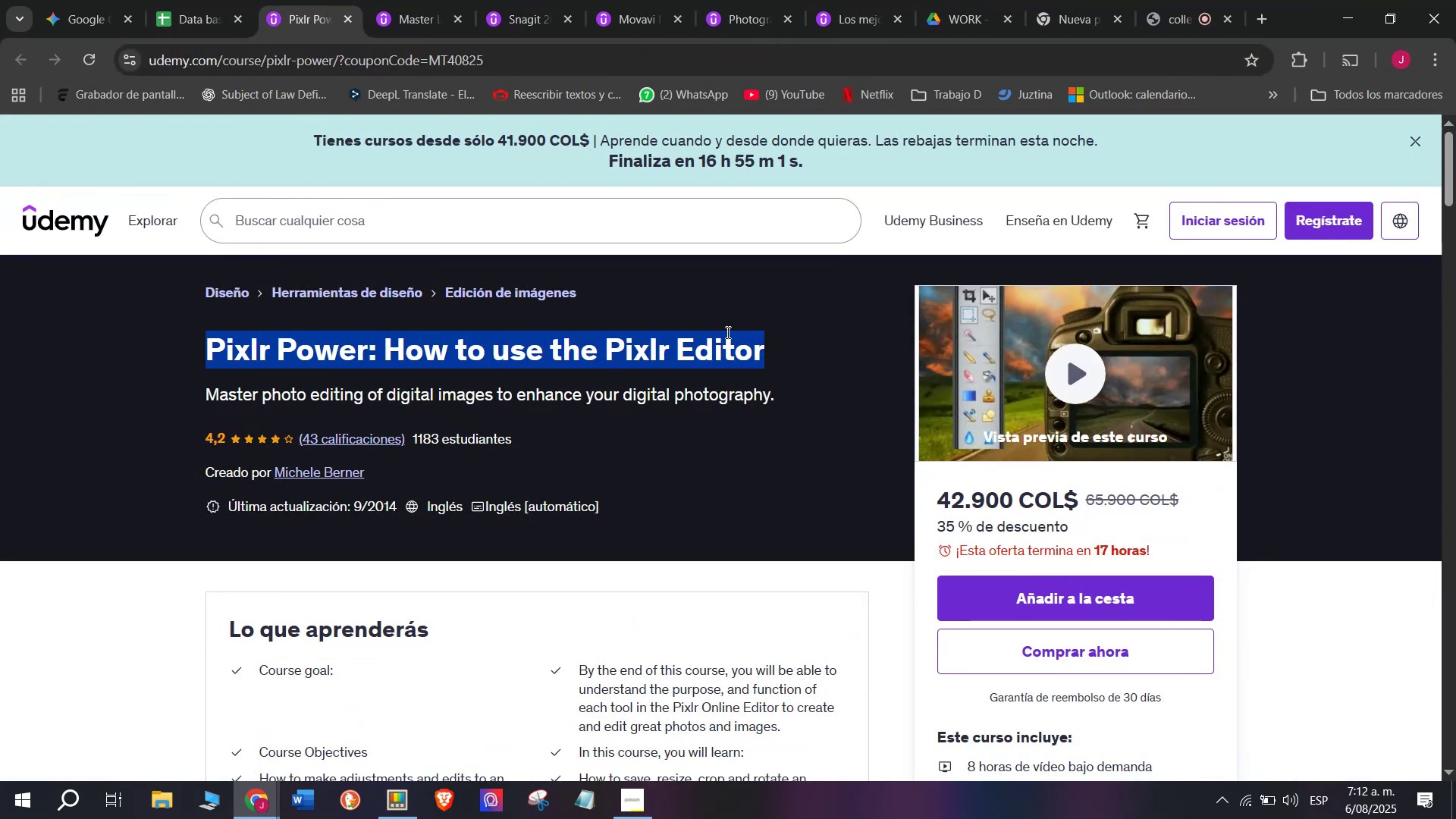 
key(Control+C)
 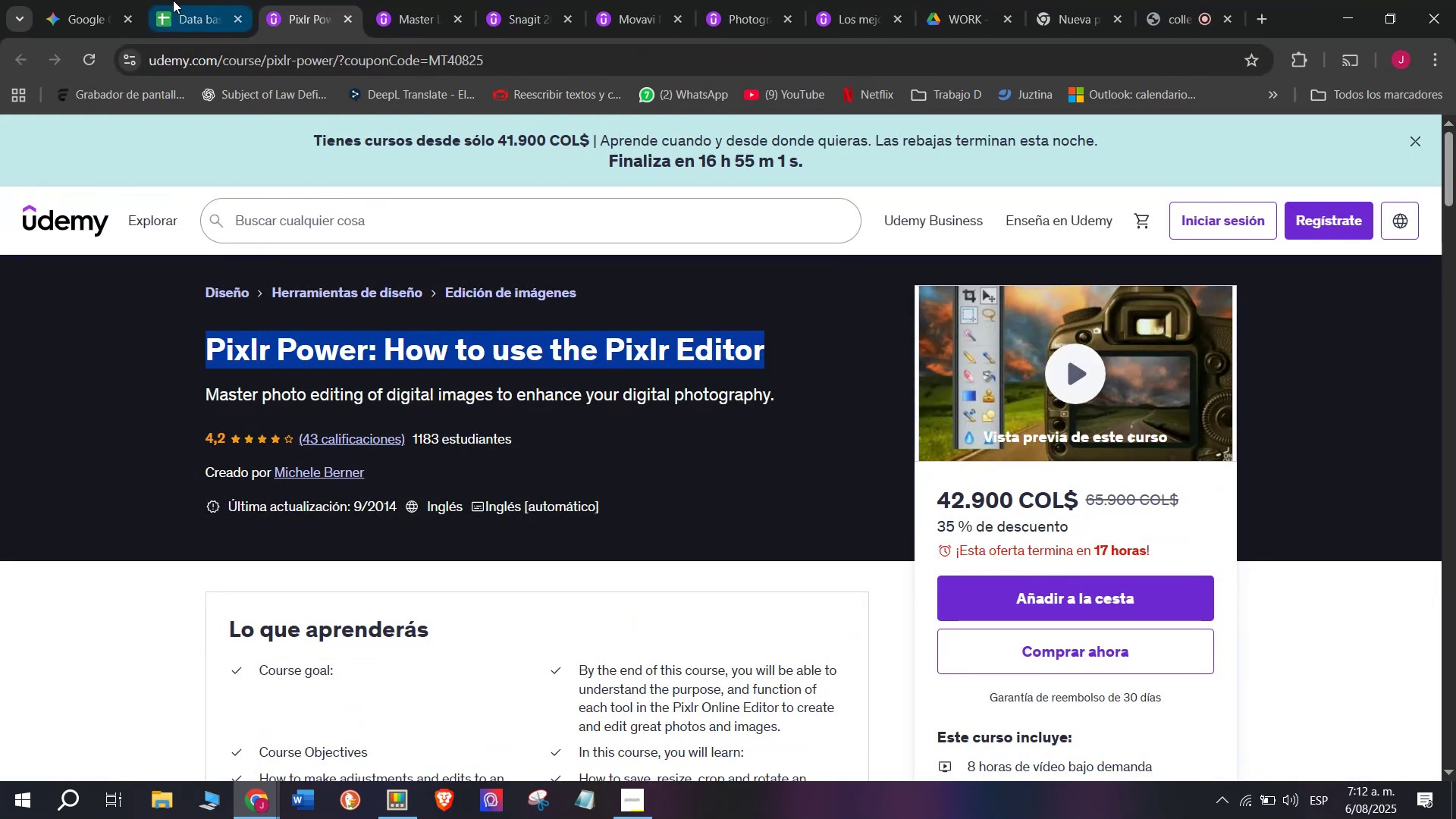 
left_click([173, 0])
 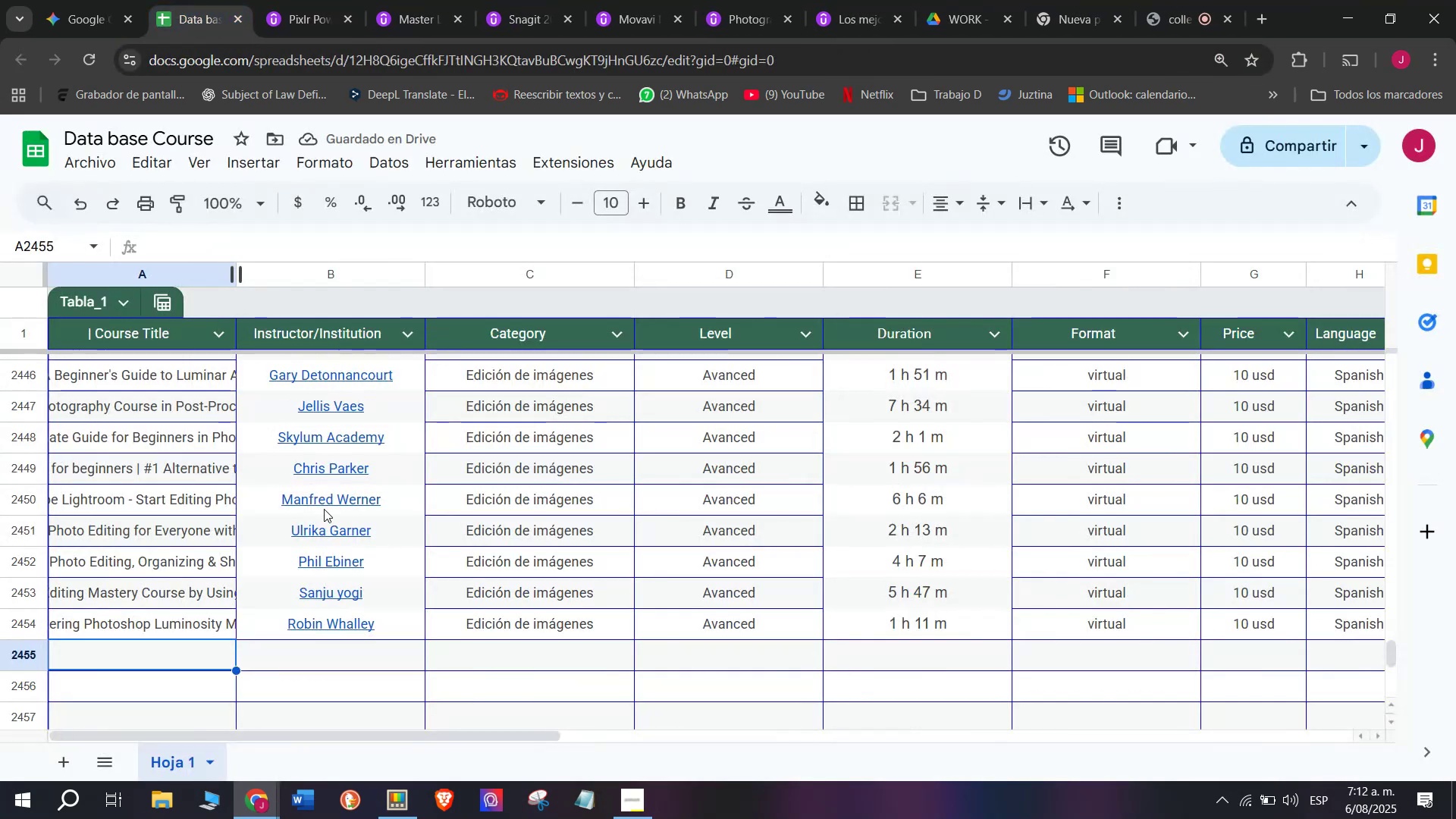 
key(Z)
 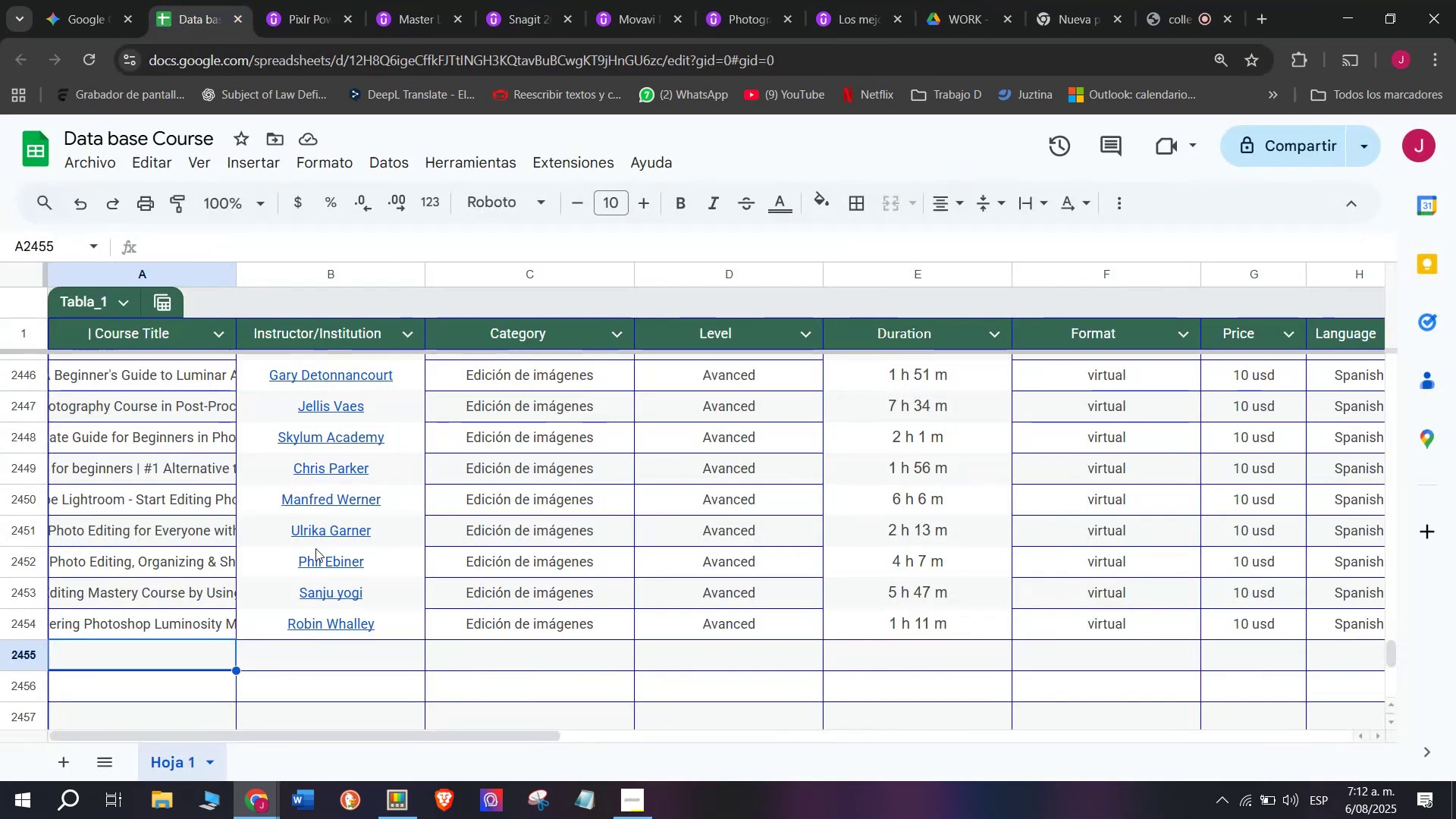 
key(Control+ControlLeft)
 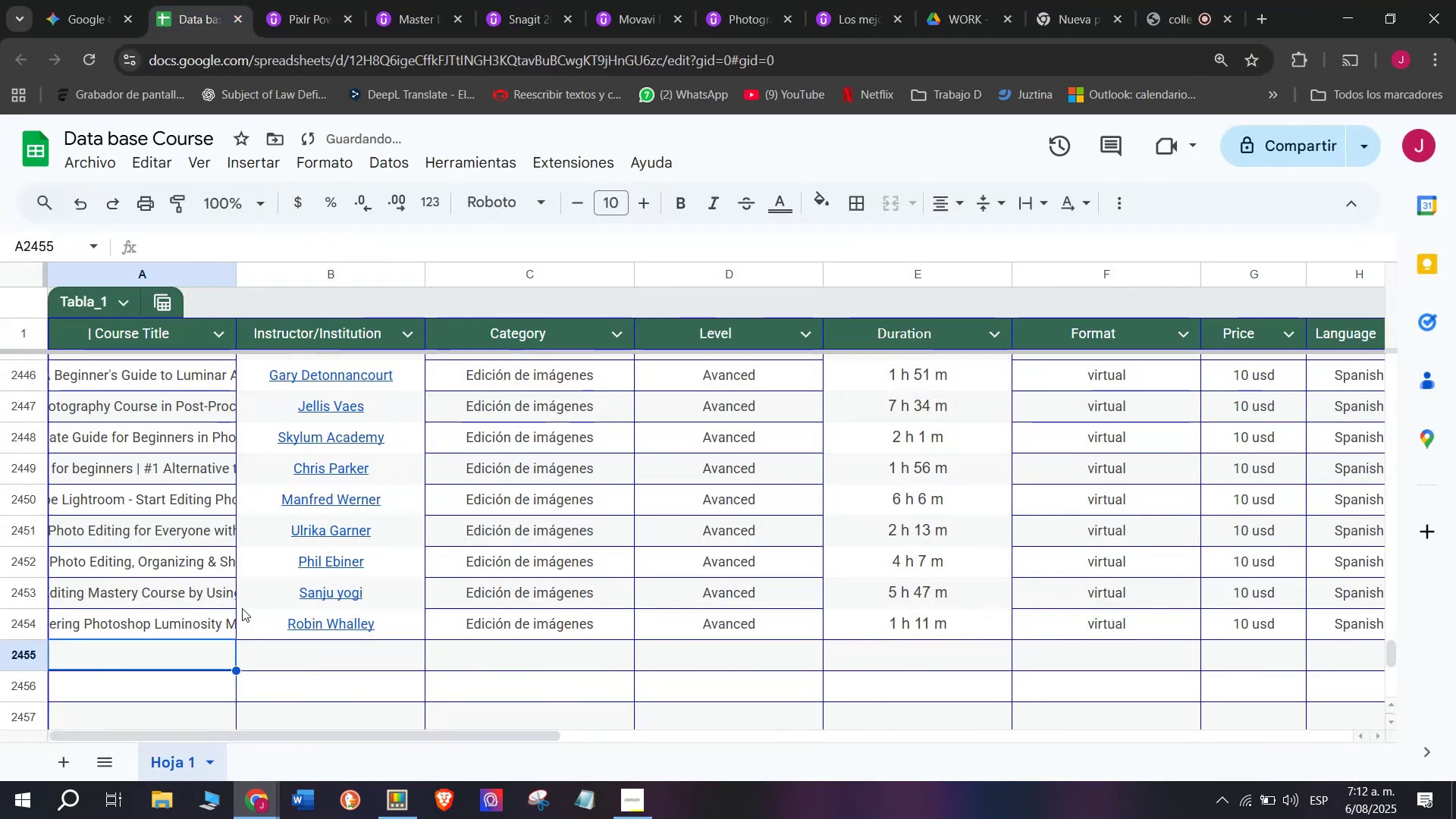 
key(Control+V)
 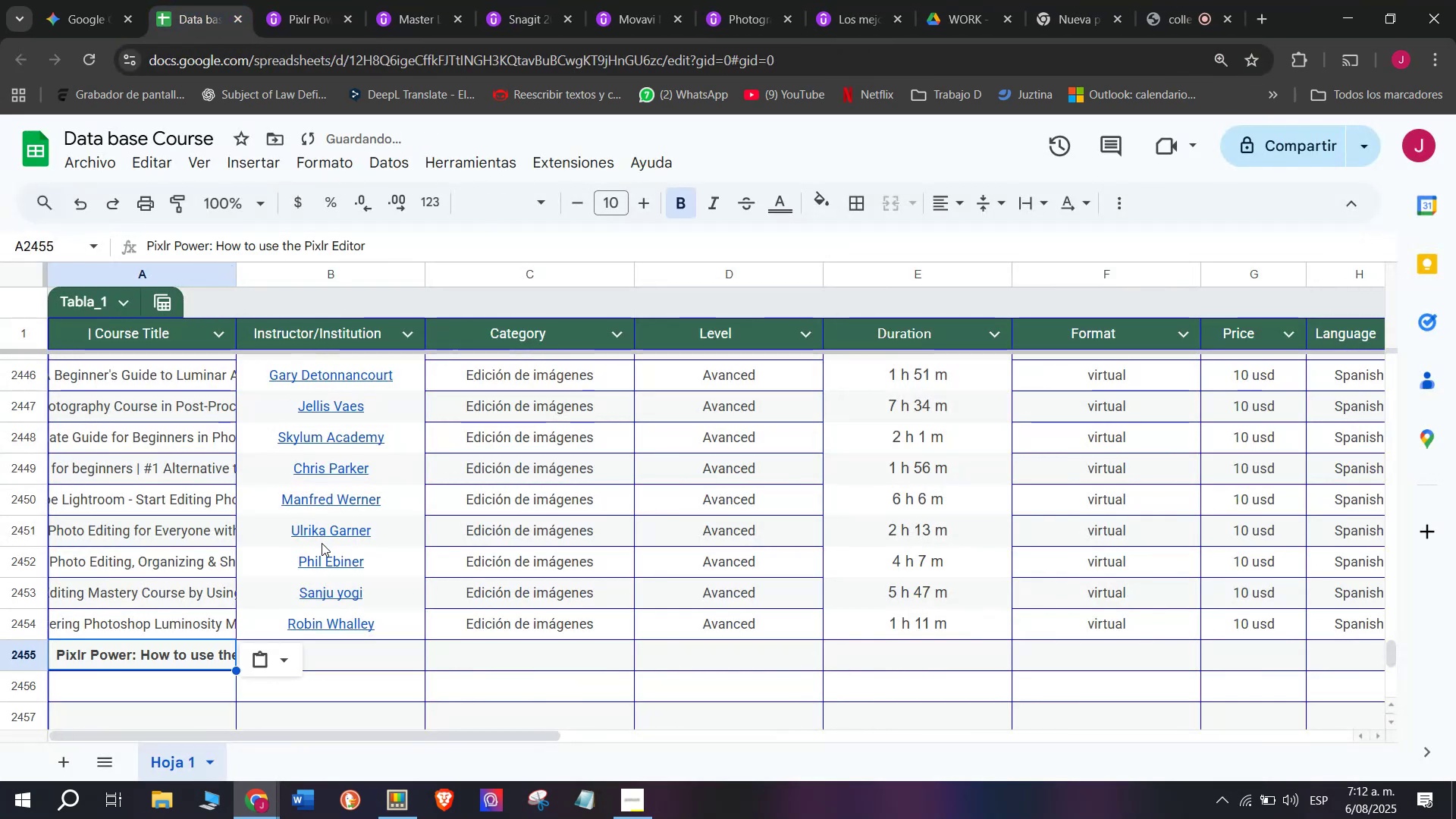 
key(Shift+ShiftLeft)
 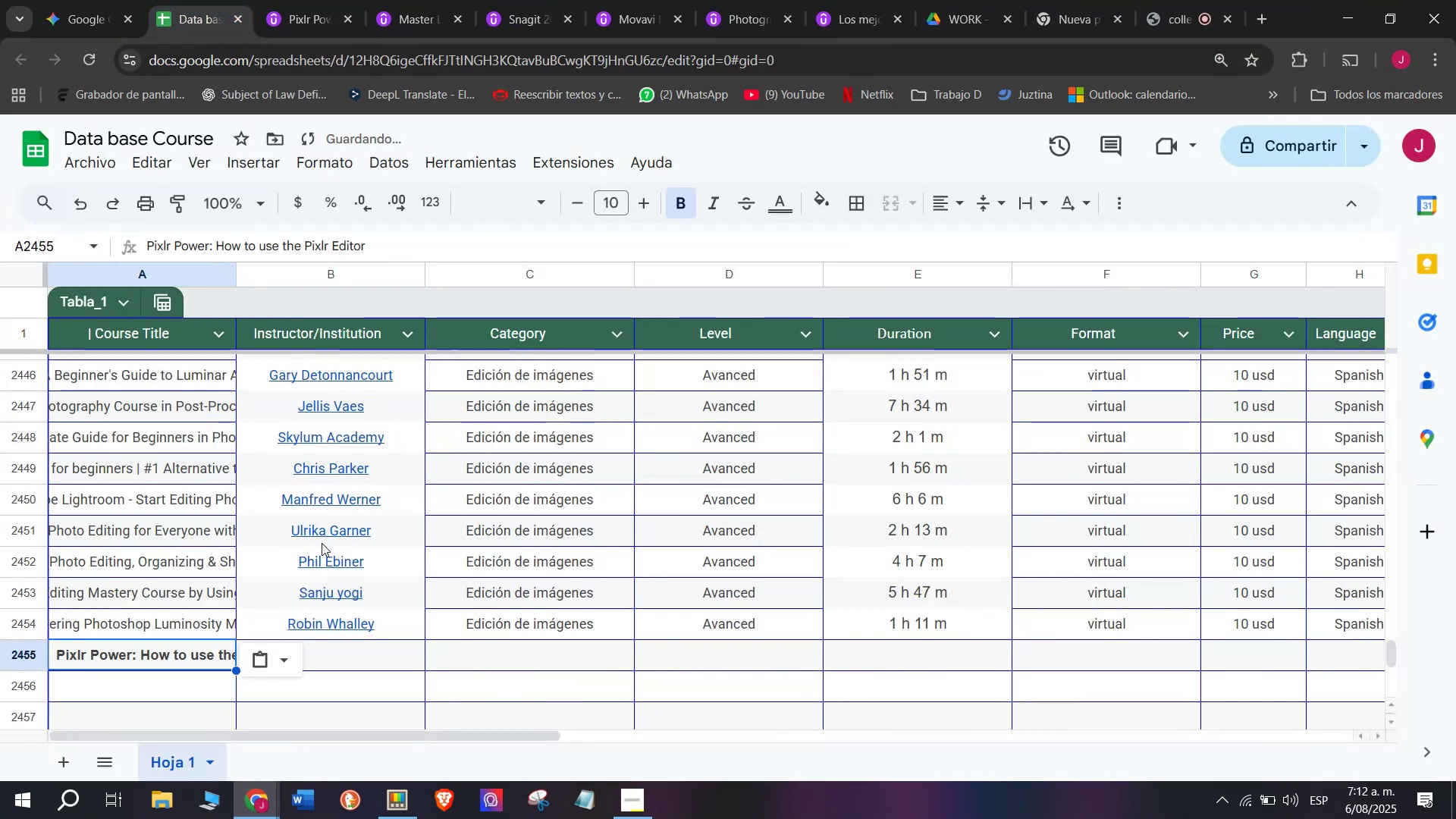 
key(Control+Shift+ControlLeft)
 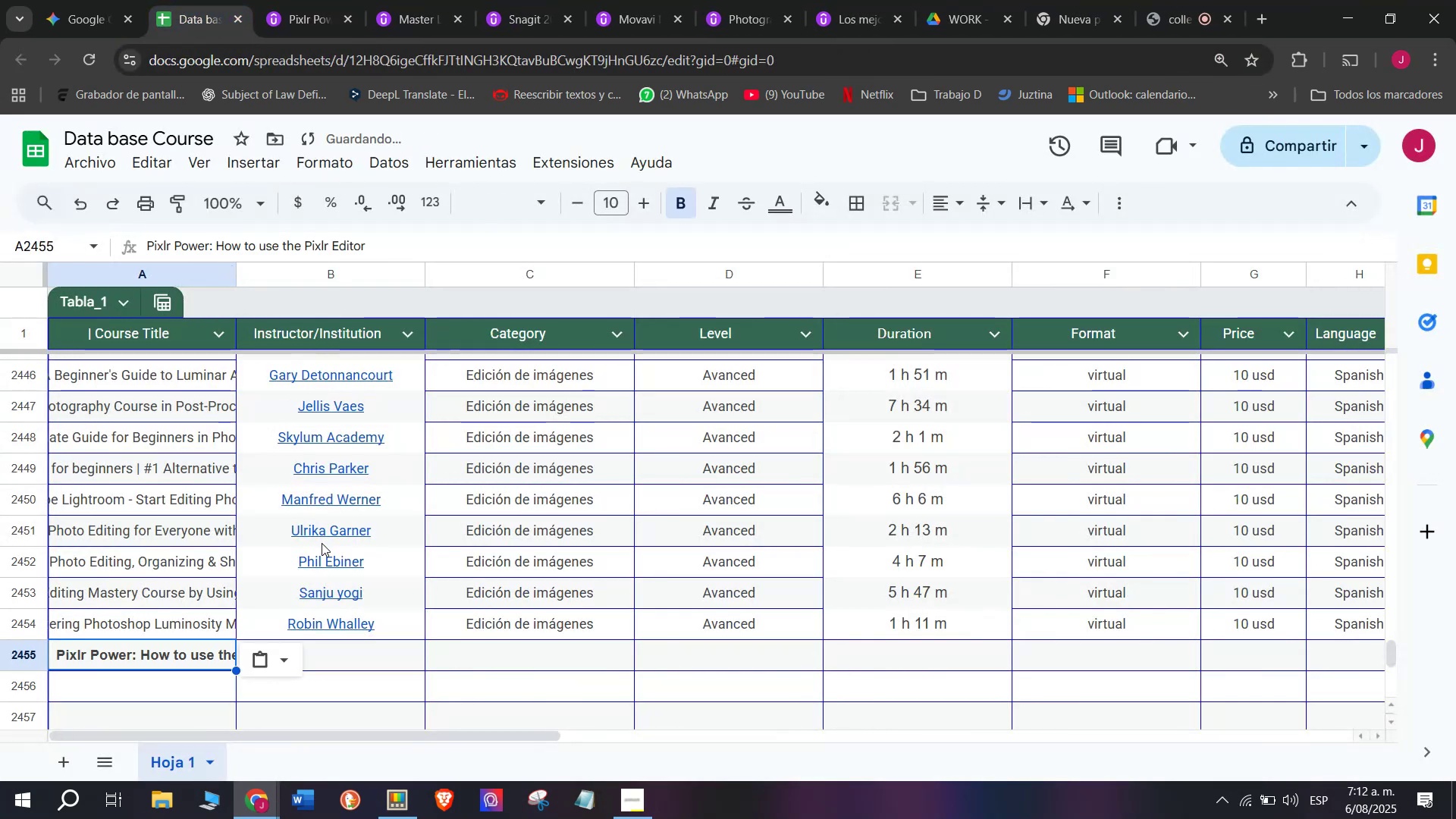 
key(Control+Shift+Z)
 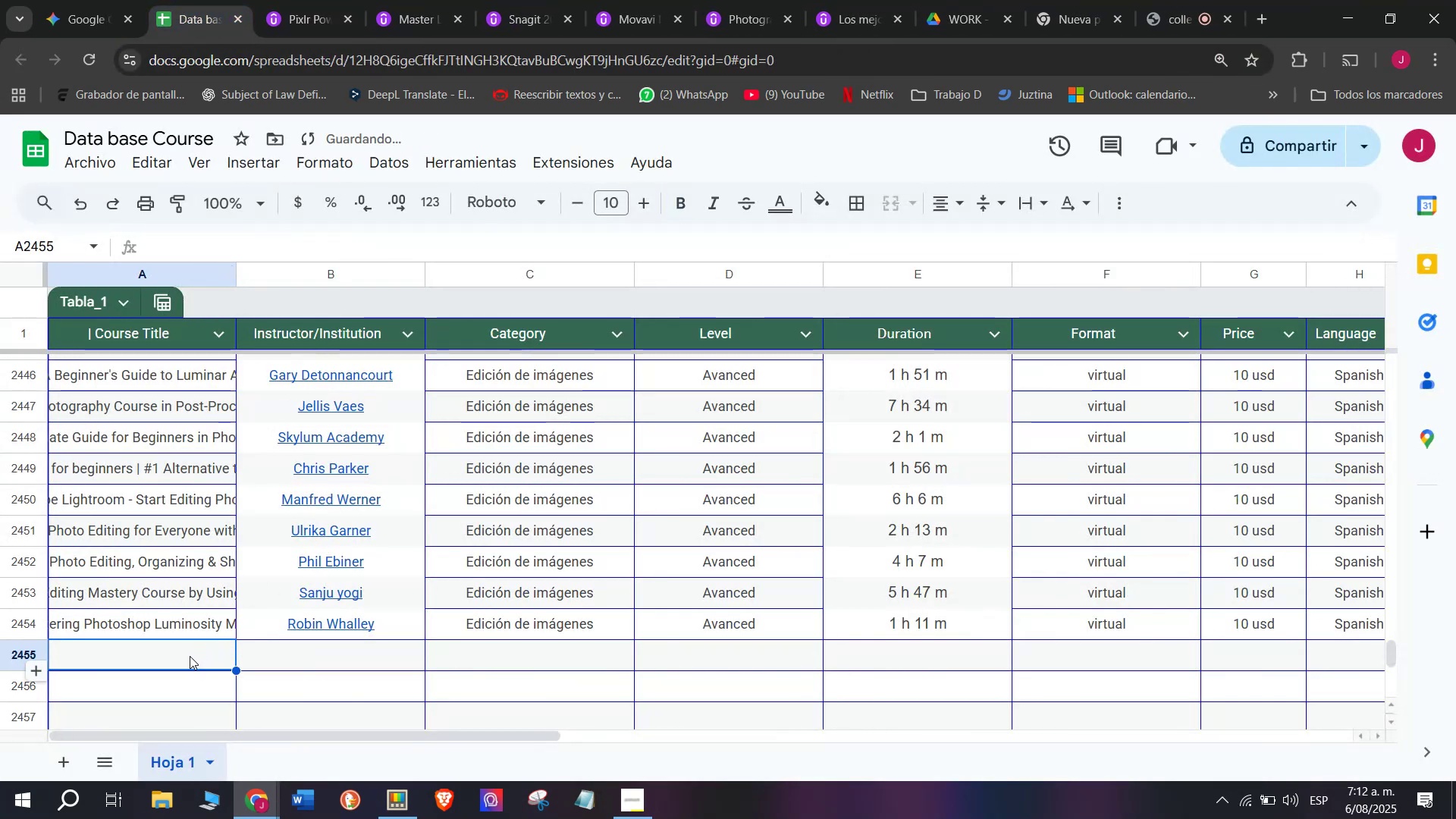 
double_click([190, 655])
 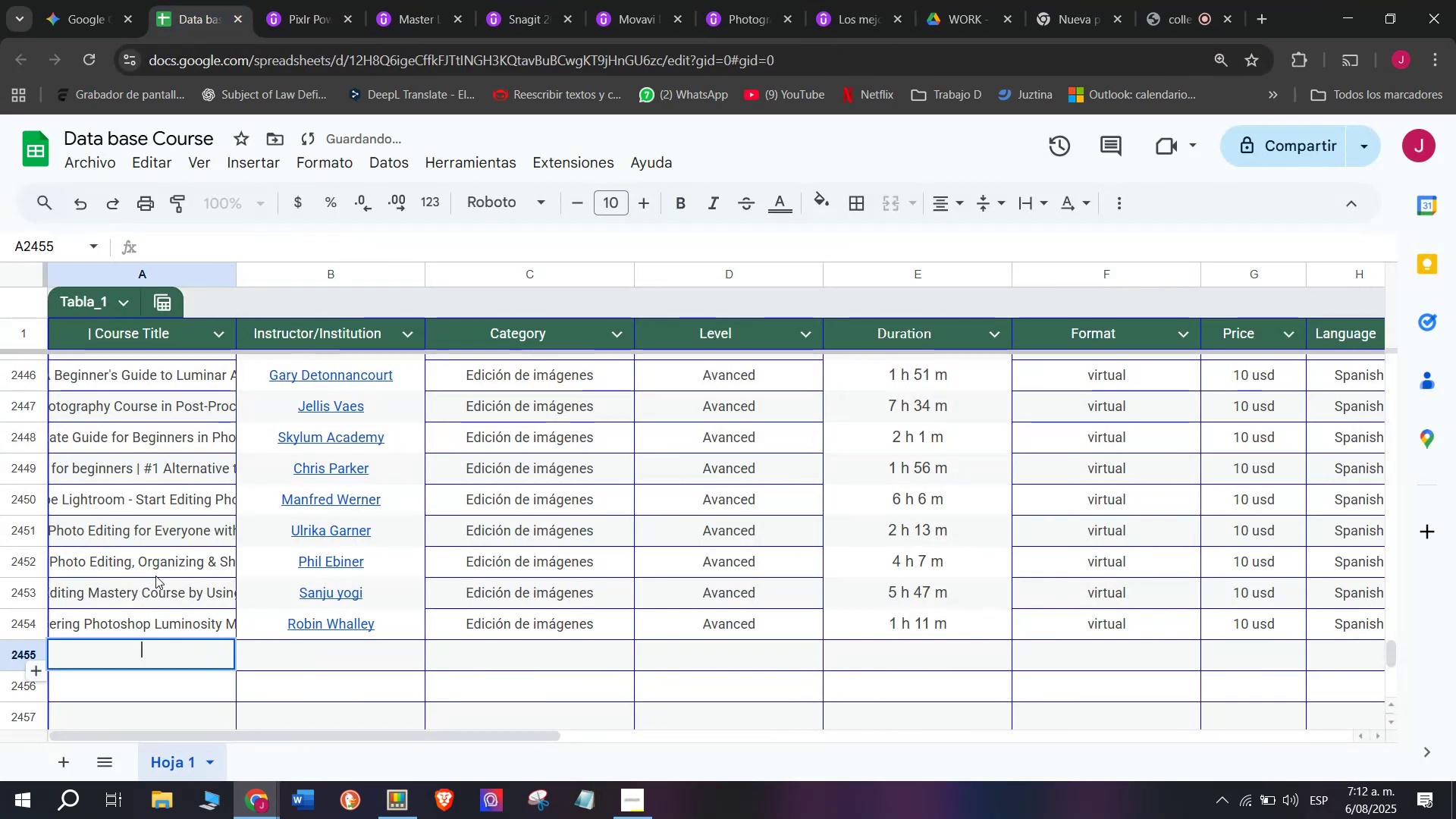 
key(Z)
 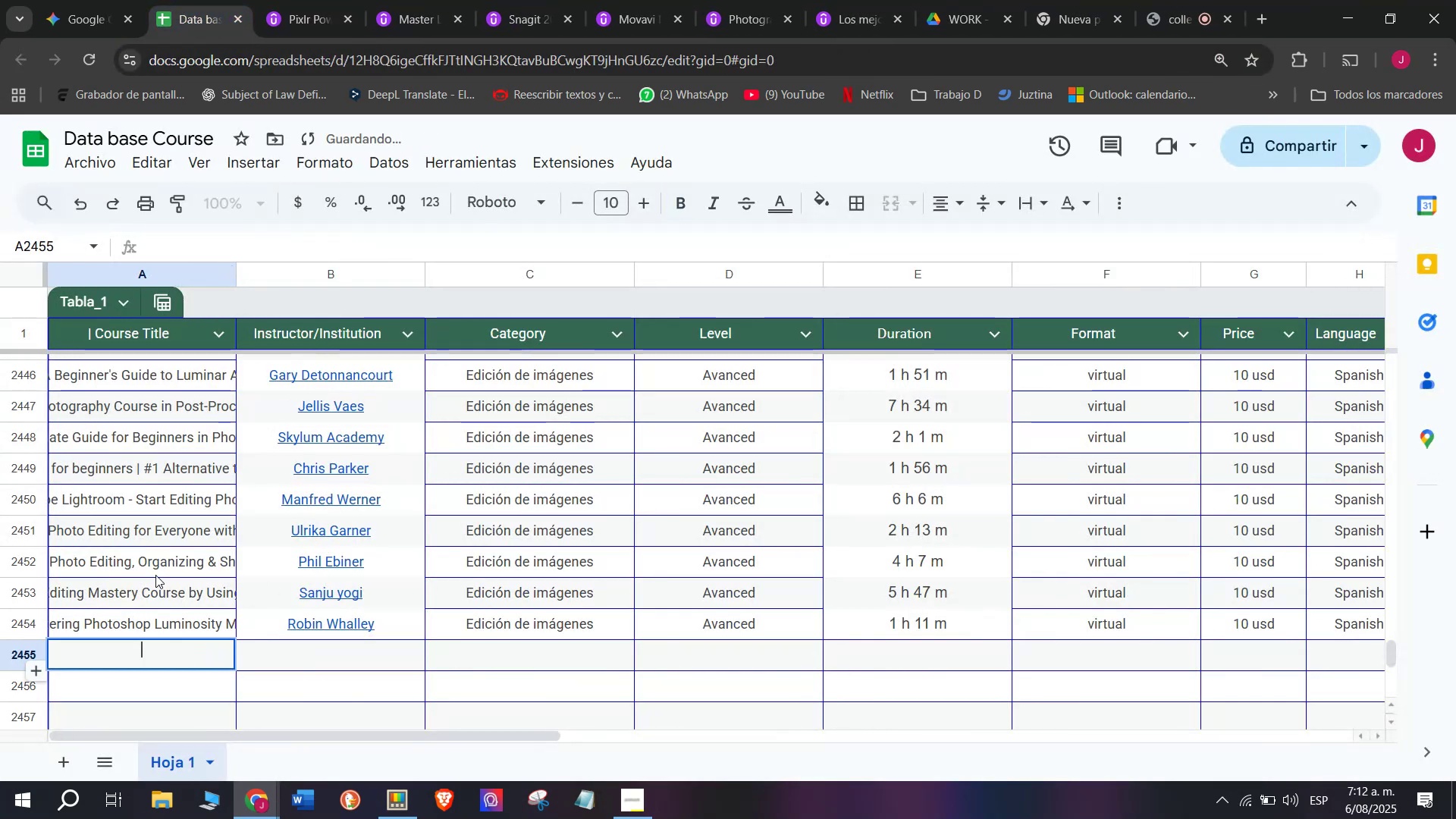 
key(Control+ControlLeft)
 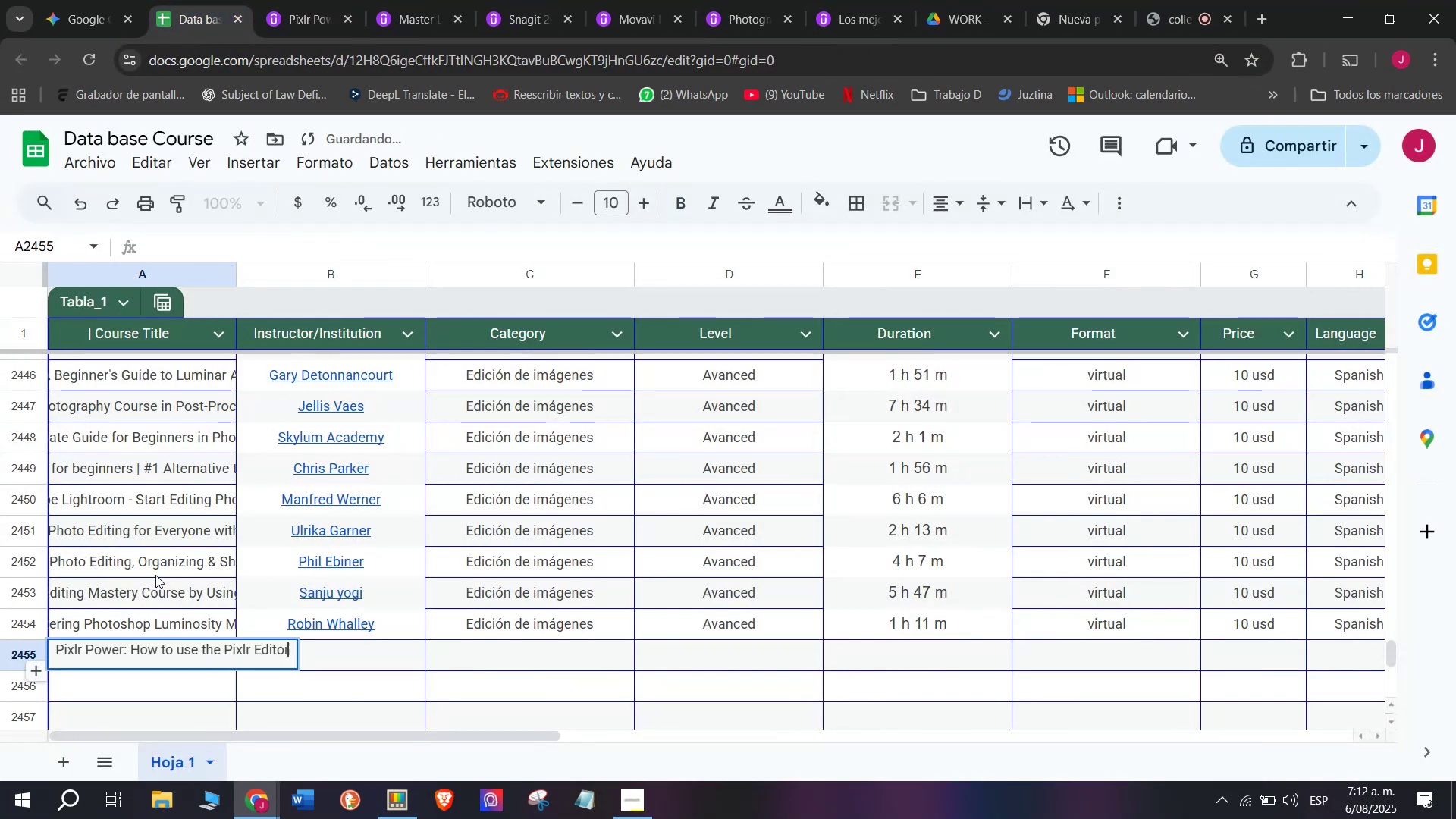 
key(Control+V)
 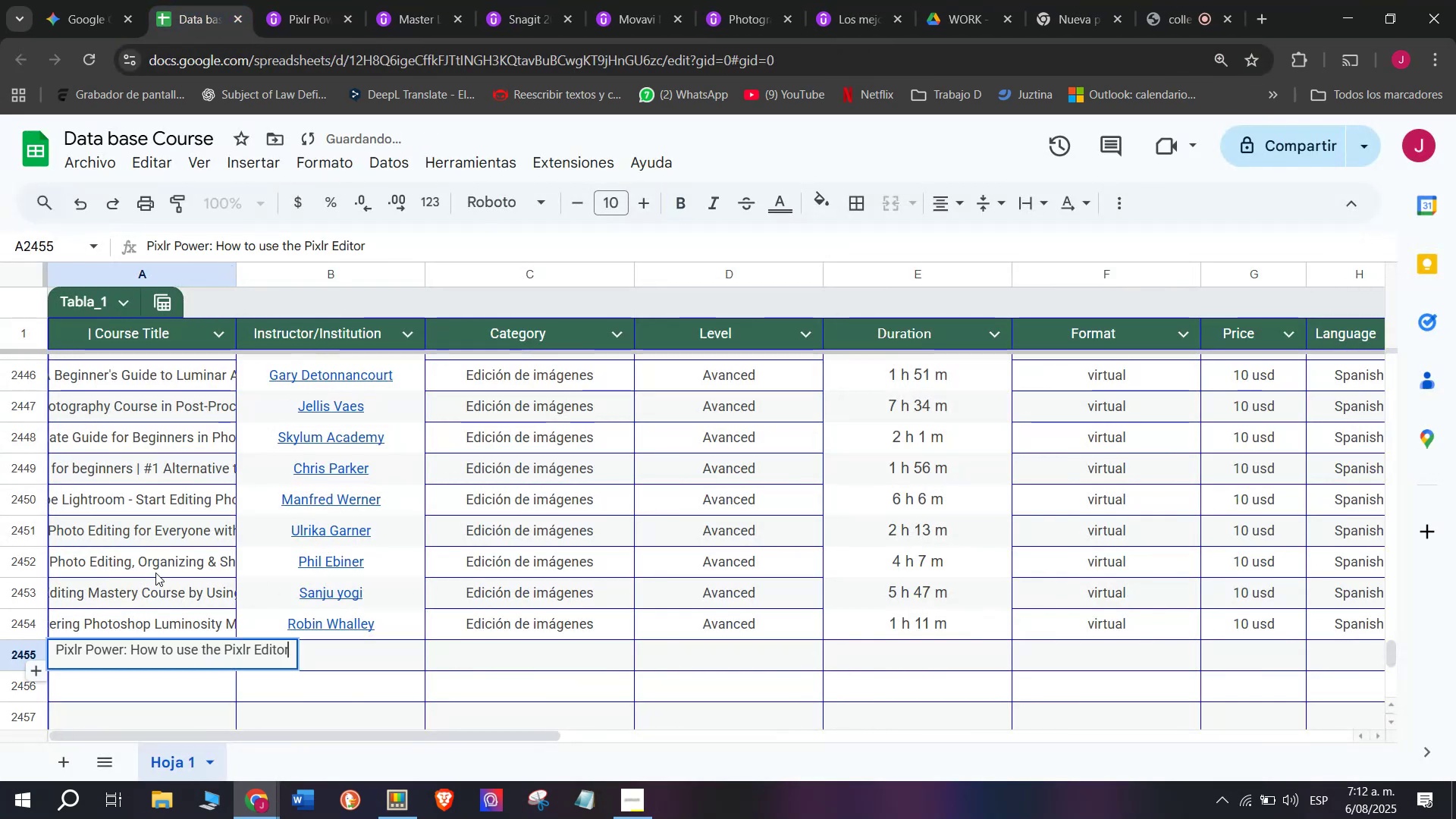 
left_click([155, 573])
 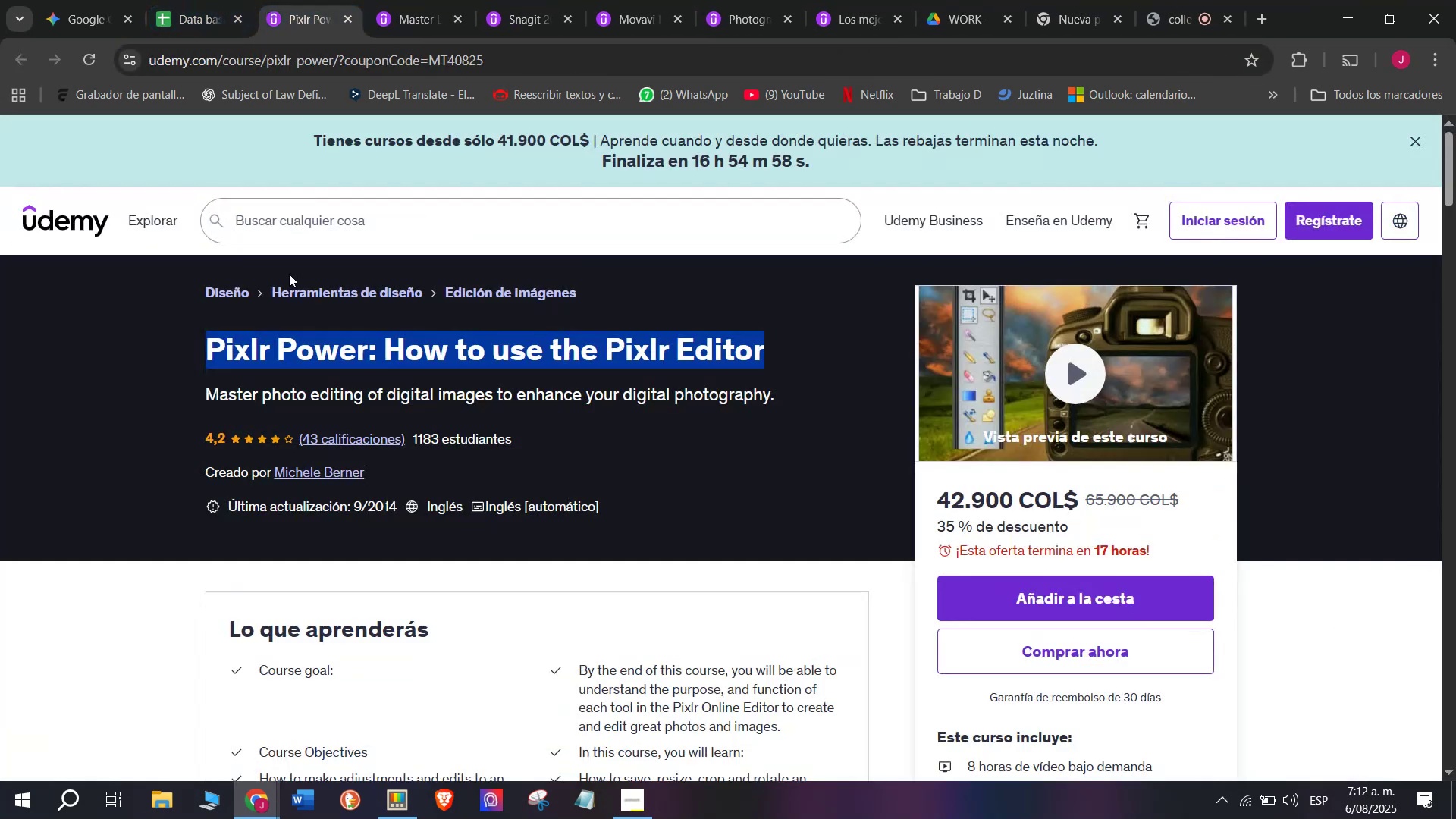 
left_click([305, 473])
 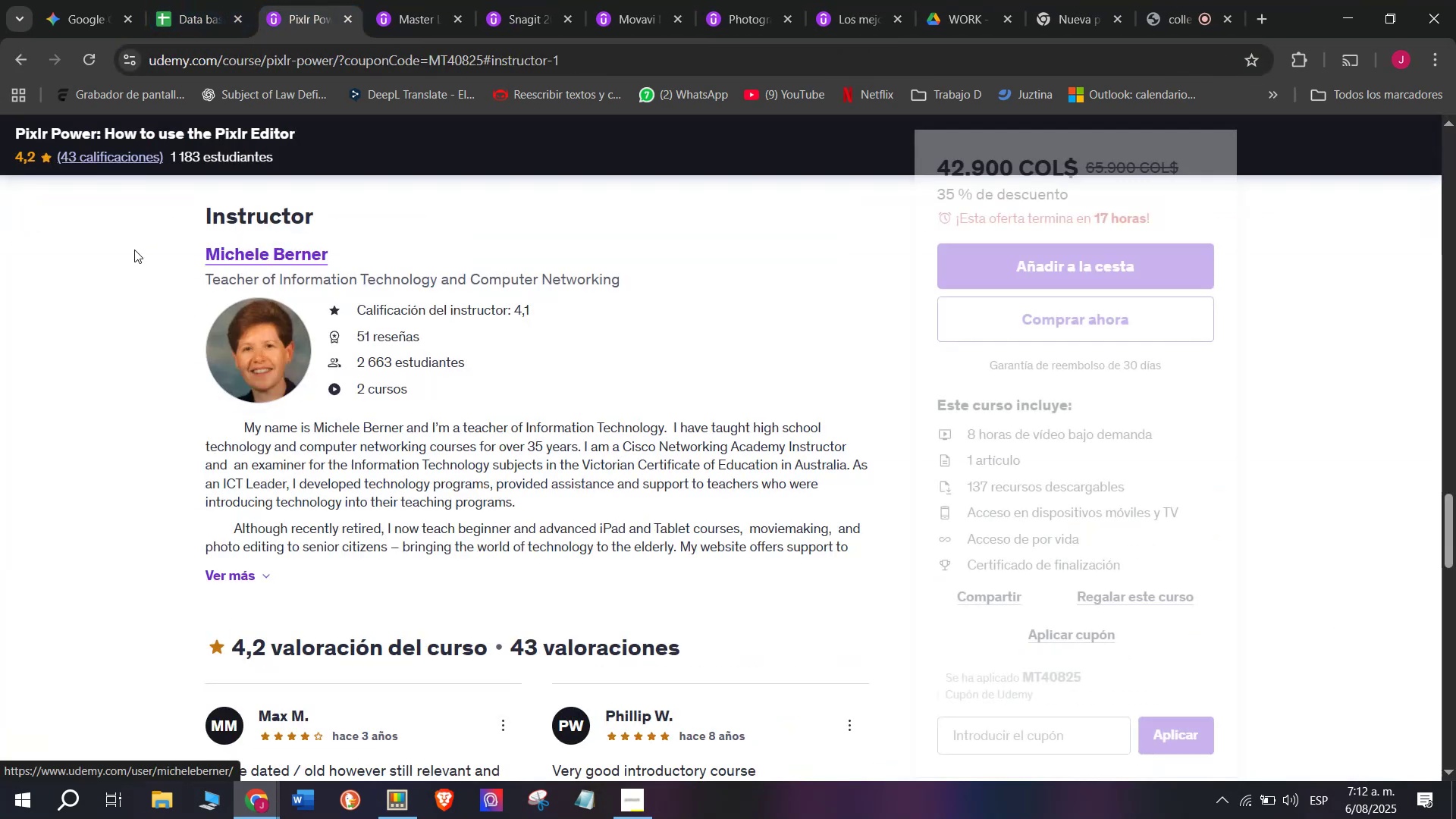 
left_click_drag(start_coordinate=[136, 239], to_coordinate=[378, 254])
 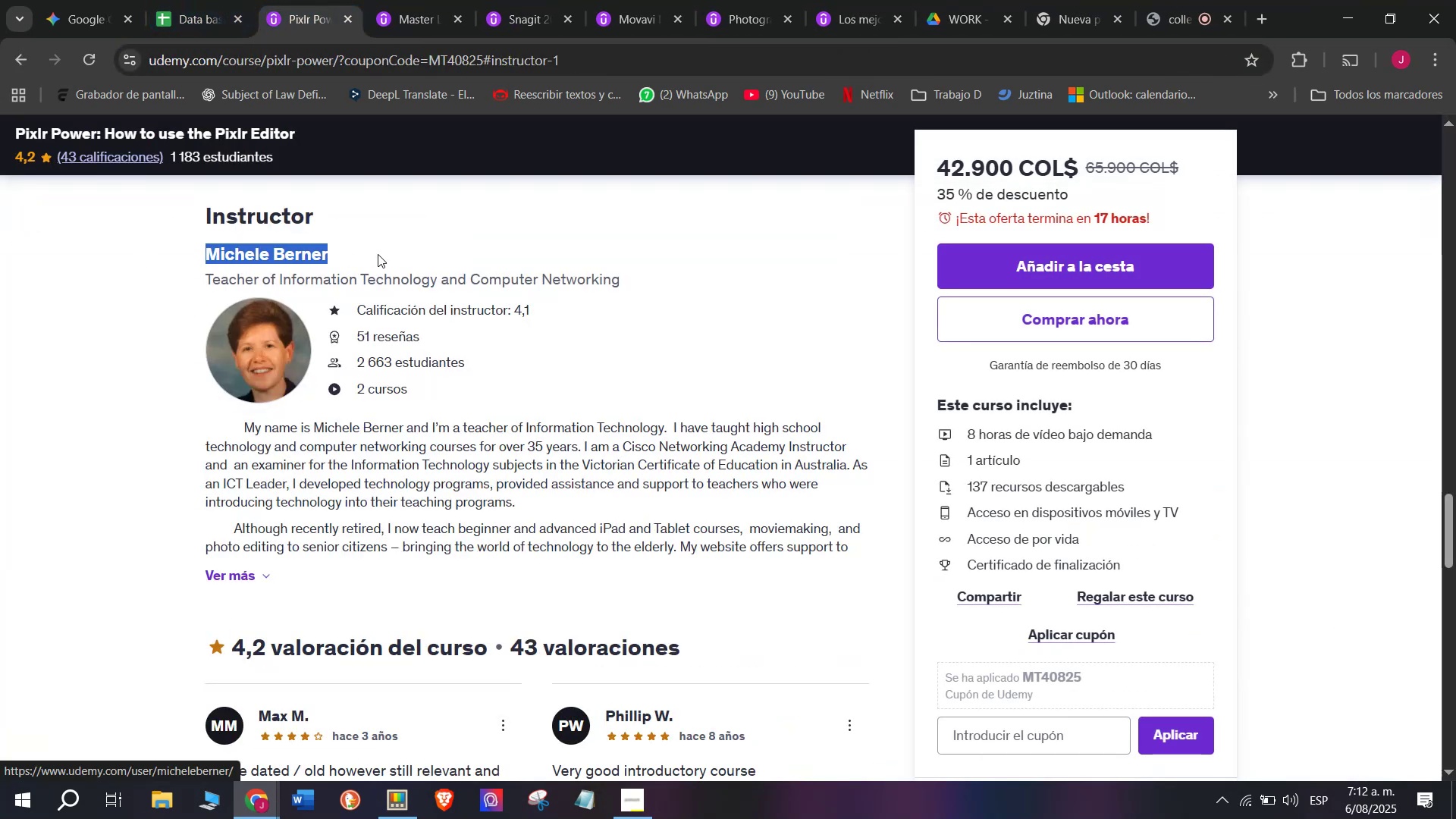 
key(Control+ControlLeft)
 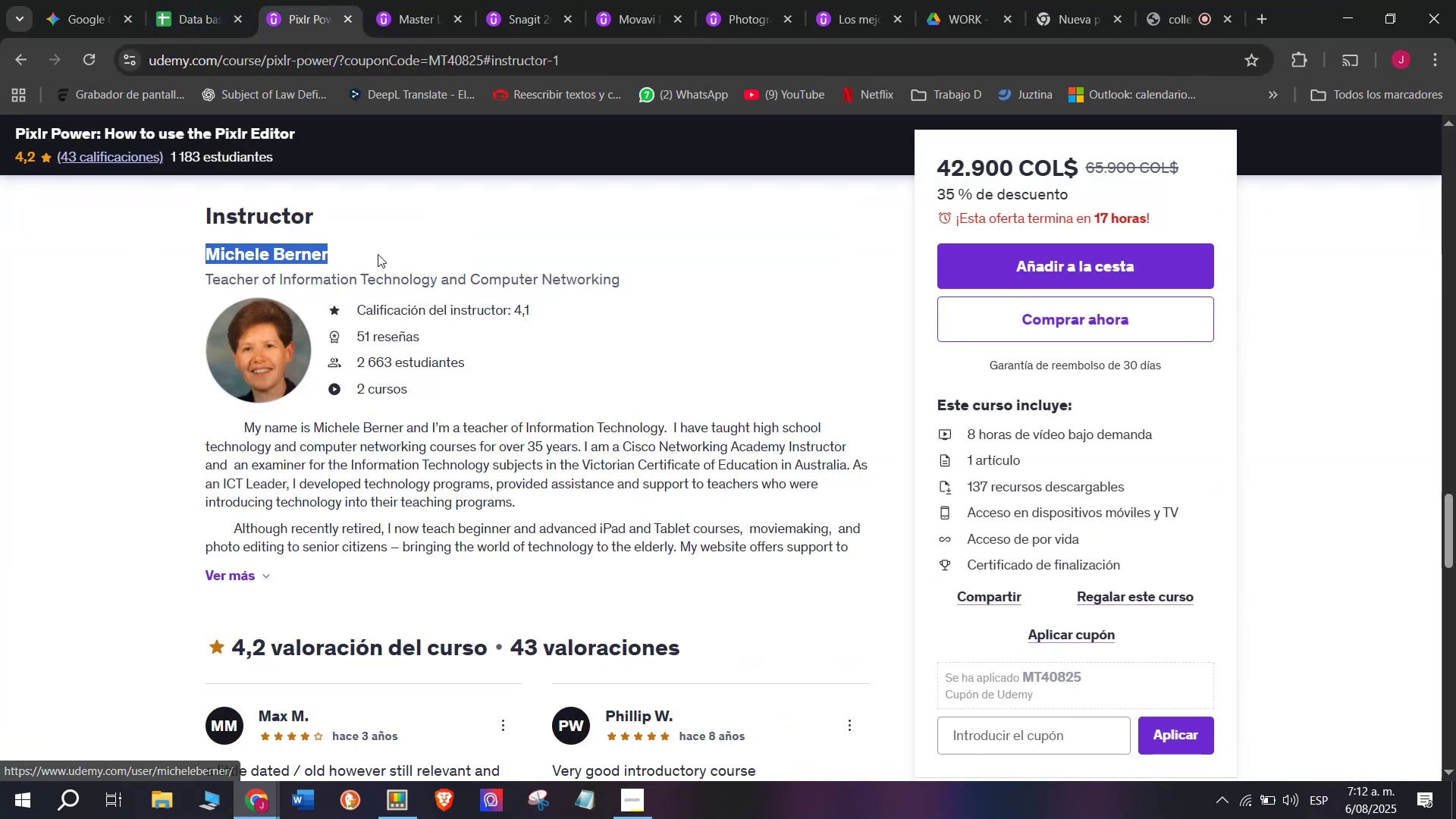 
key(Break)
 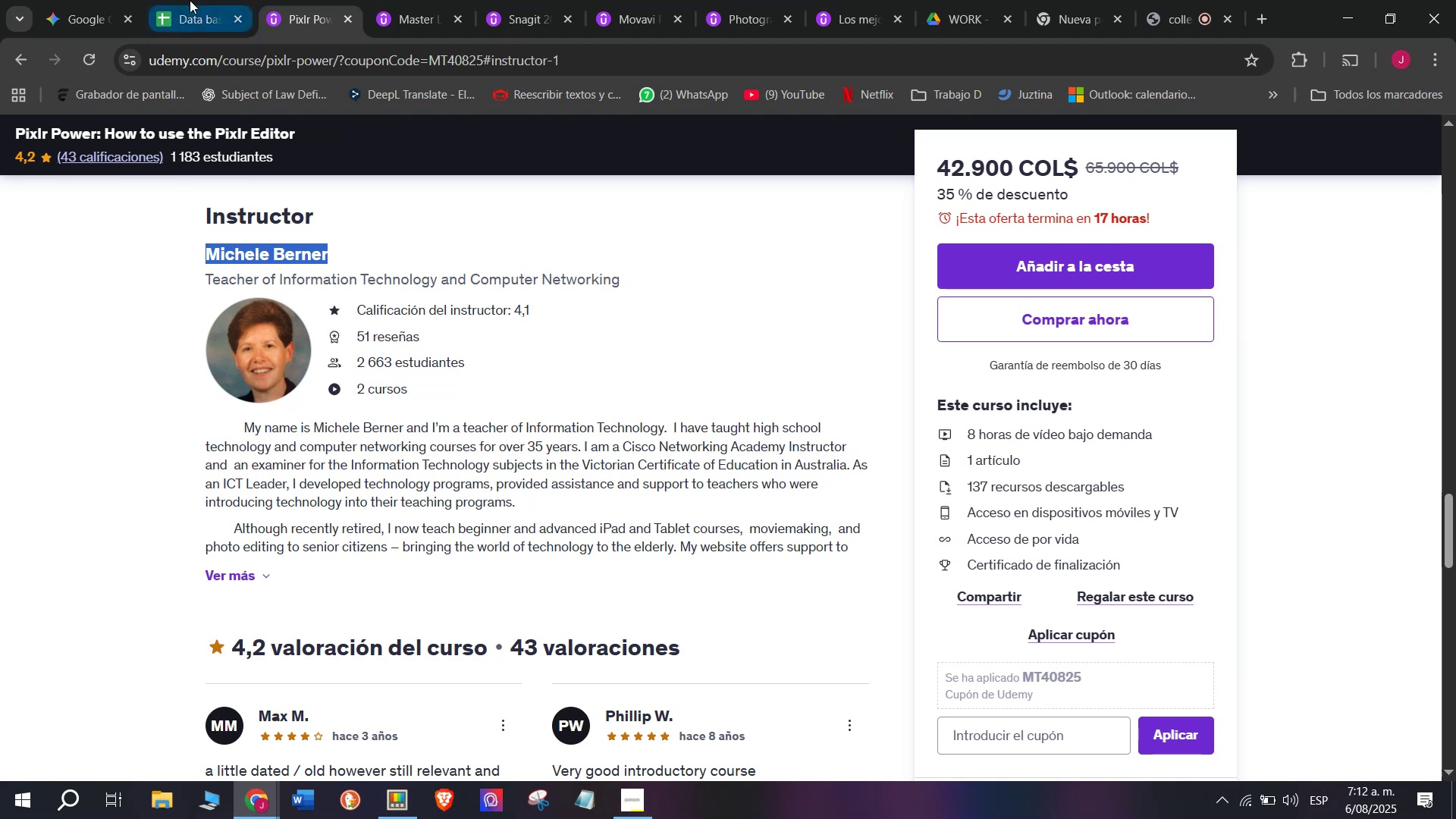 
key(Control+C)
 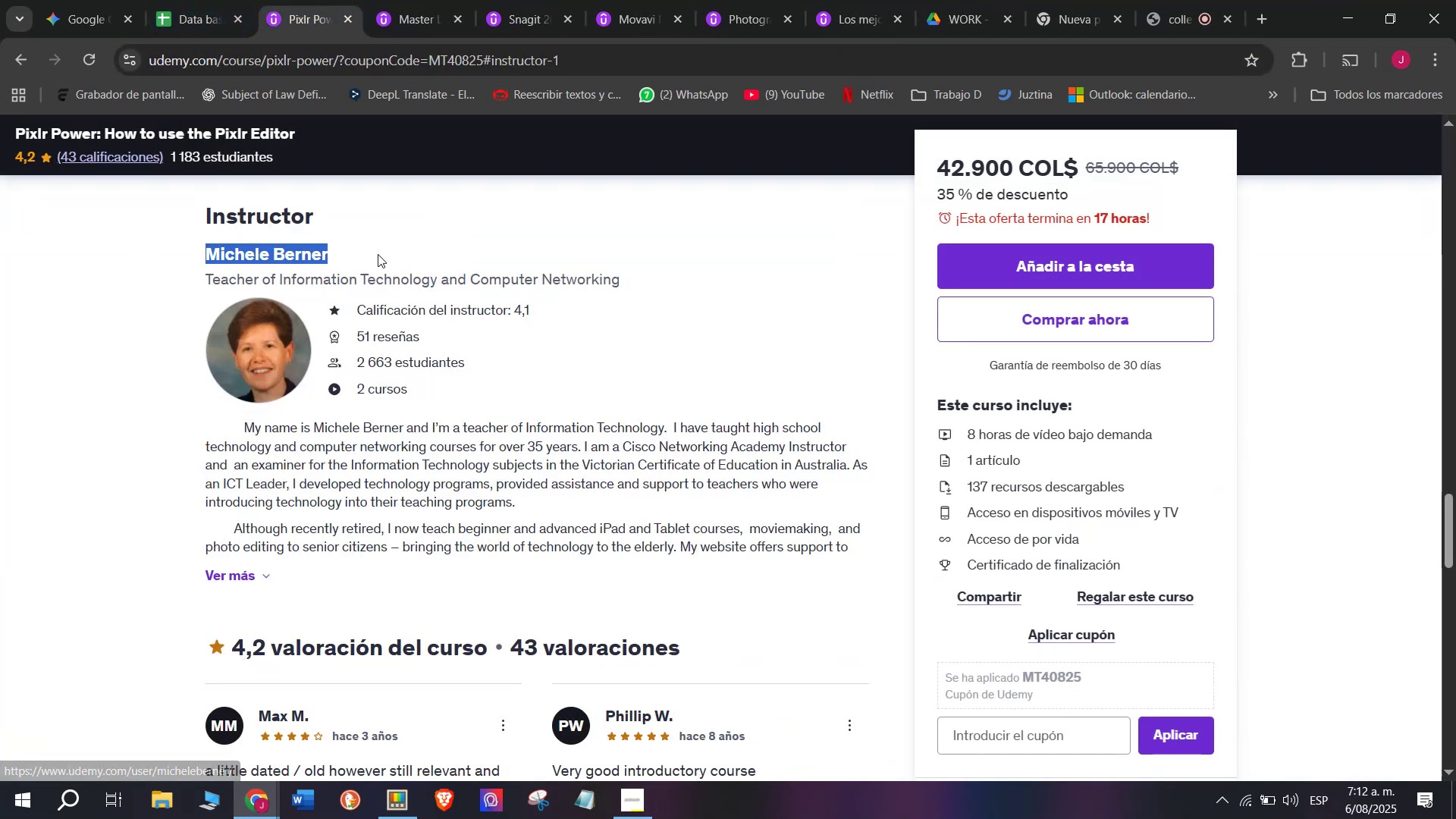 
key(Control+ControlLeft)
 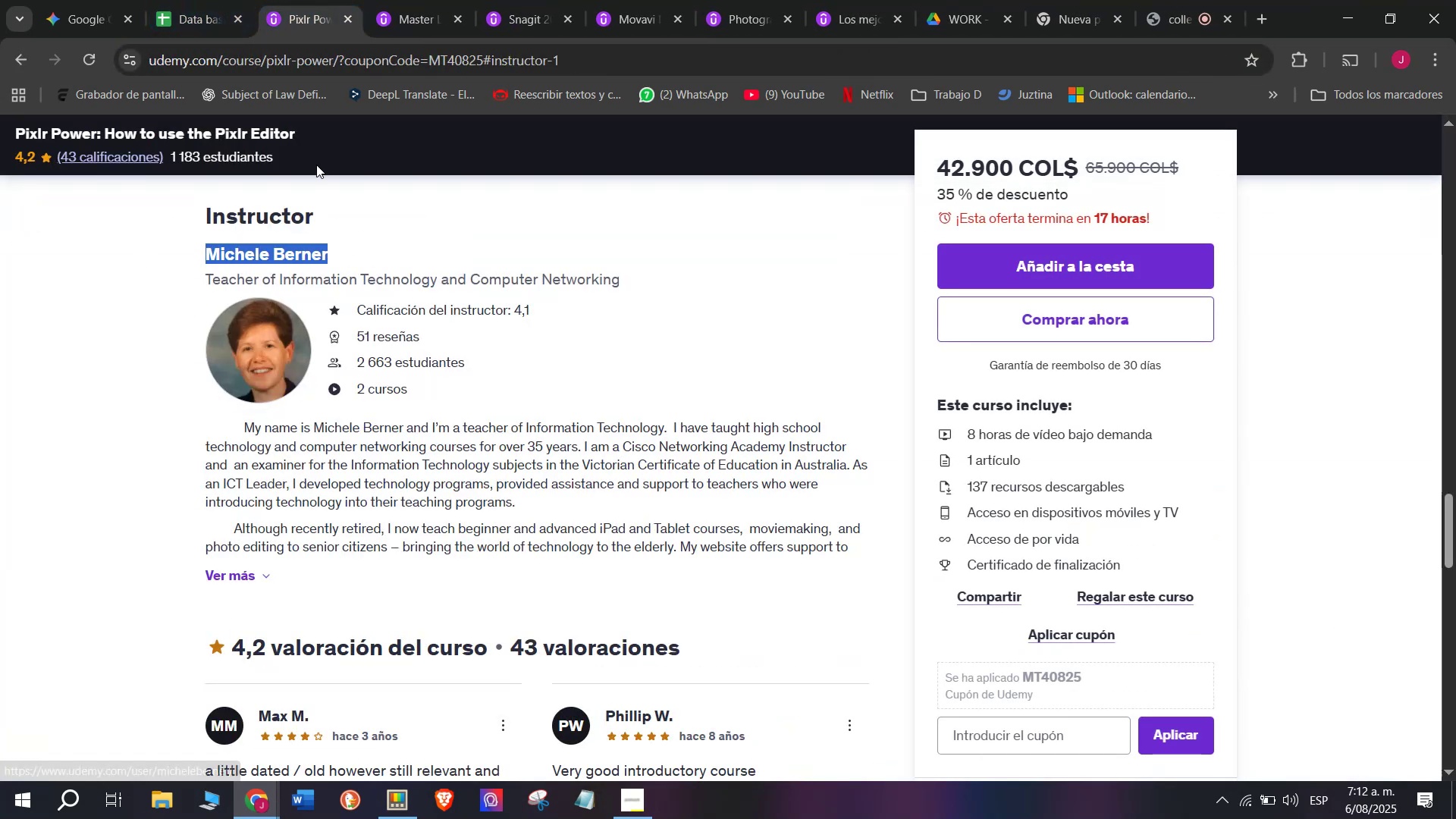 
key(Break)
 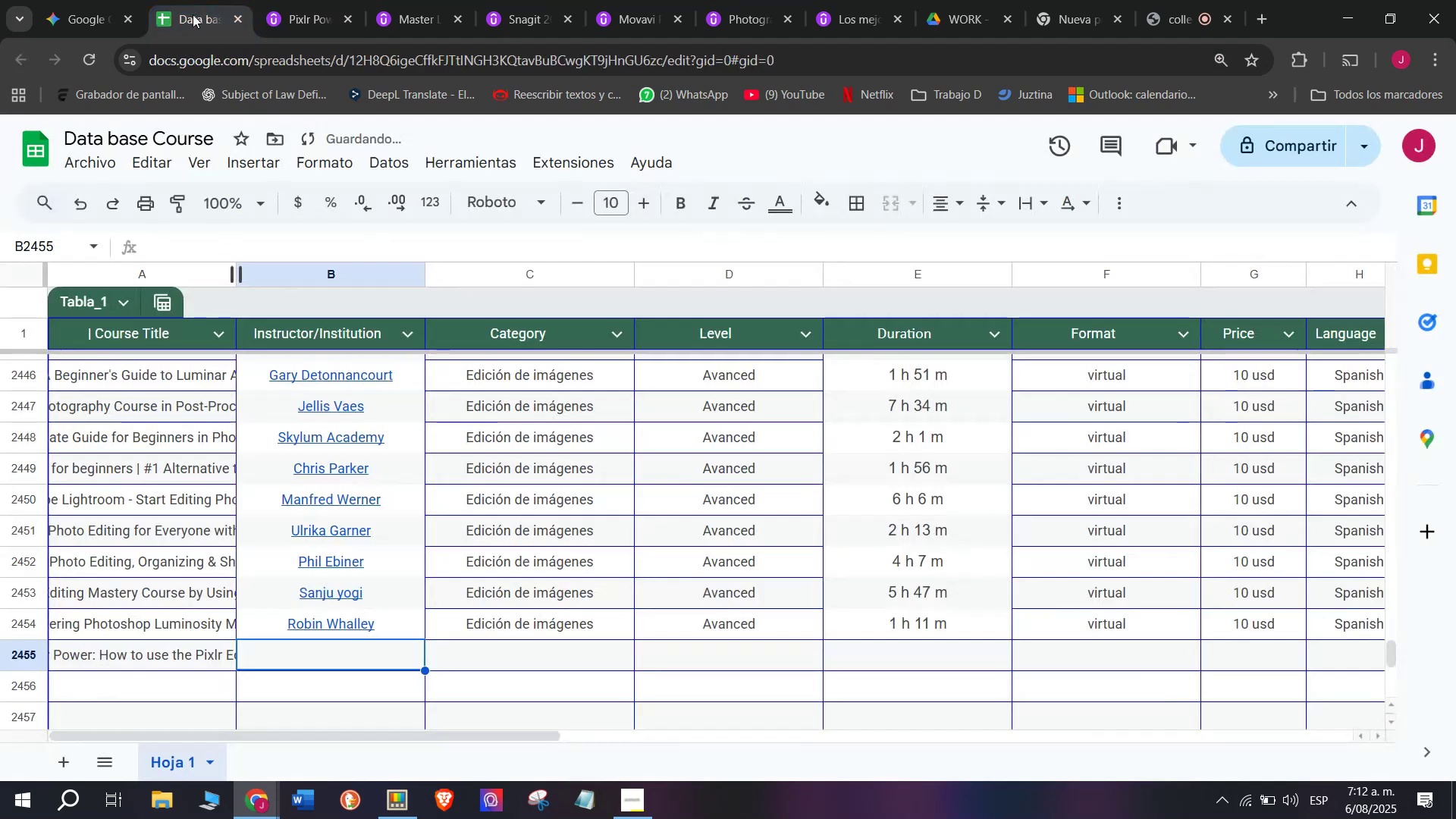 
key(Control+C)
 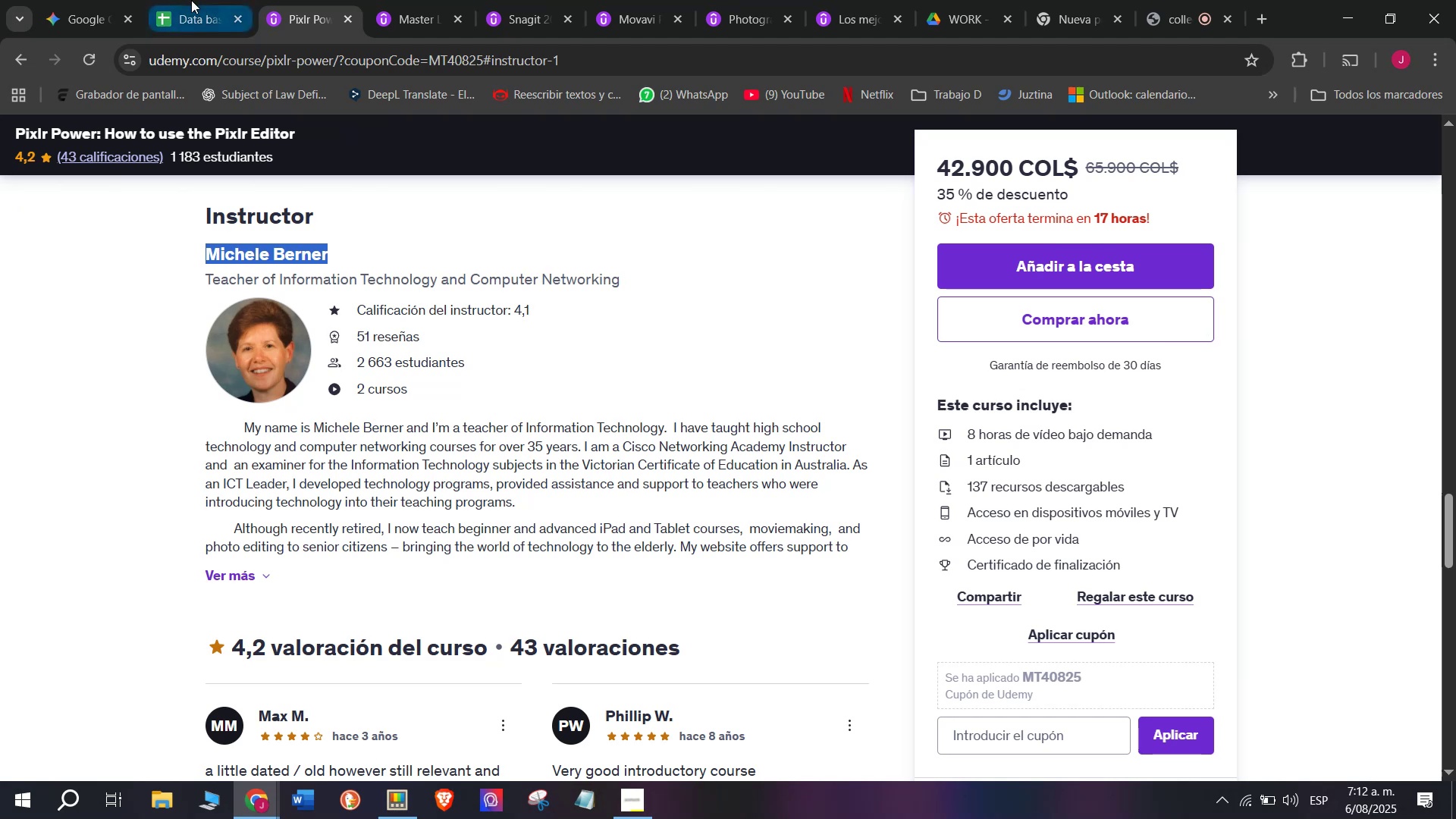 
left_click([190, 0])
 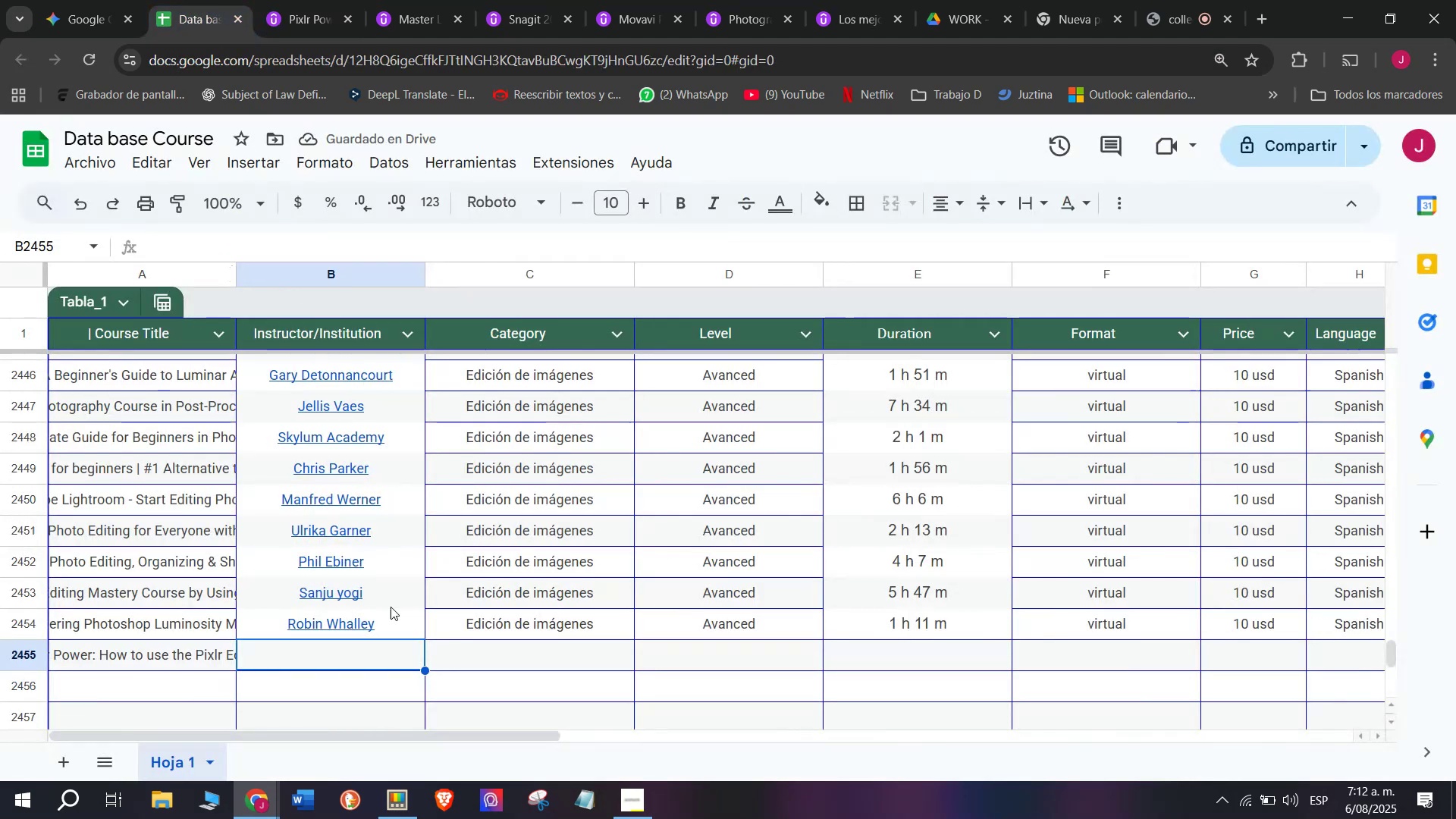 
key(Z)
 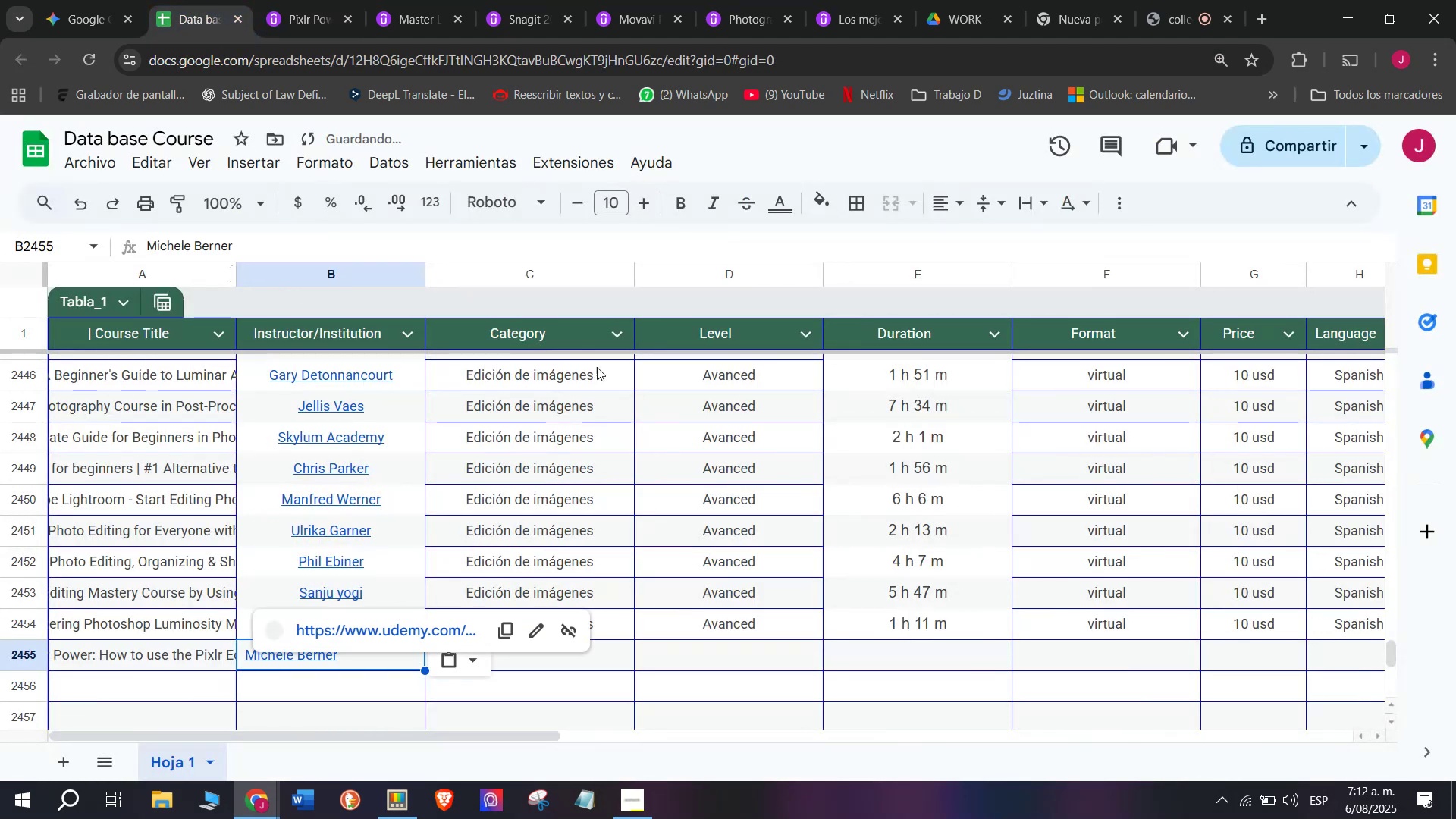 
key(Control+ControlLeft)
 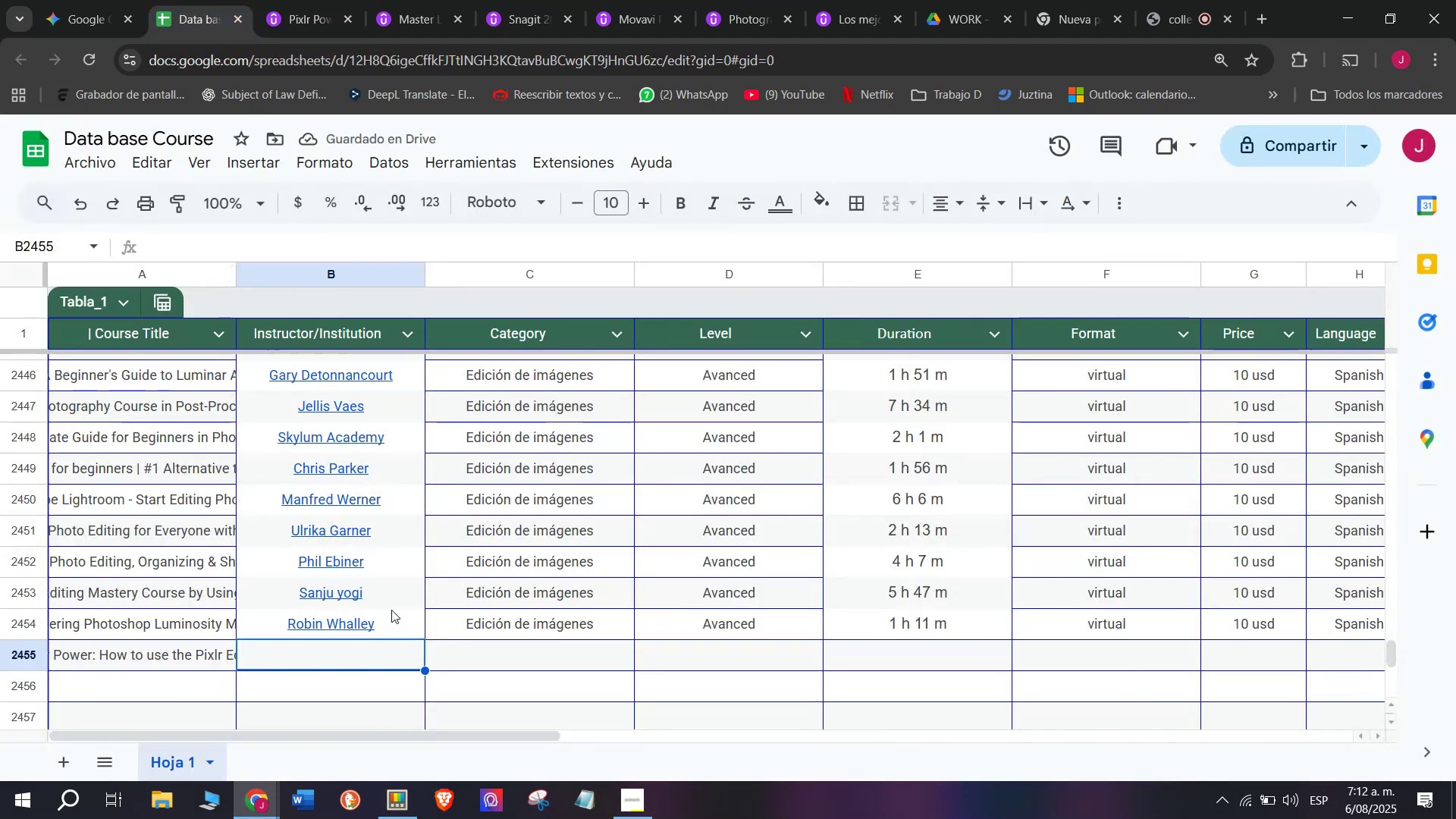 
key(Control+V)
 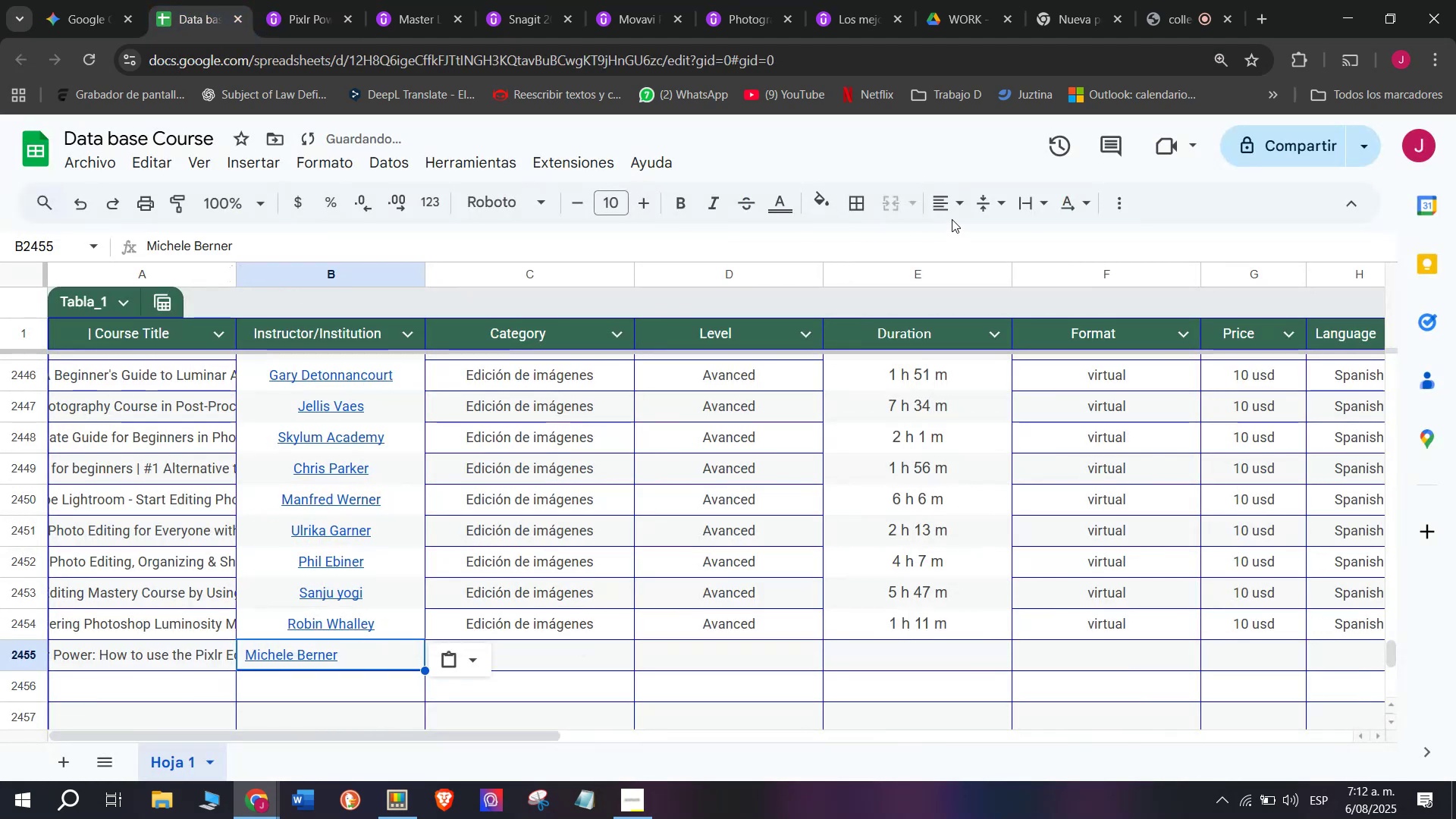 
left_click([950, 209])
 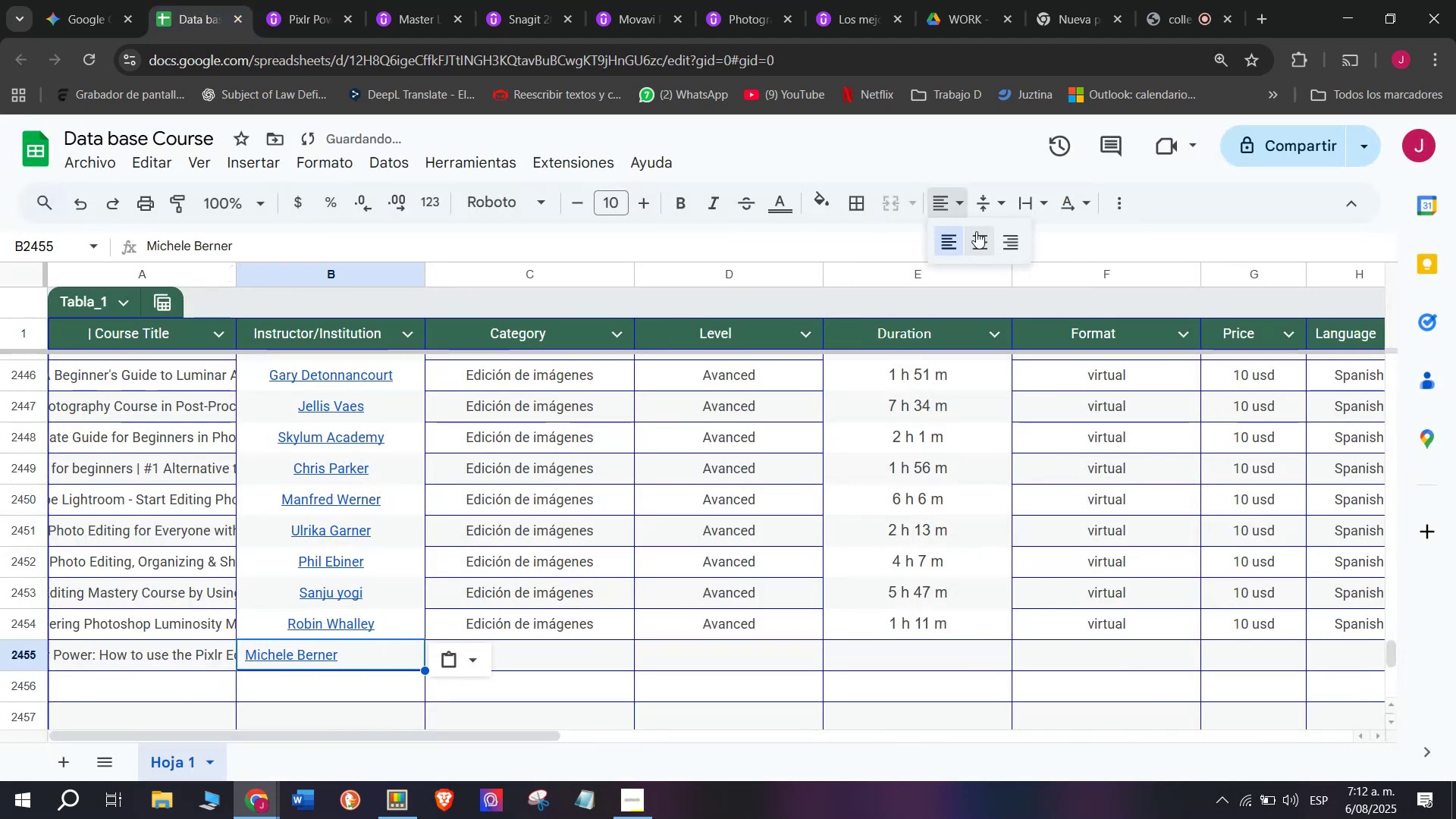 
double_click([976, 231])
 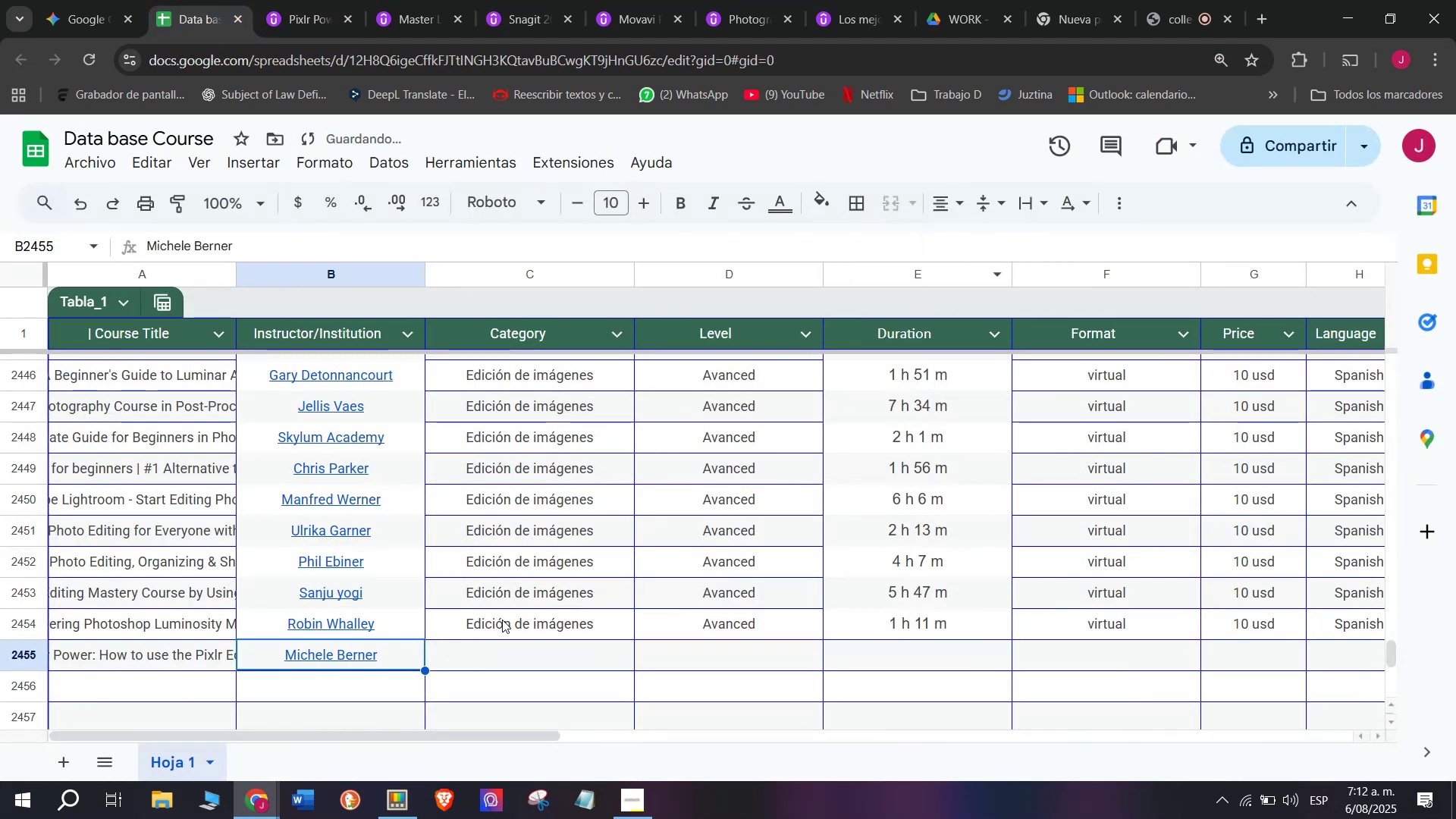 
key(Break)
 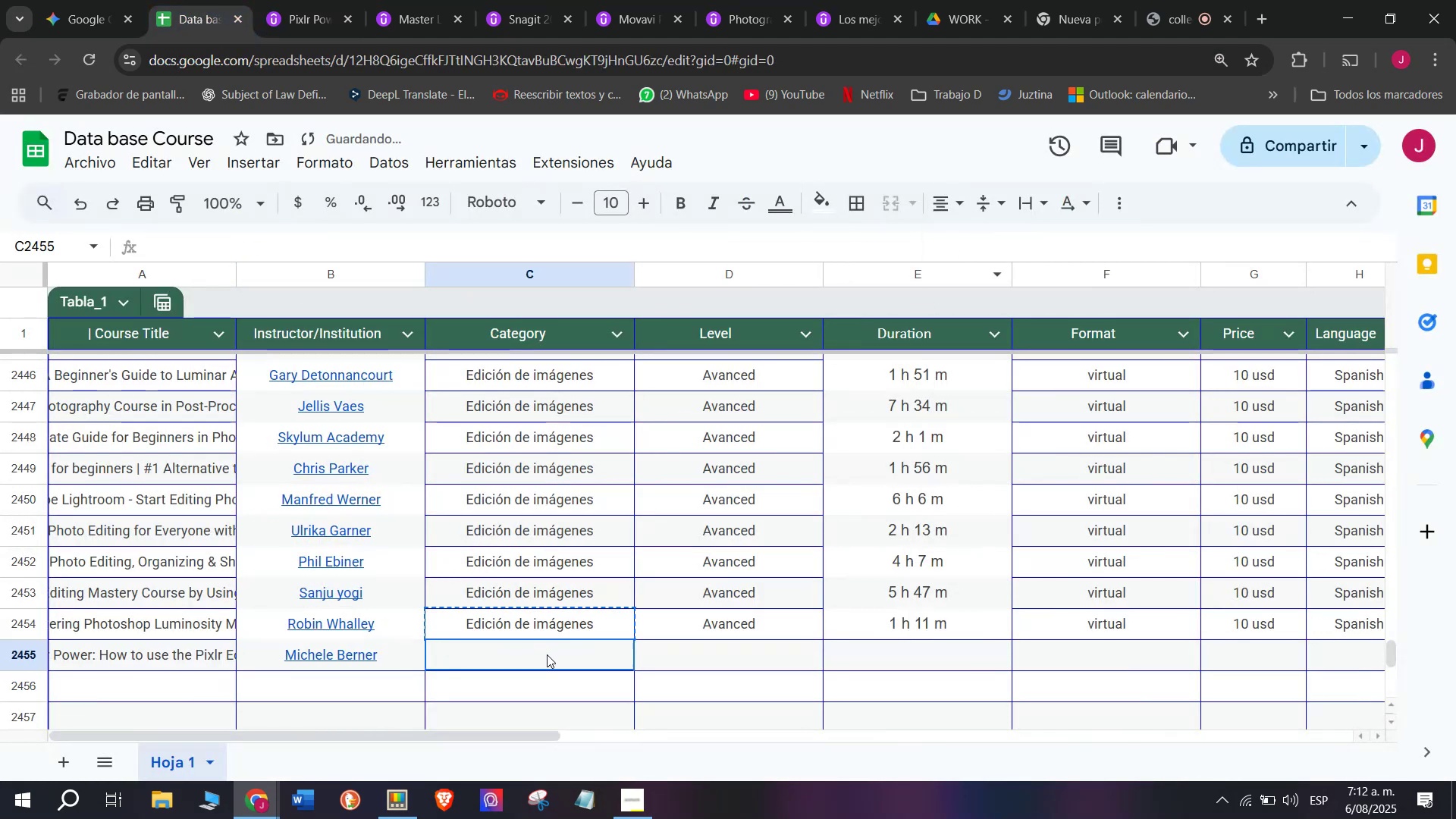 
key(Control+C)
 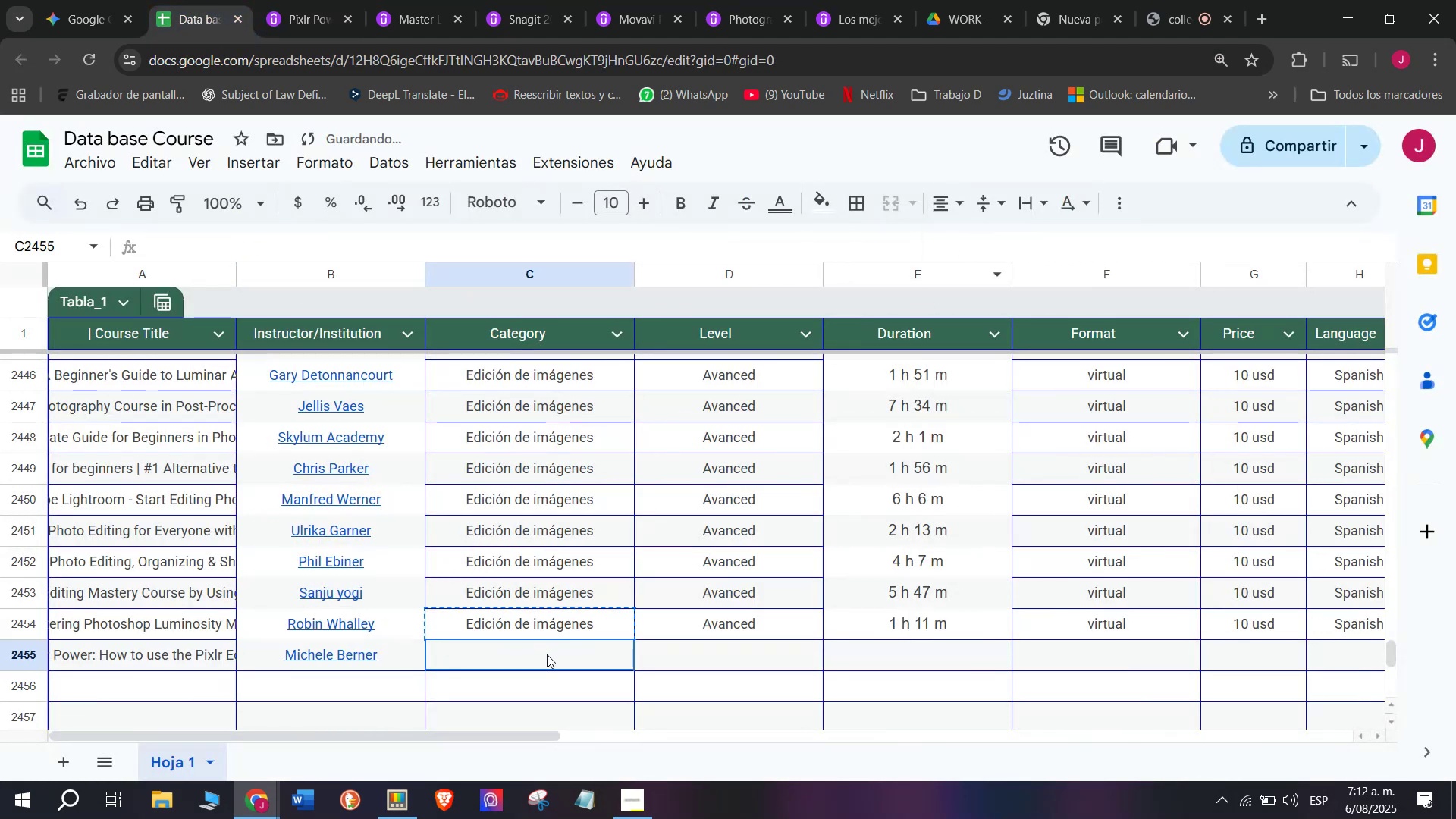 
key(Control+ControlLeft)
 